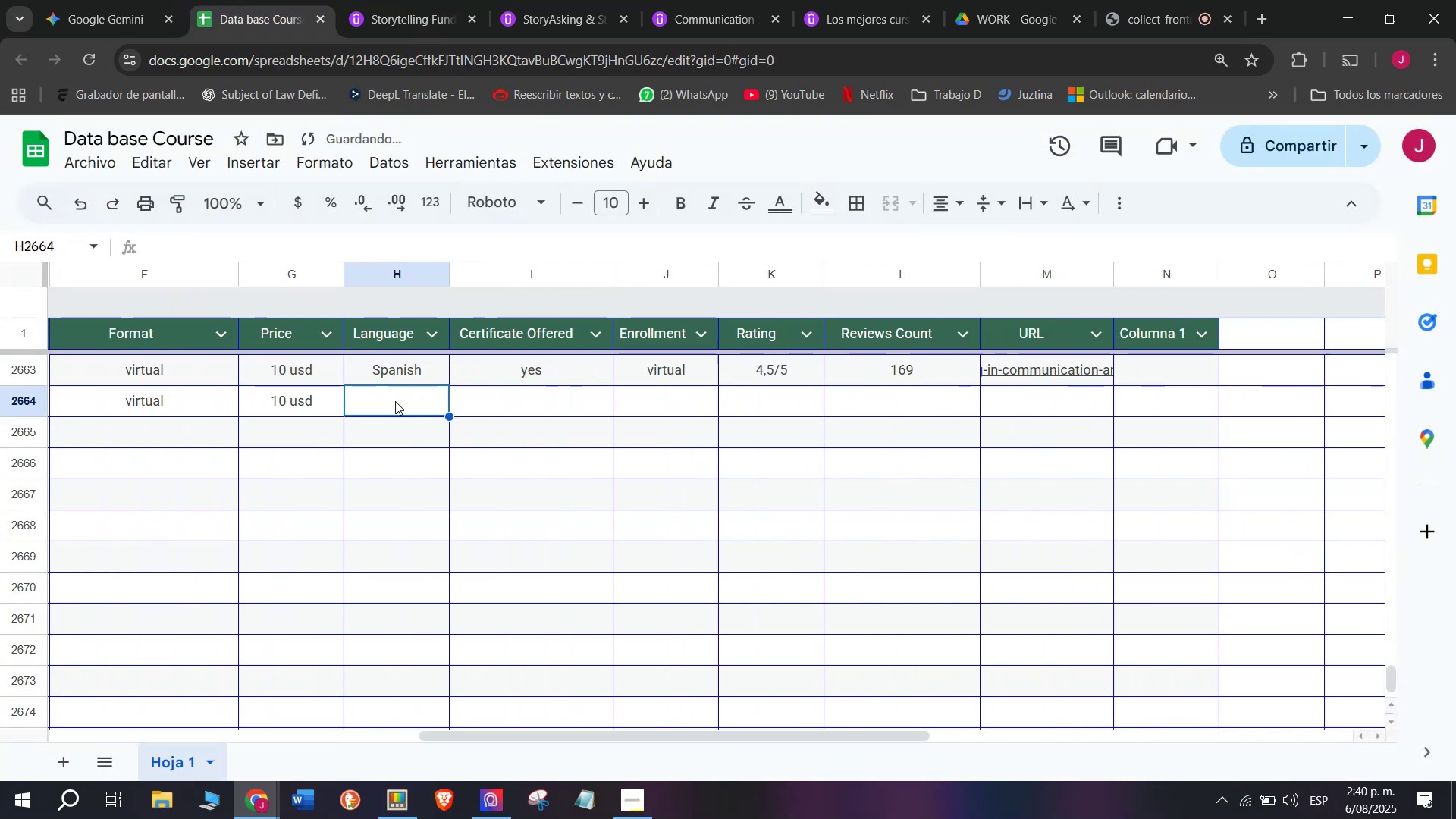 
key(Control+V)
 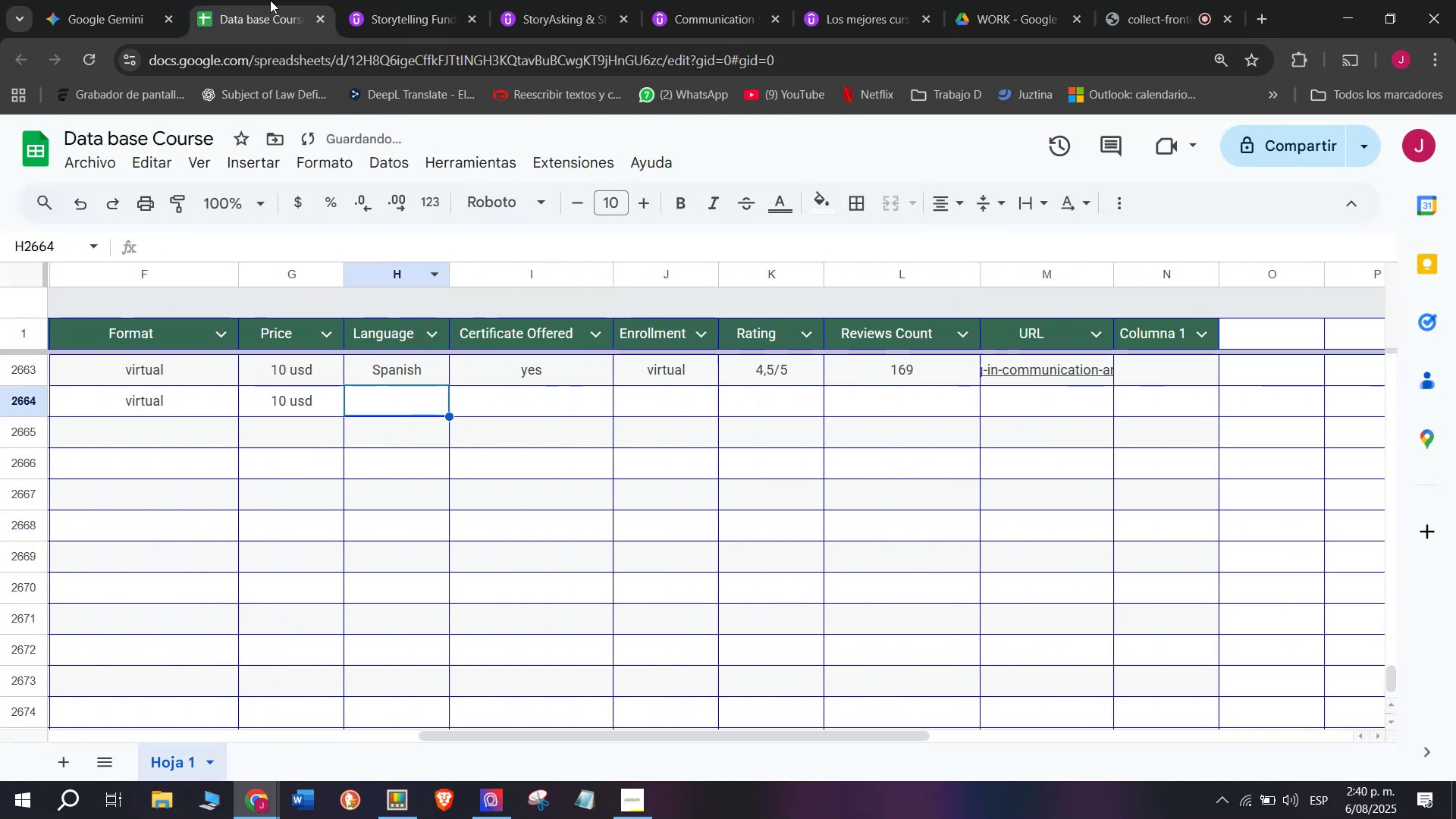 
left_click([454, 0])
 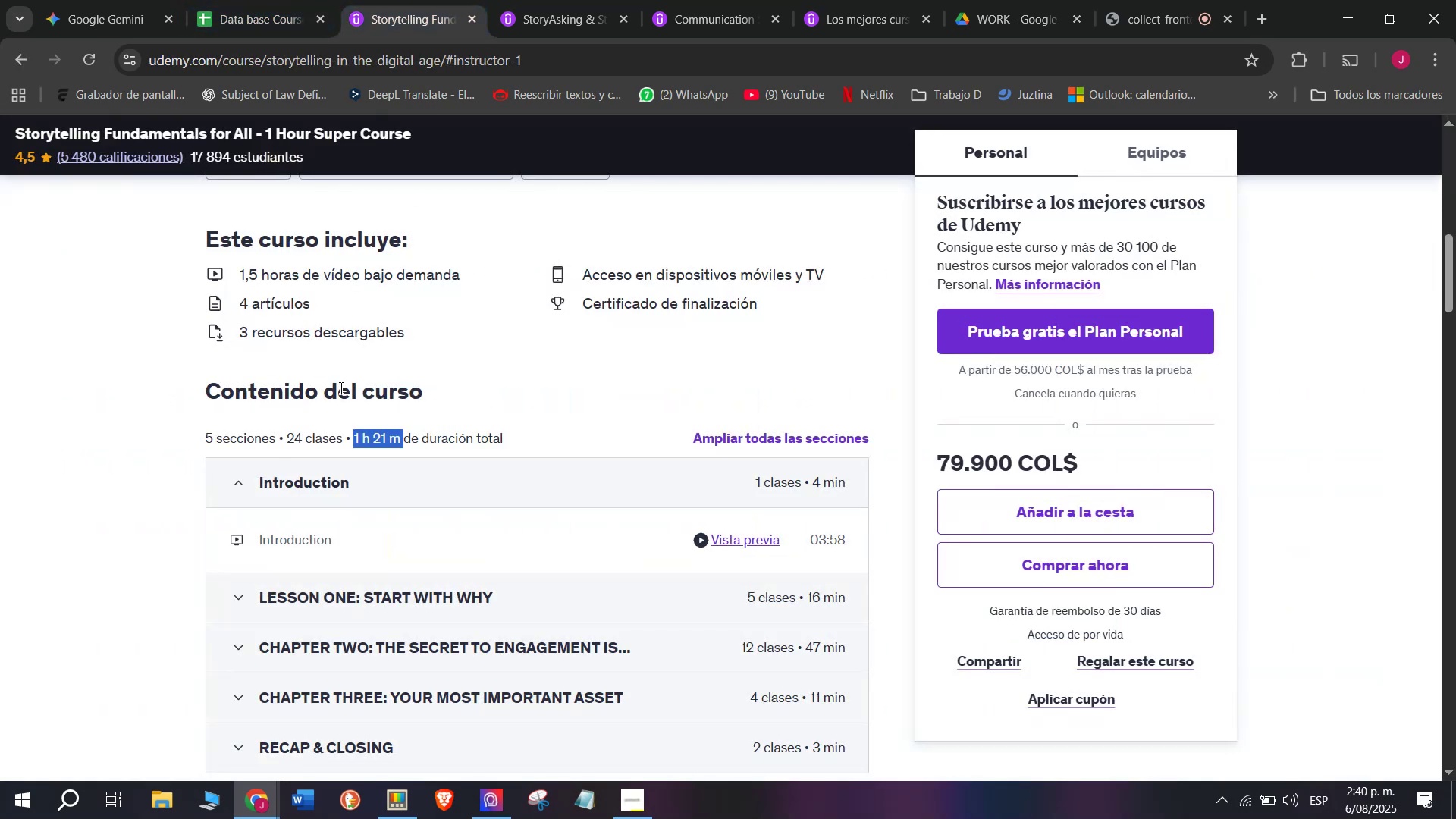 
scroll: coordinate [340, 482], scroll_direction: up, amount: 2.0
 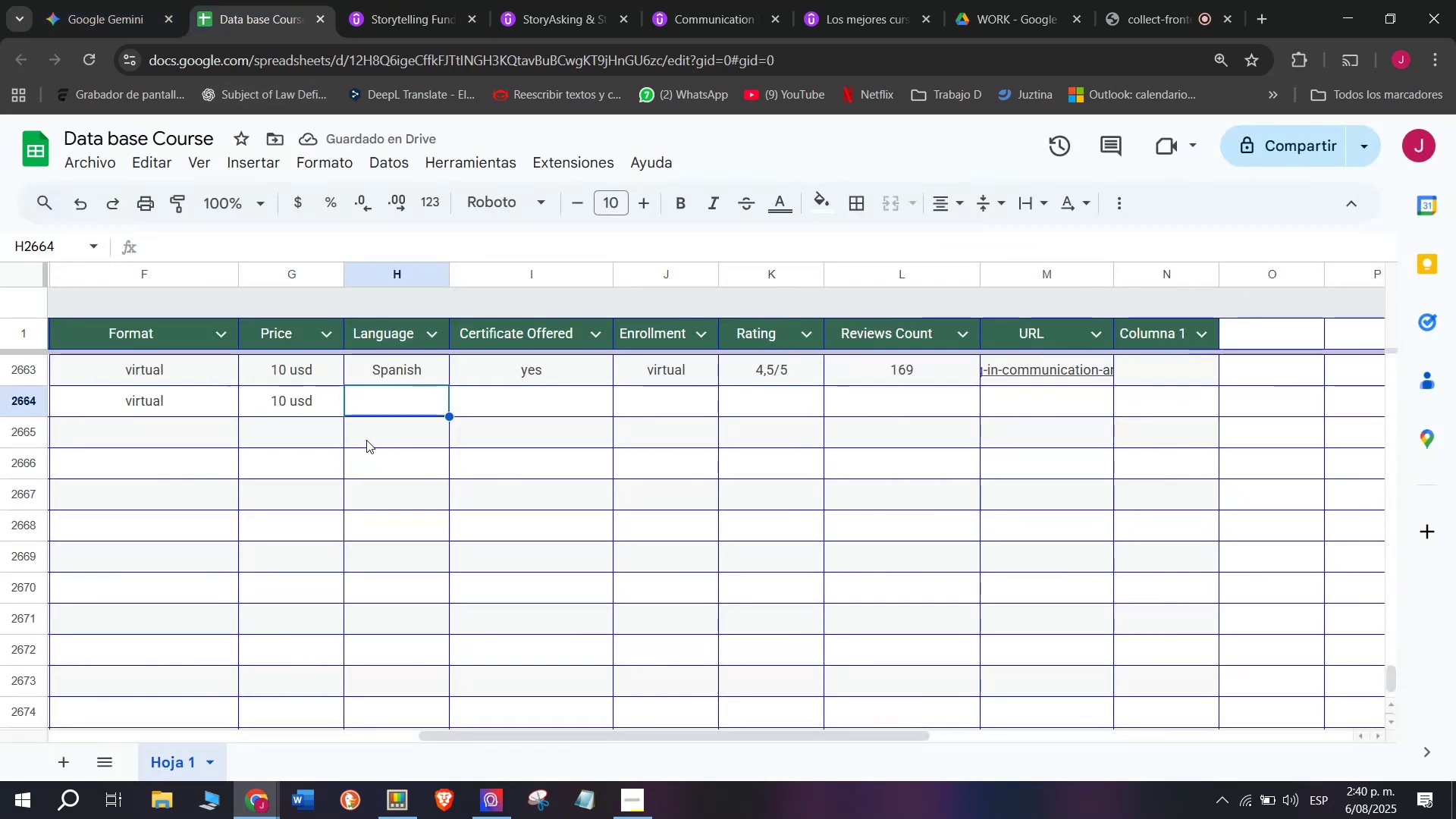 
left_click([375, 371])
 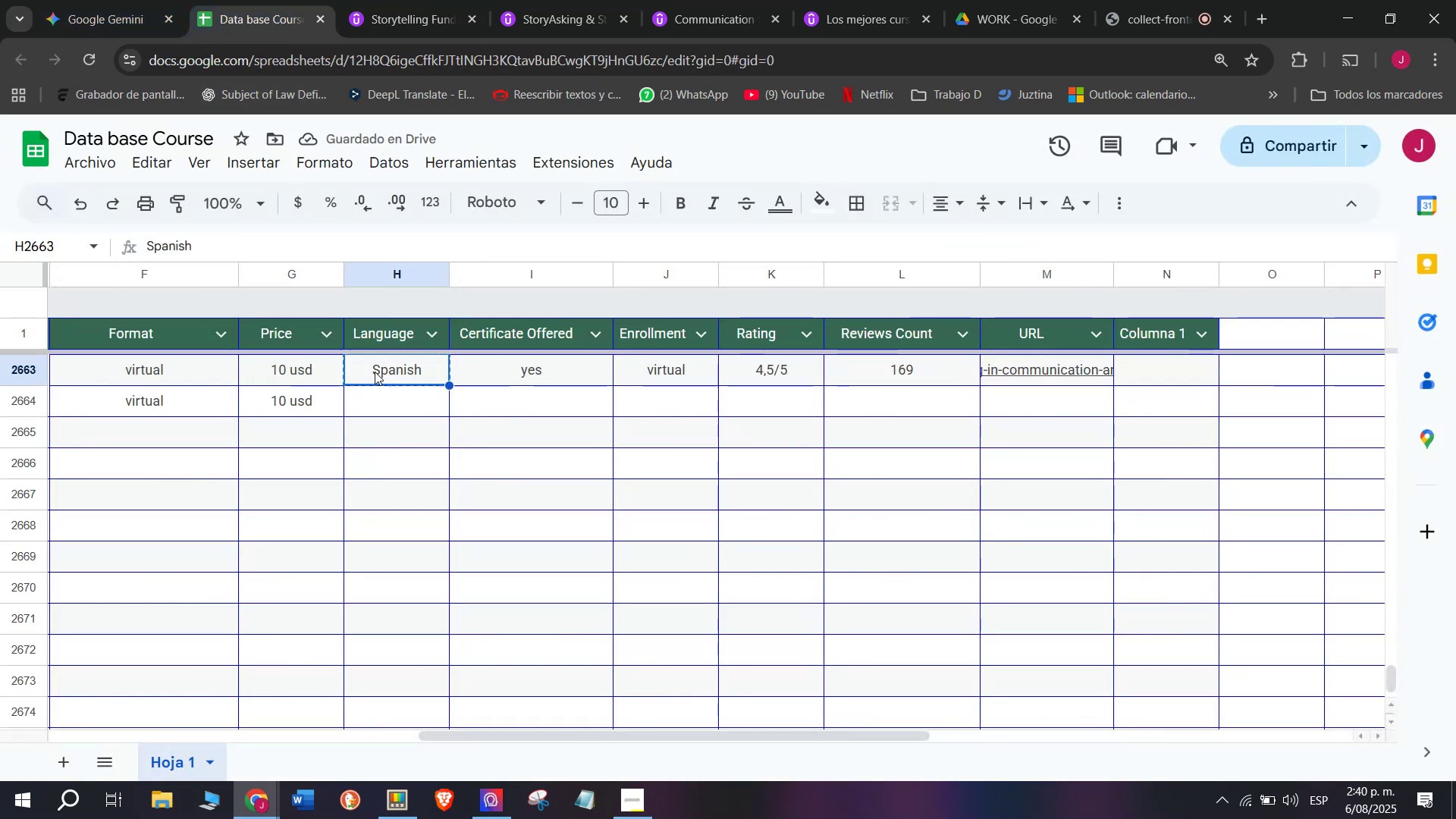 
key(Break)
 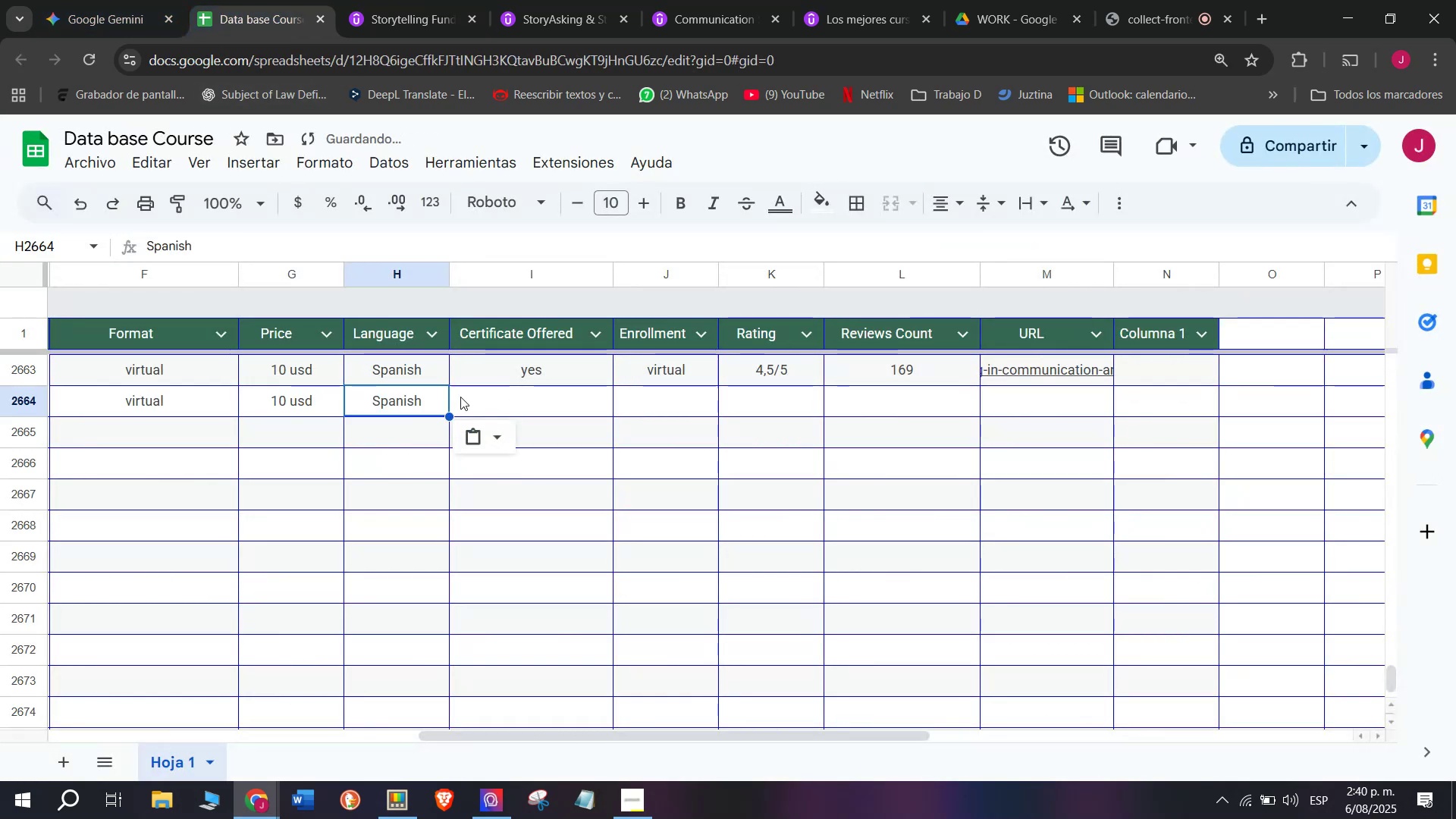 
key(Control+ControlLeft)
 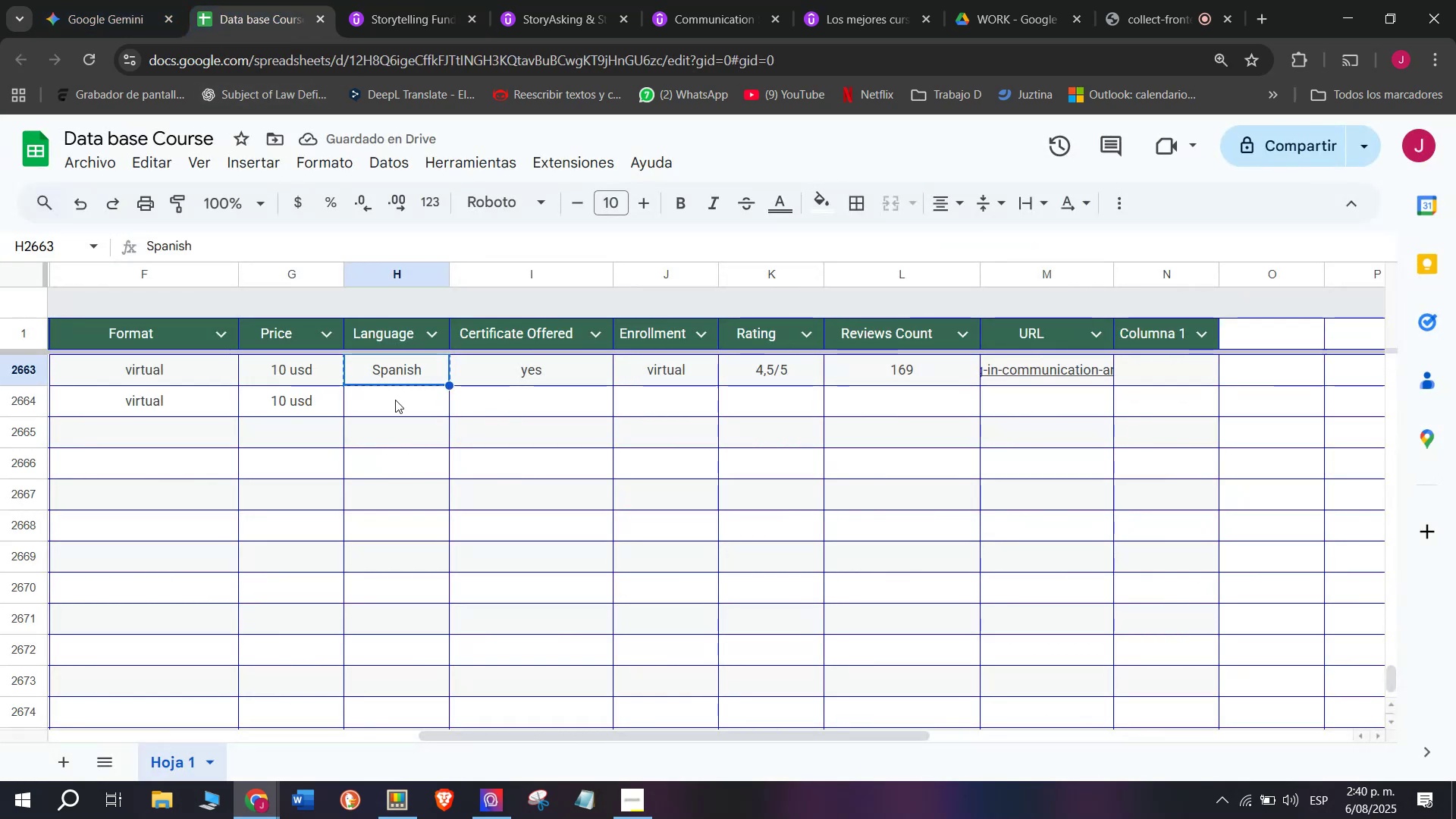 
key(Control+C)
 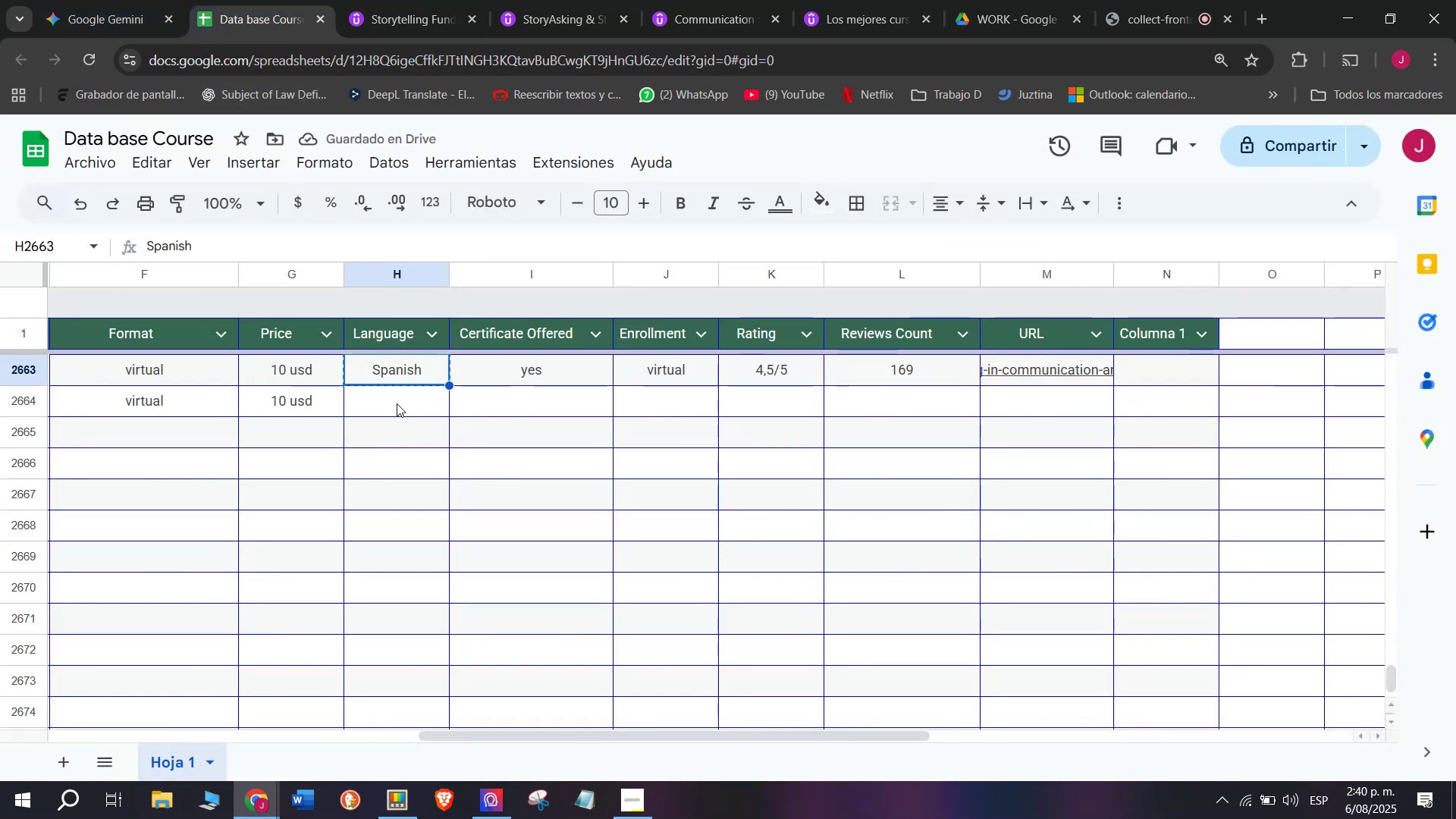 
key(Control+ControlLeft)
 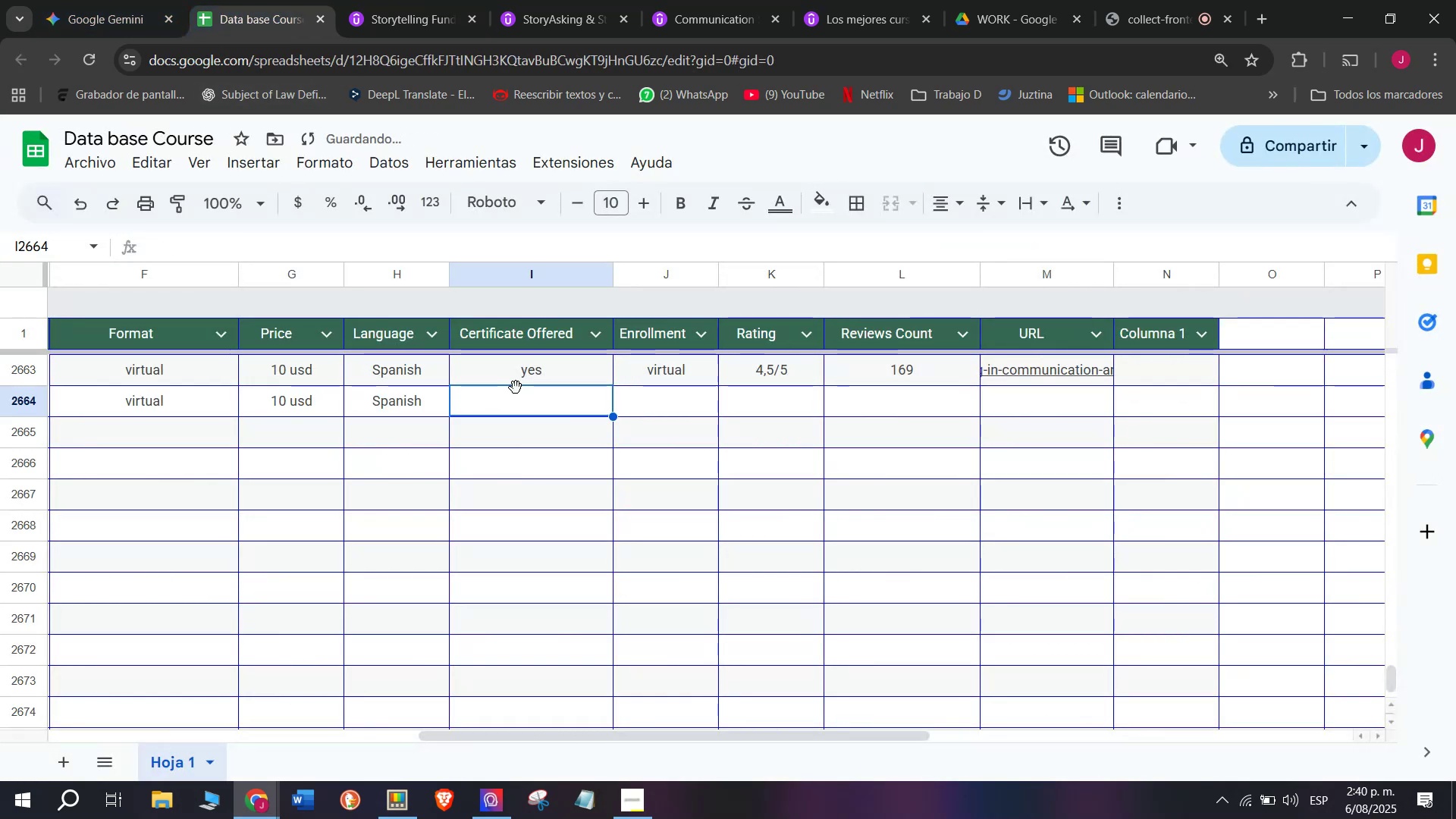 
key(Z)
 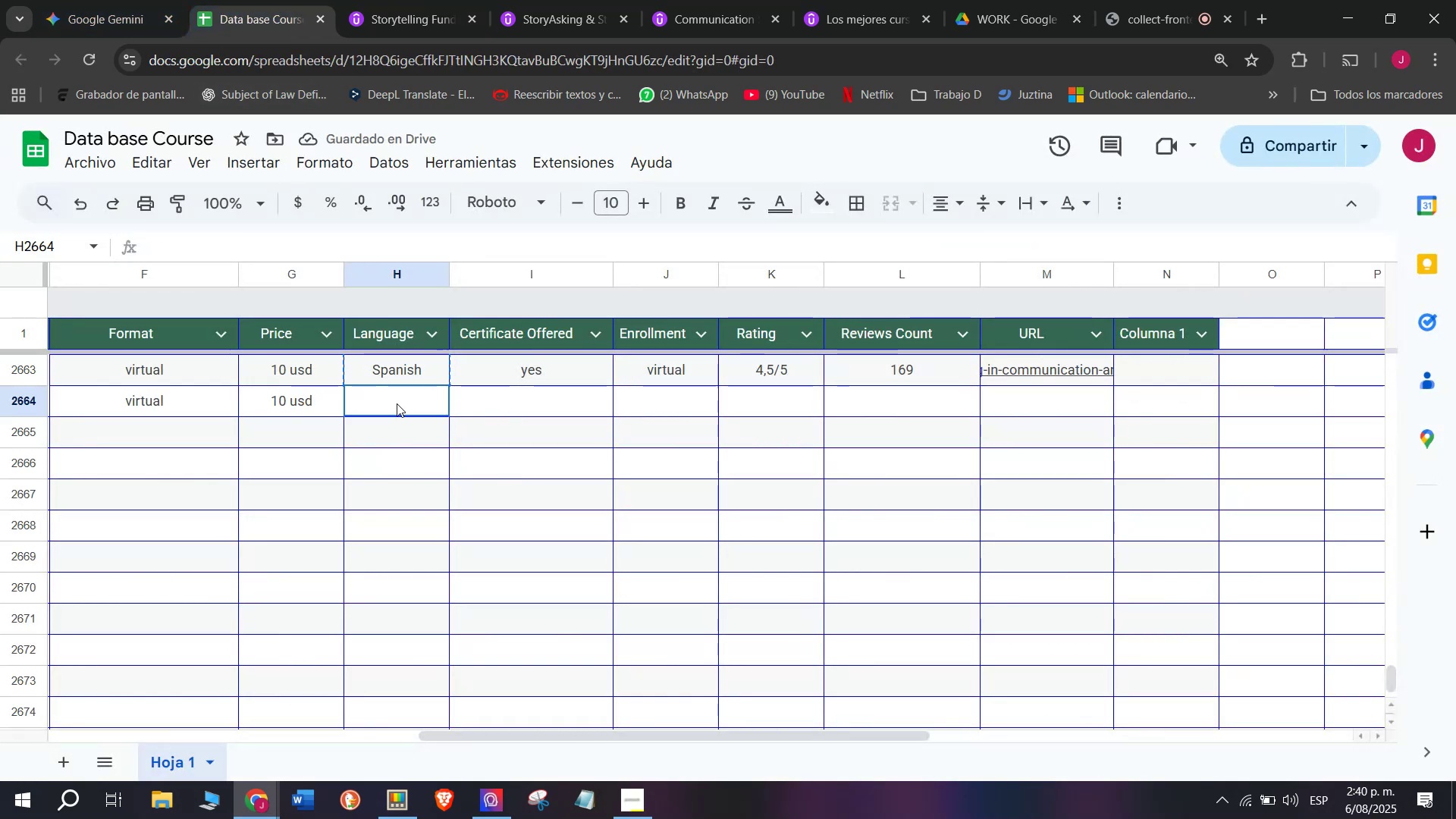 
key(Control+V)
 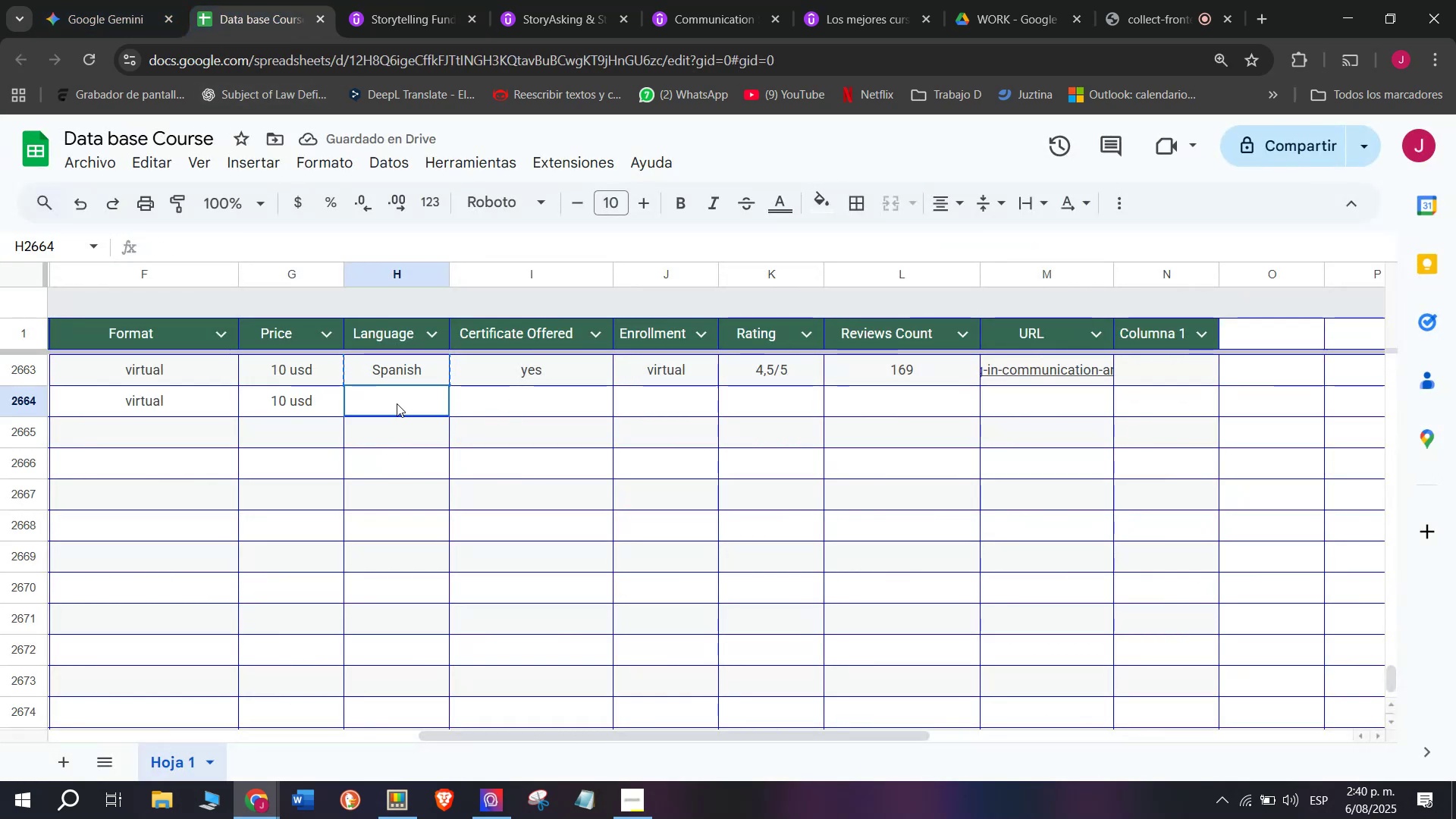 
double_click([397, 403])
 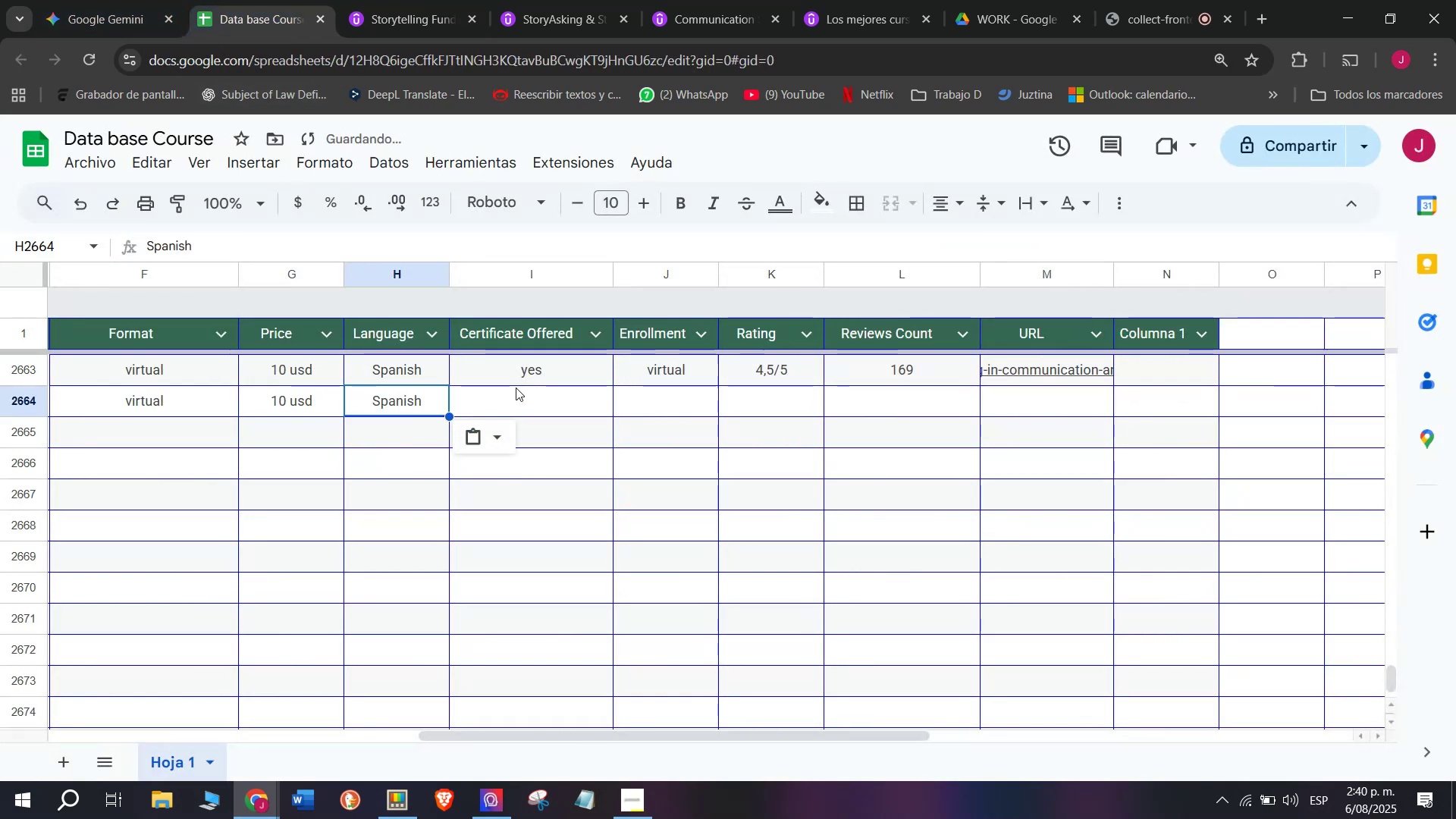 
triple_click([516, 388])
 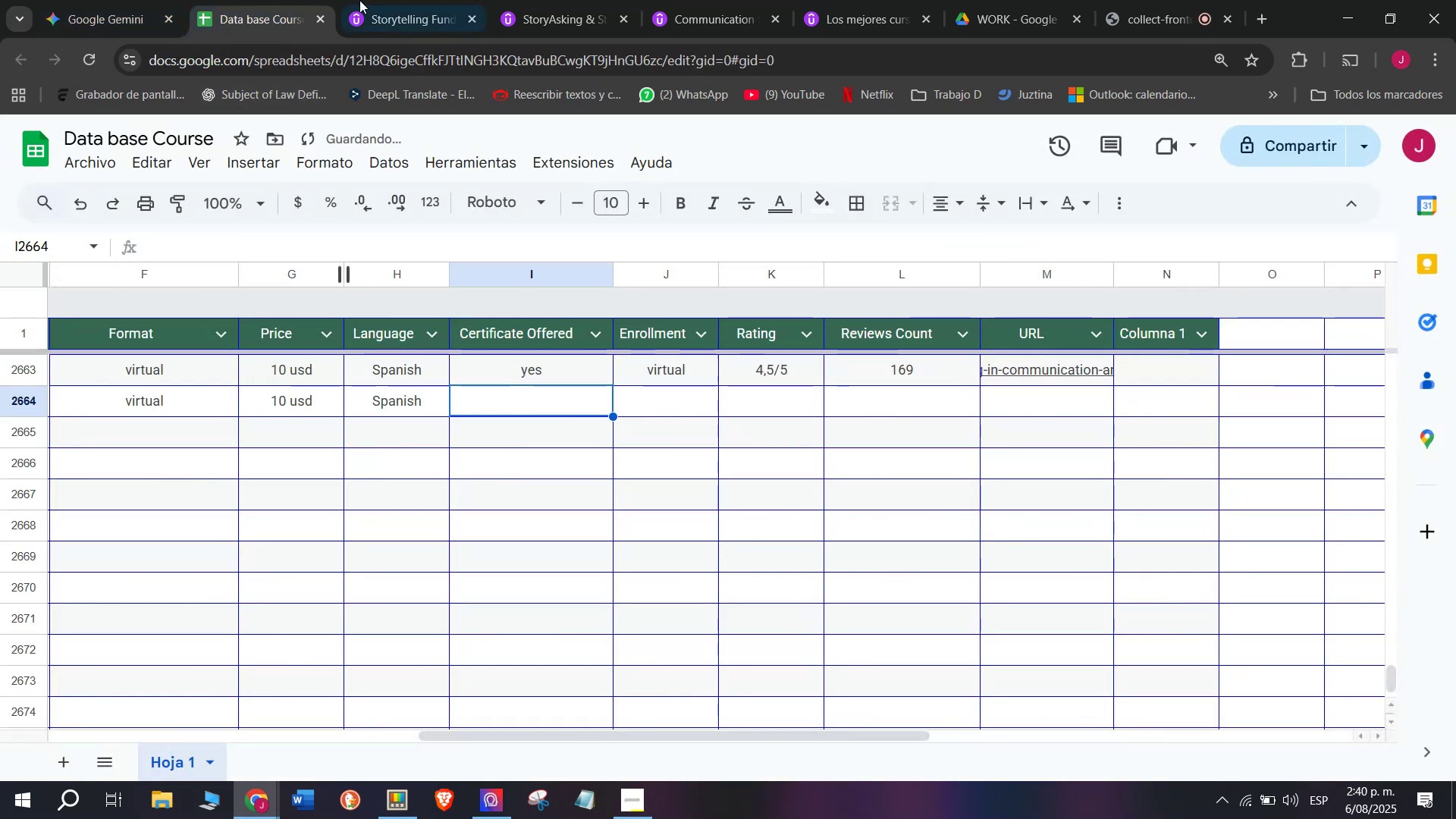 
left_click([369, 0])
 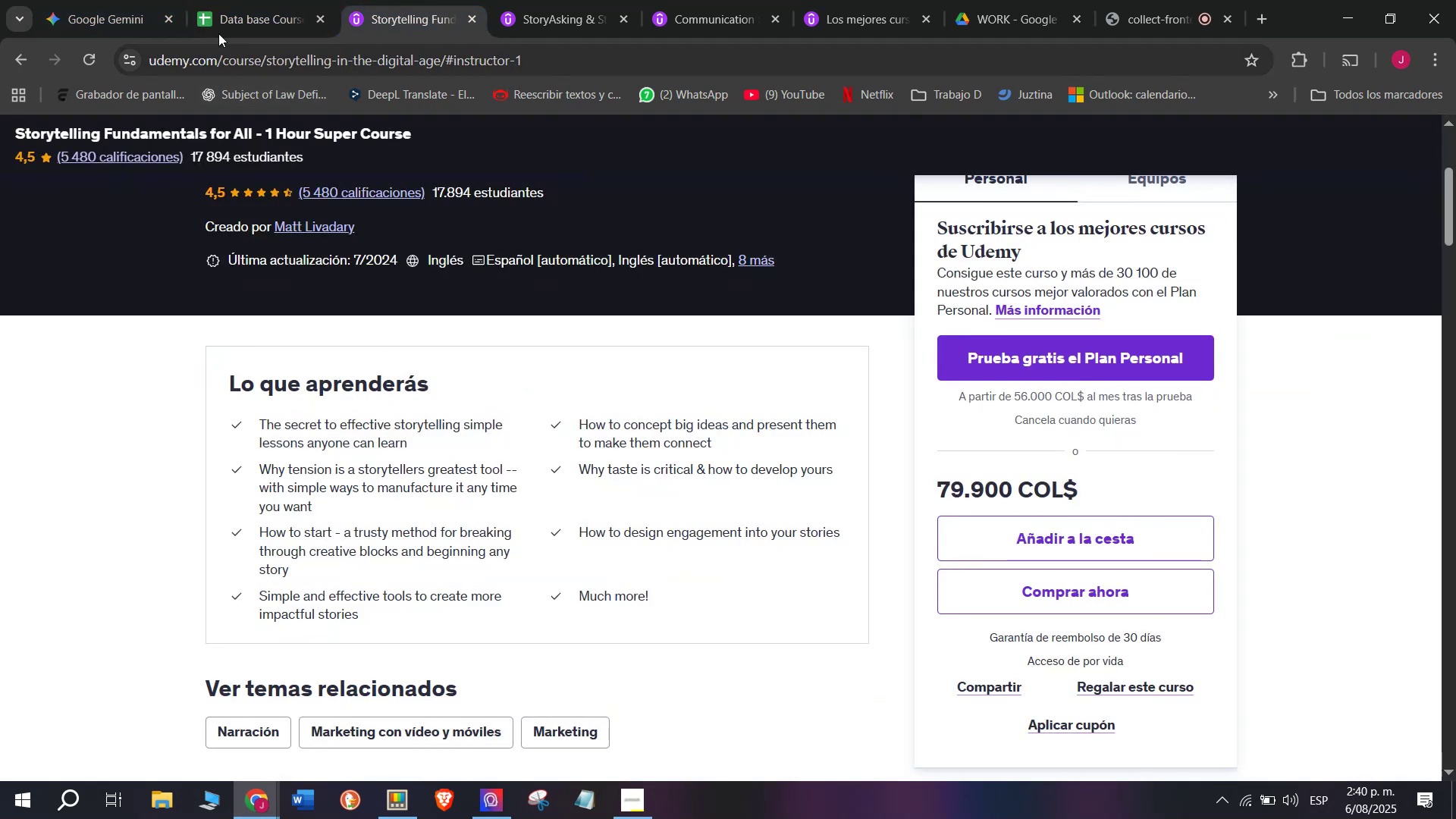 
left_click([229, 0])
 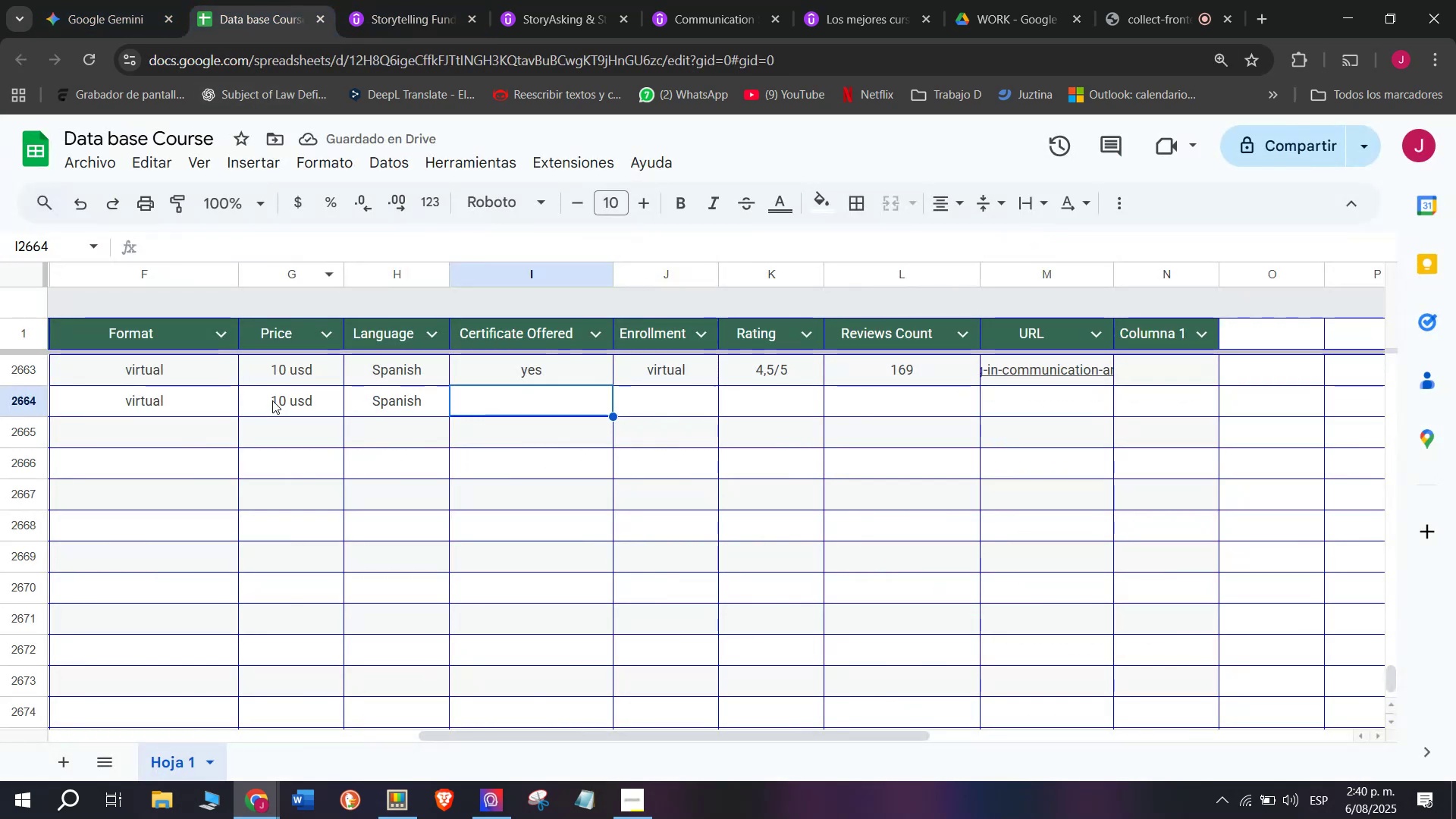 
double_click([272, 400])
 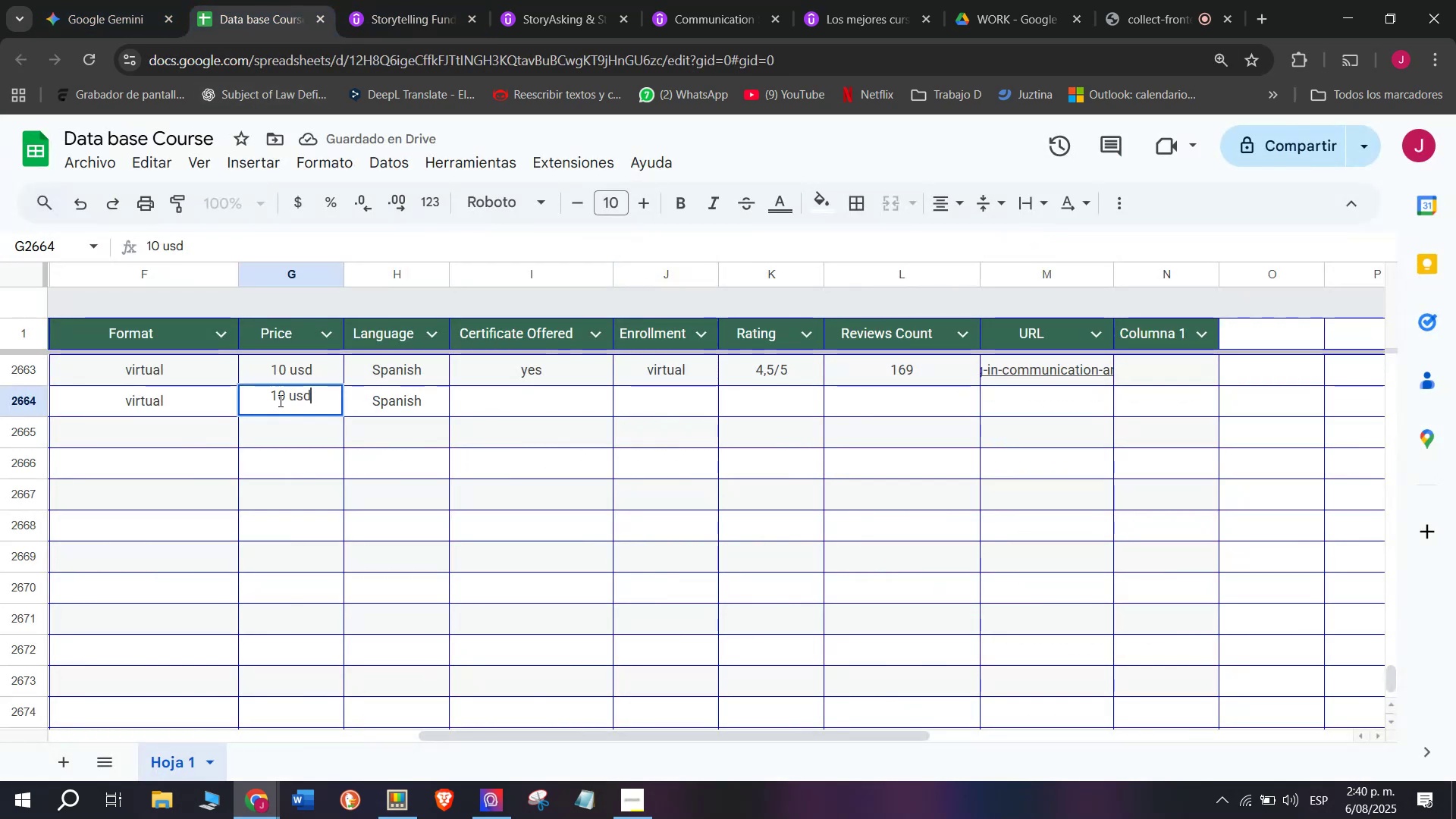 
left_click([279, 400])
 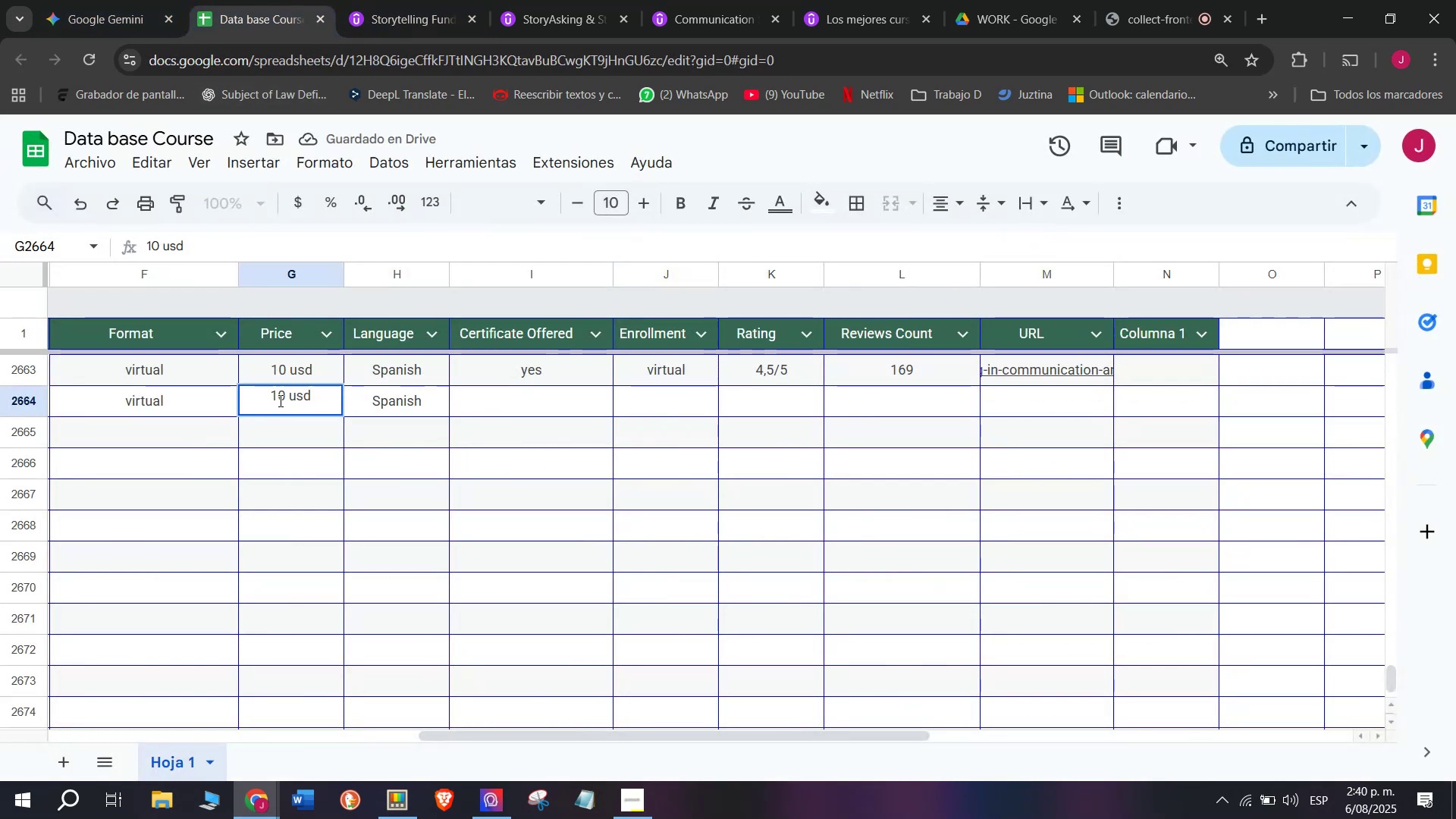 
key(Backspace)
type(q2)
 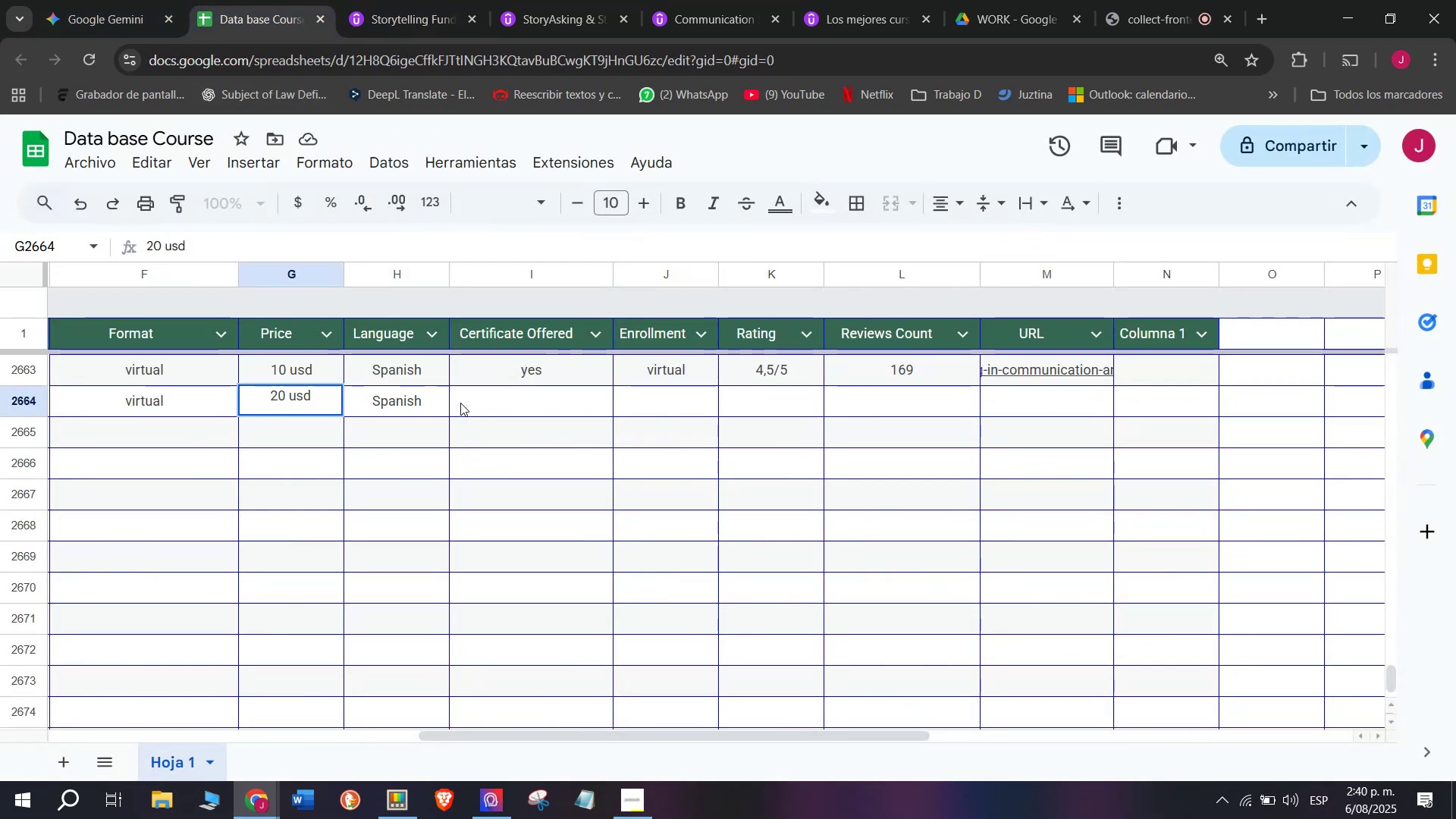 
left_click([463, 403])
 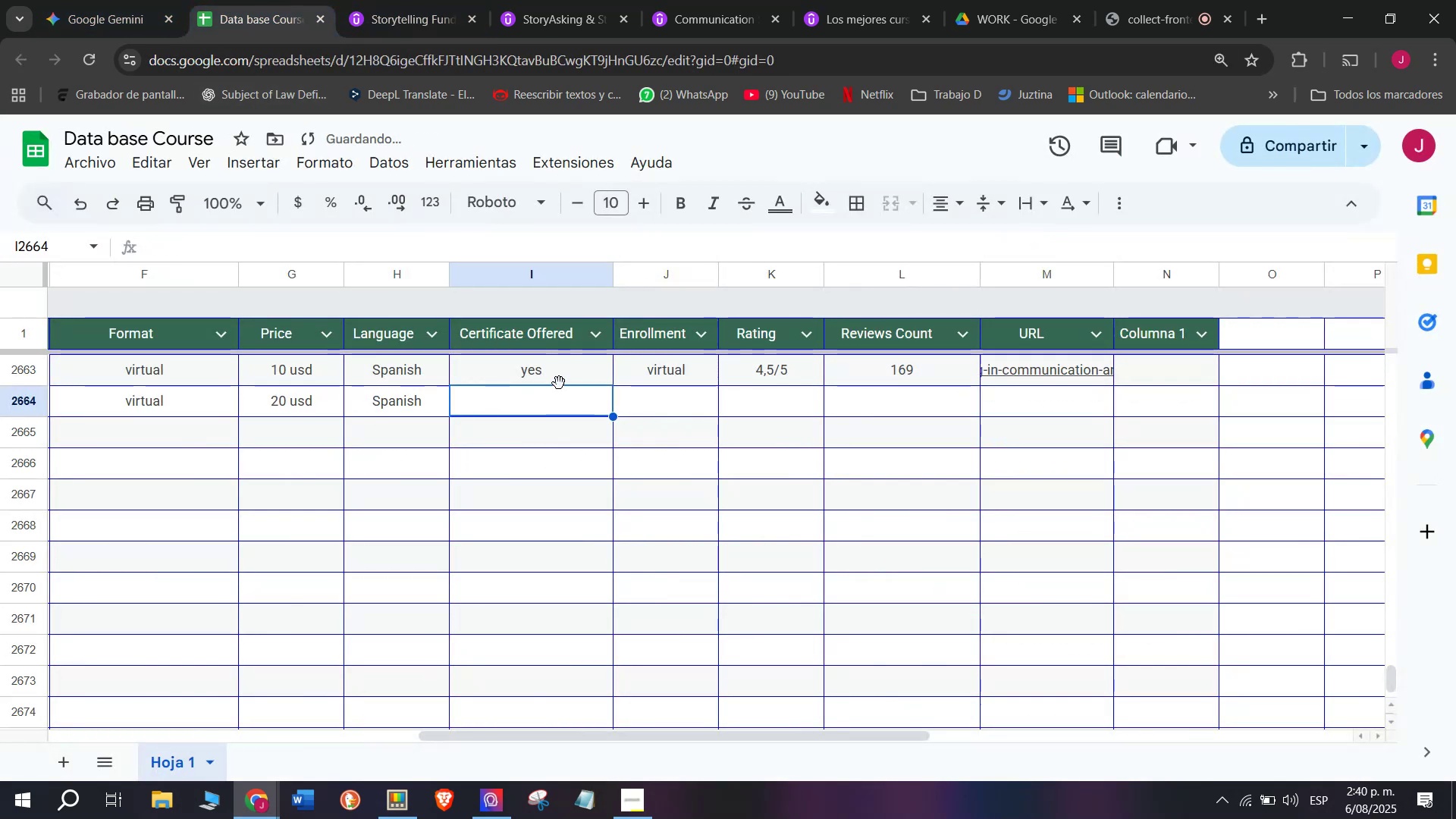 
key(Break)
 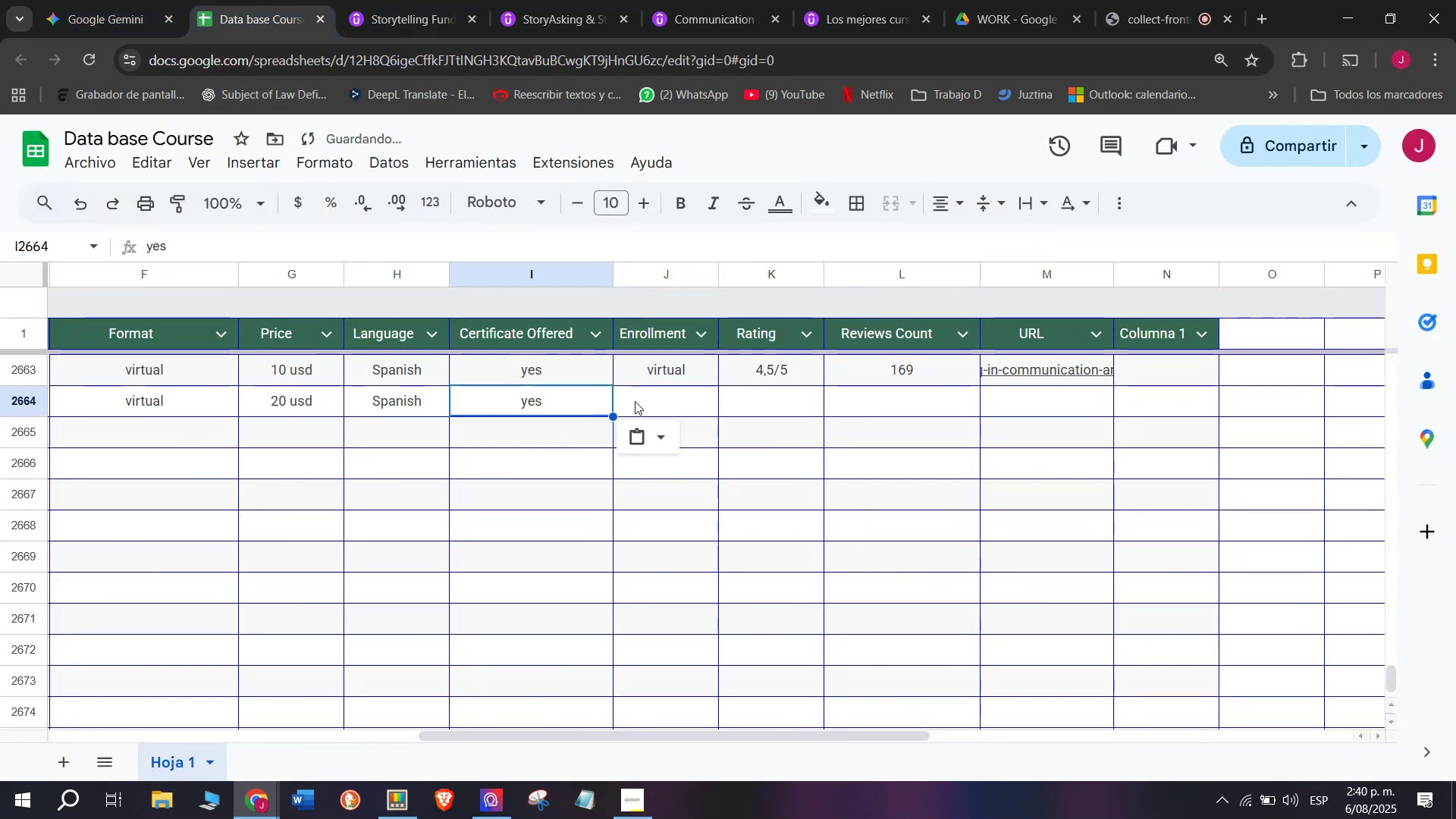 
key(Control+ControlLeft)
 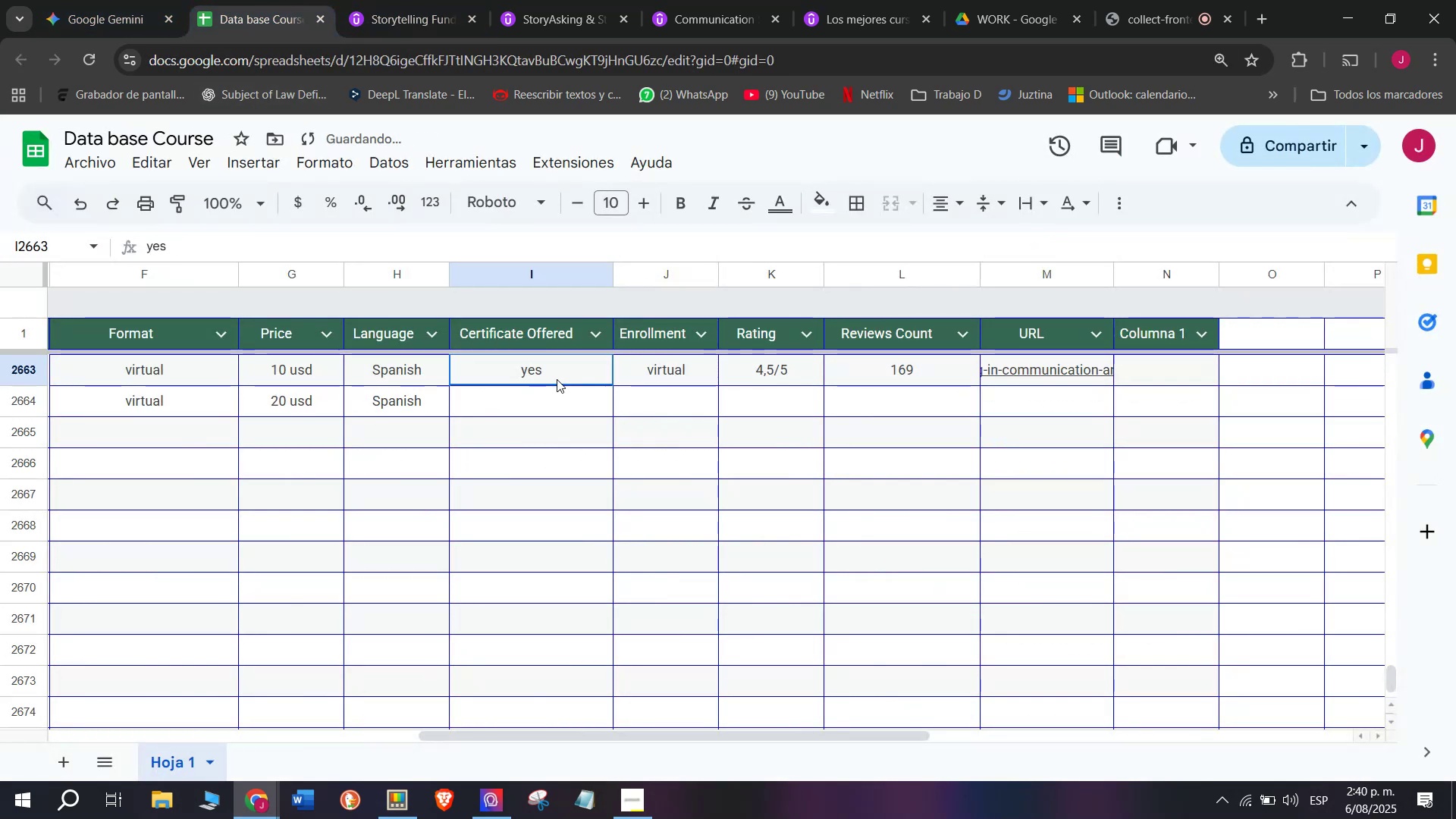 
key(Control+C)
 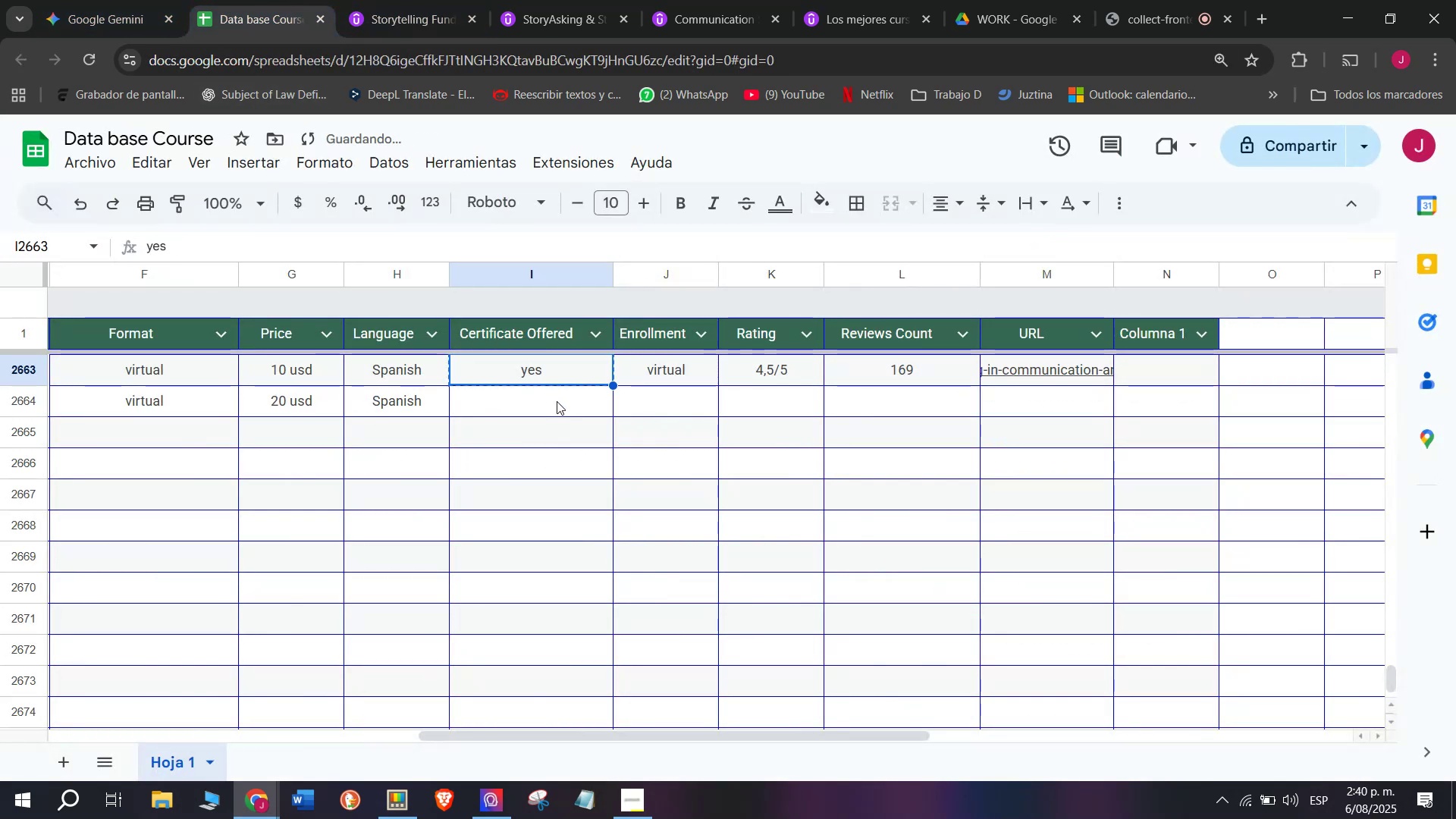 
key(Z)
 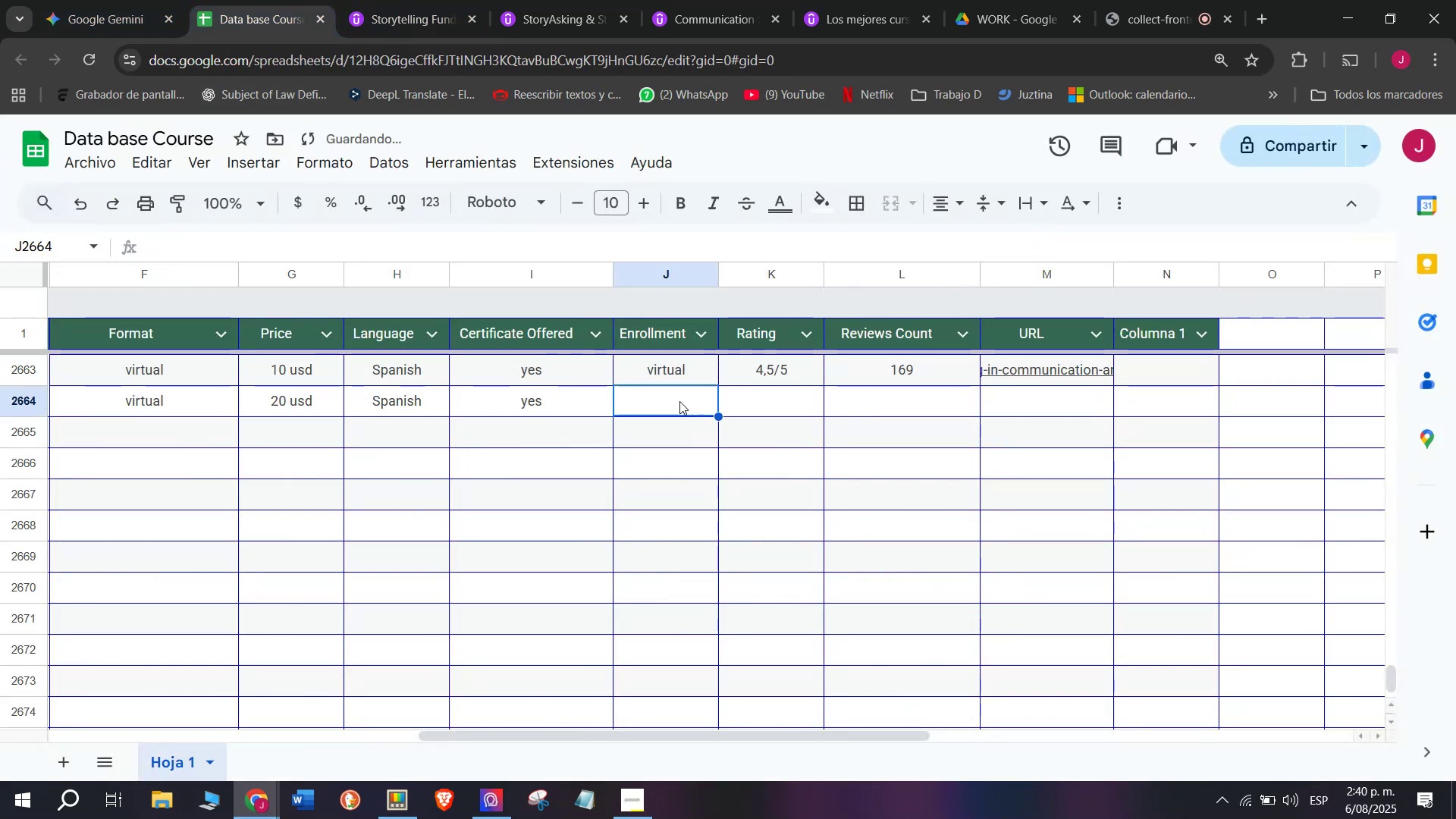 
double_click([557, 401])
 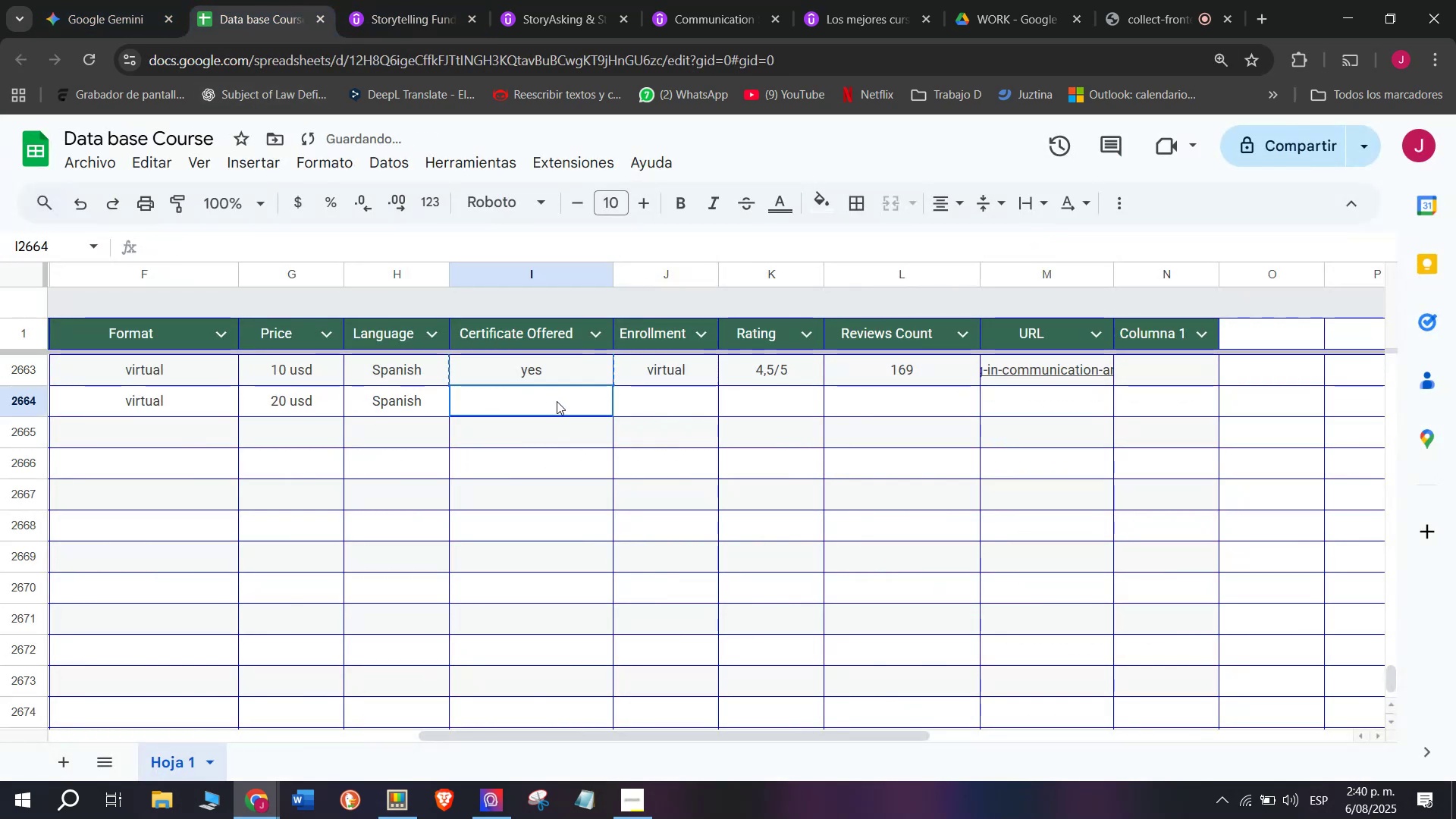 
key(Control+ControlLeft)
 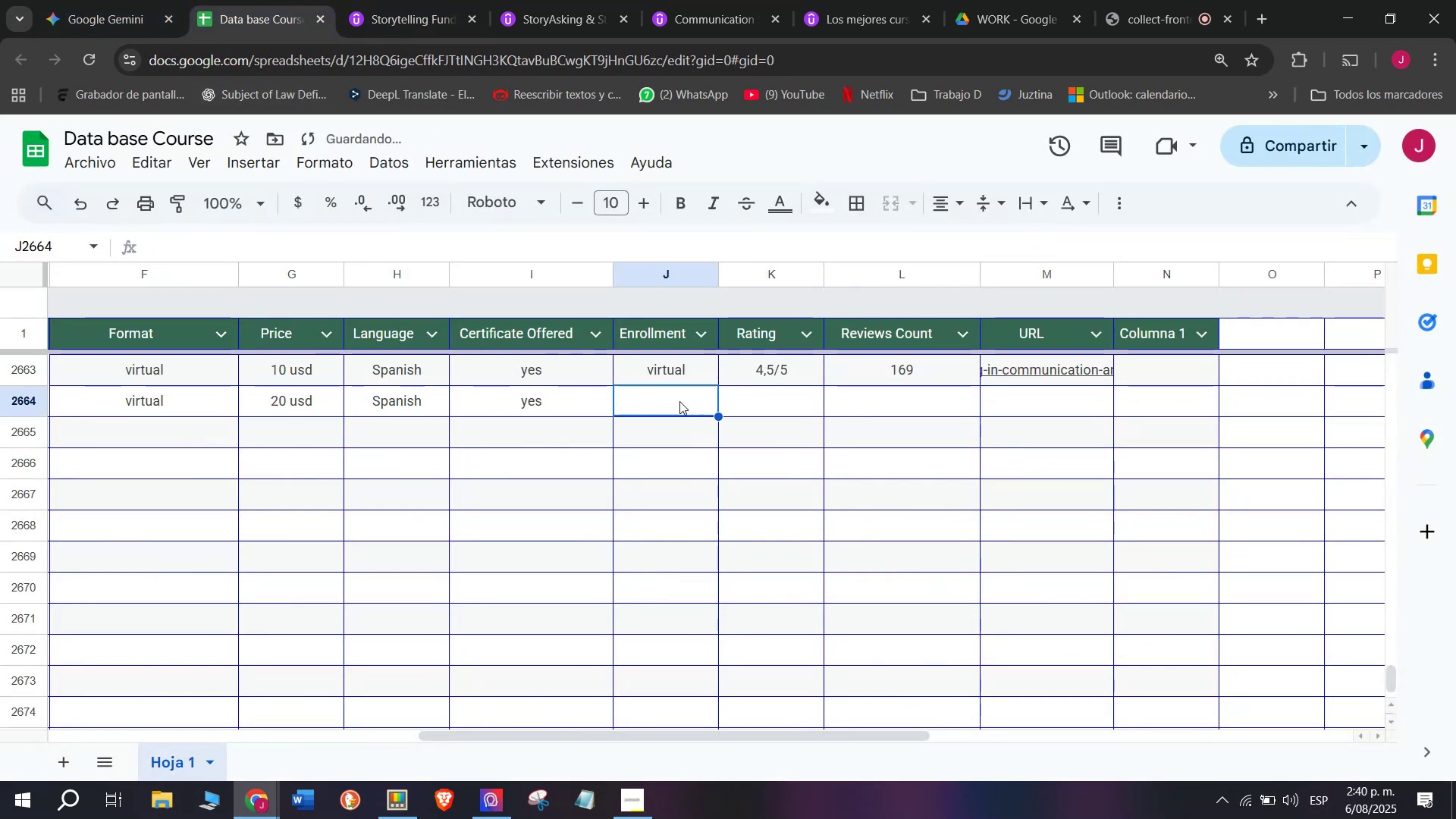 
key(Control+V)
 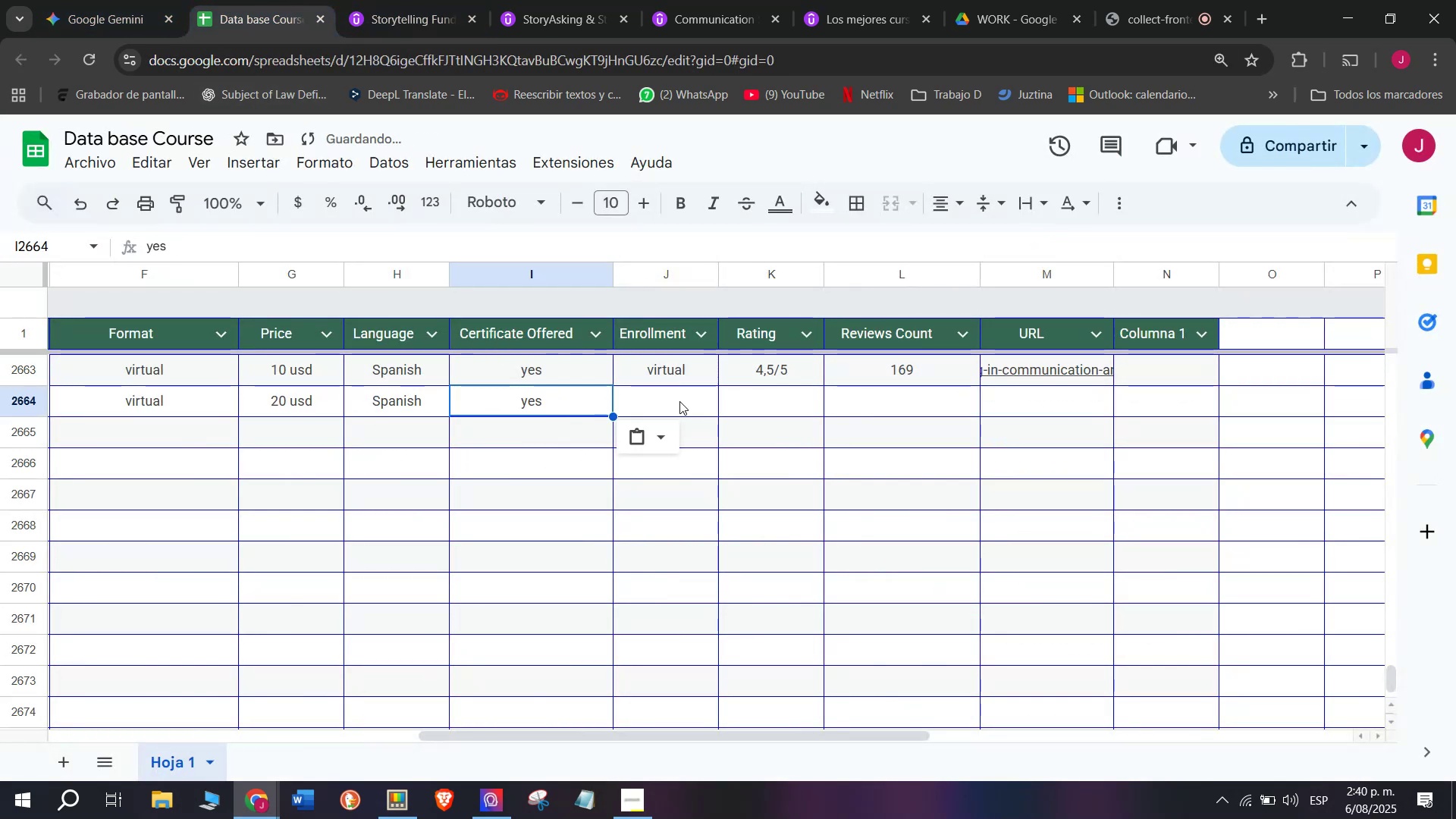 
triple_click([679, 401])
 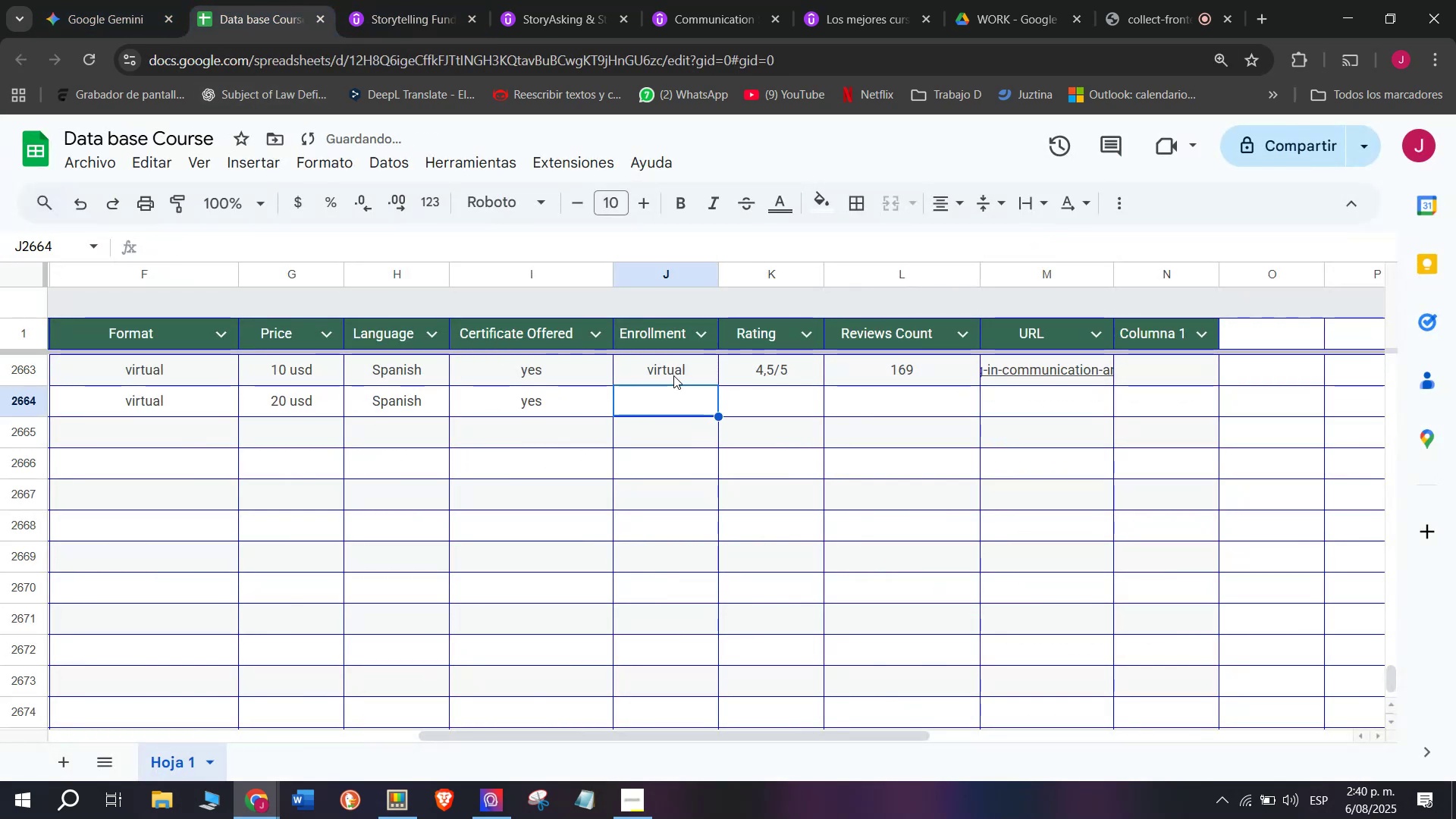 
triple_click([673, 375])
 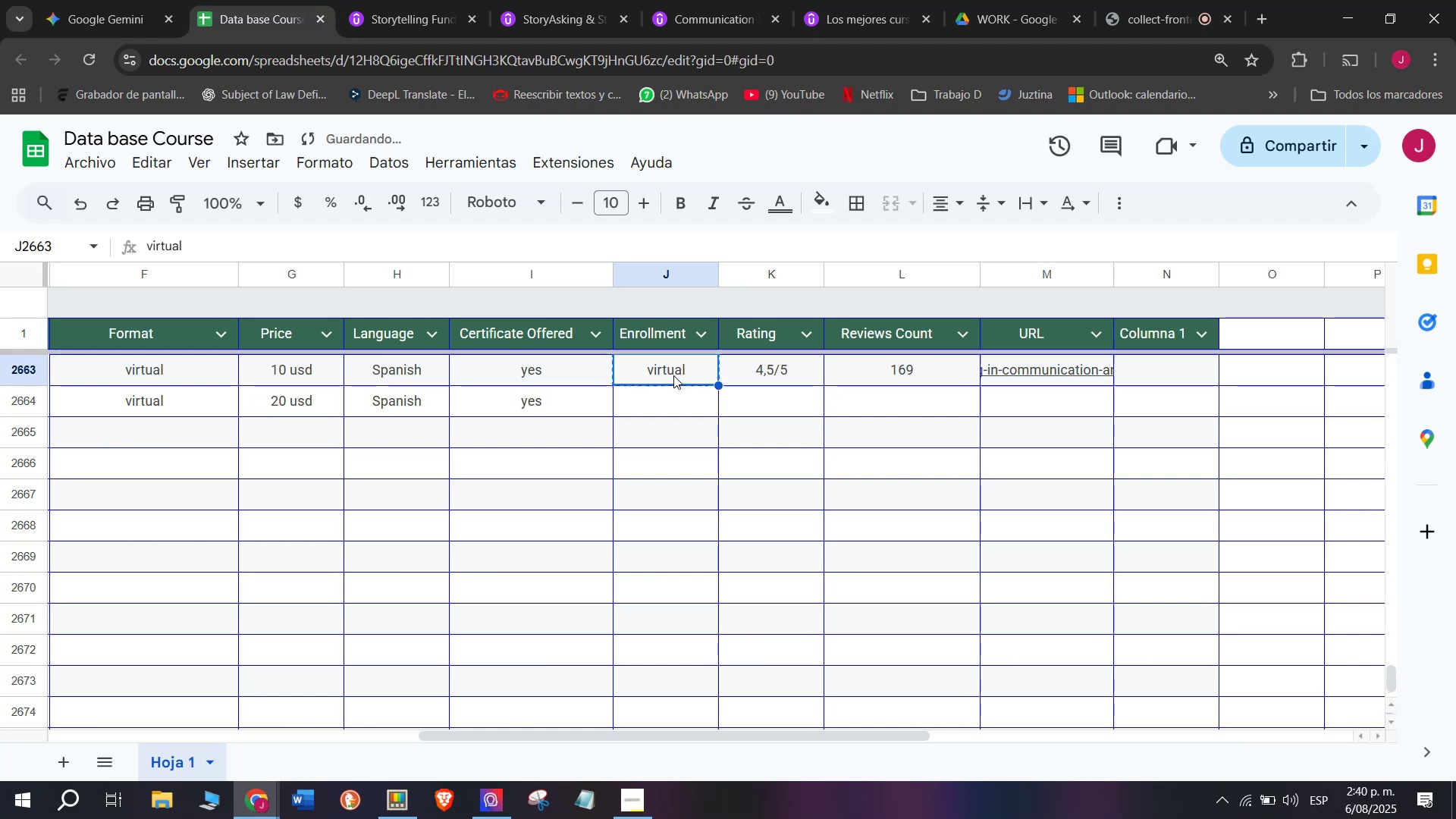 
key(Control+ControlLeft)
 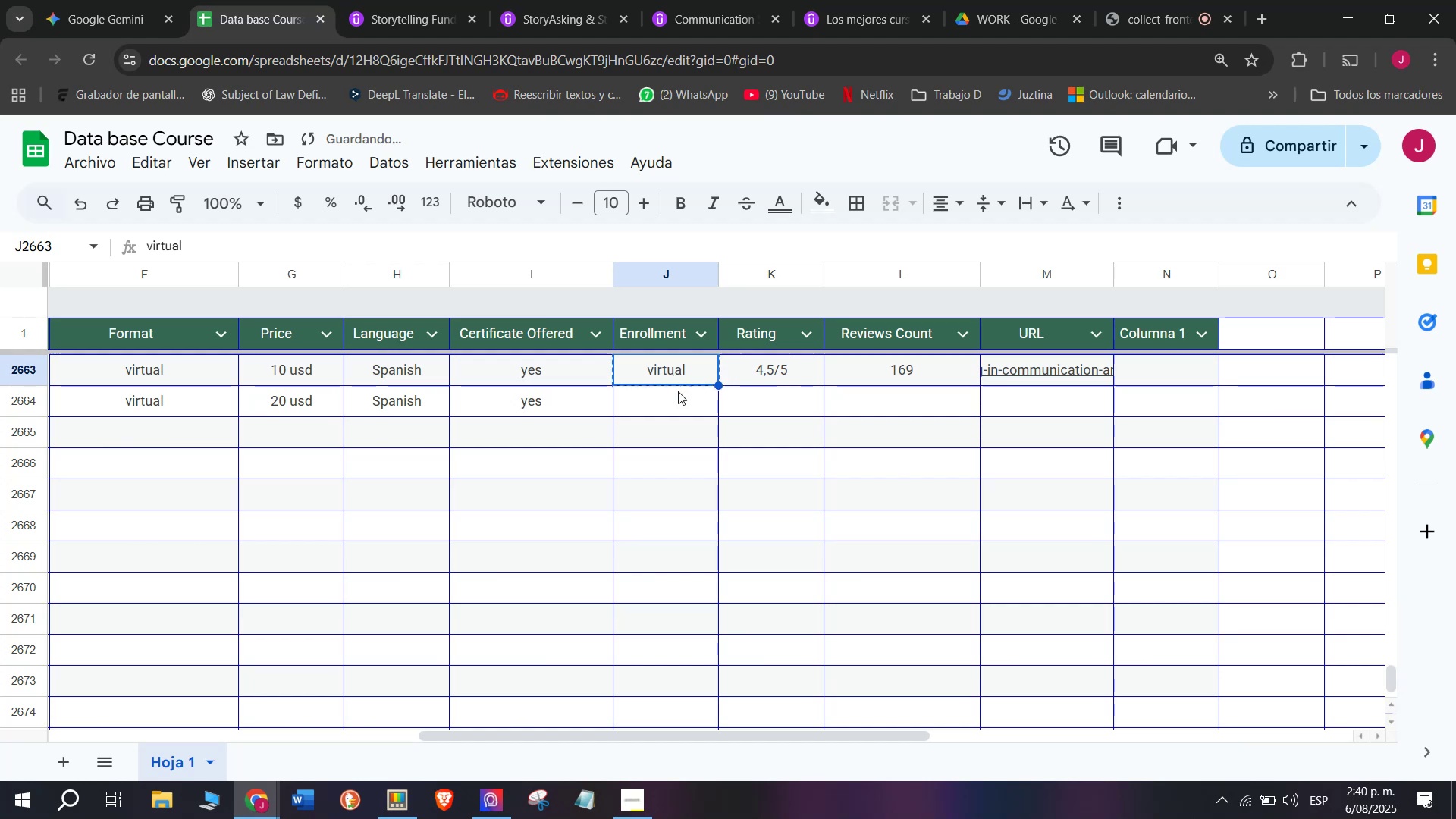 
key(Break)
 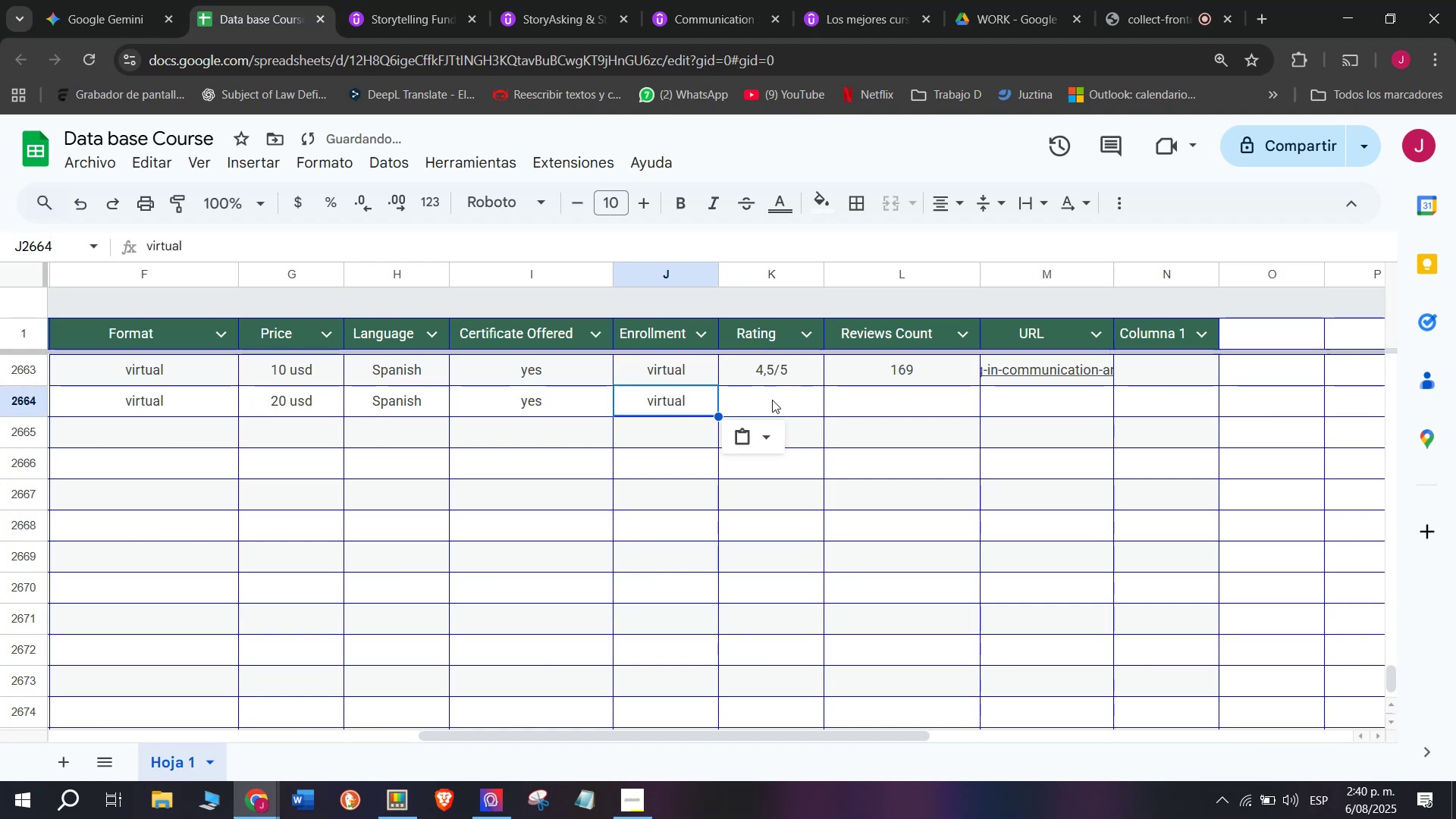 
key(Control+C)
 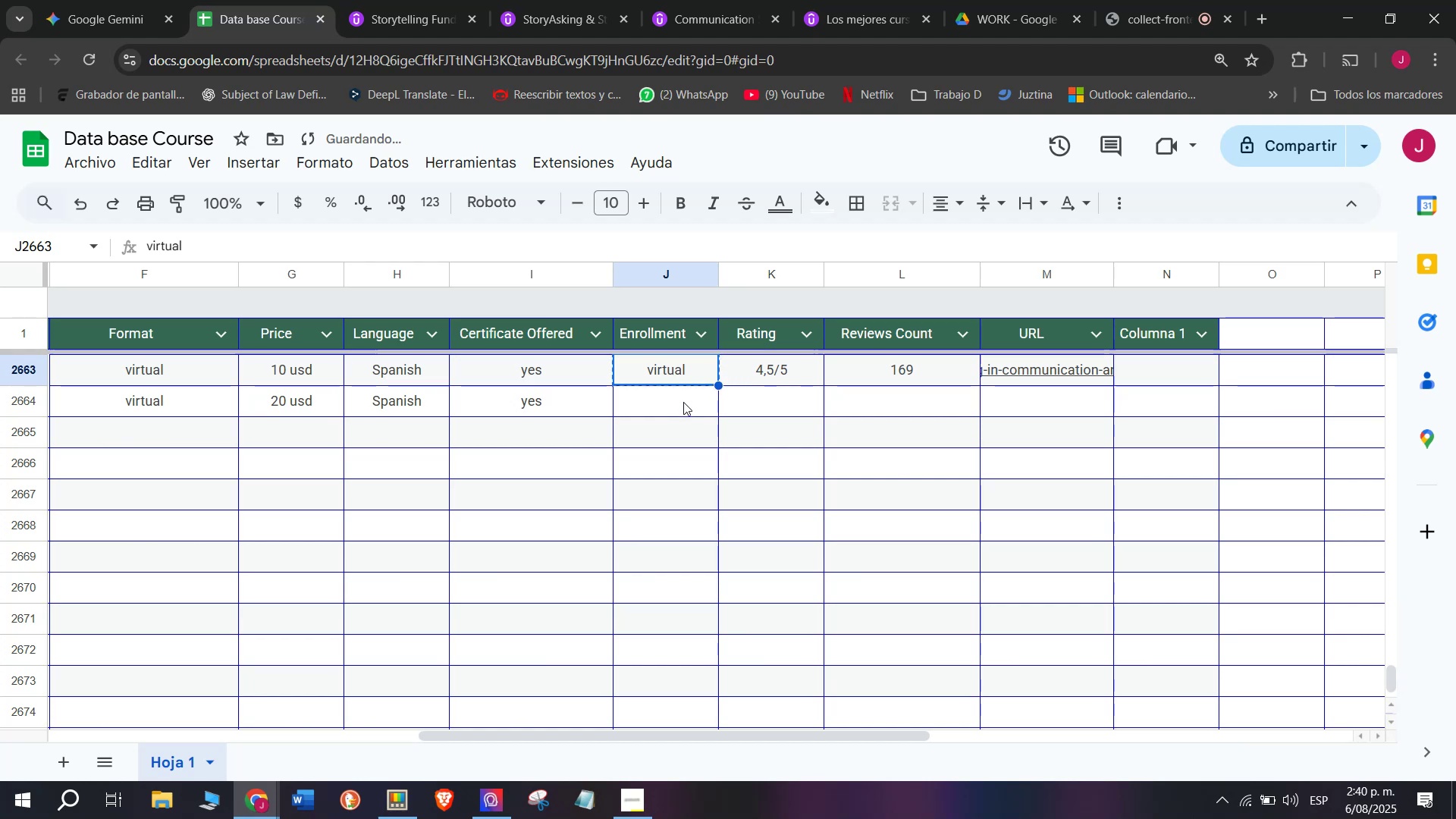 
key(Z)
 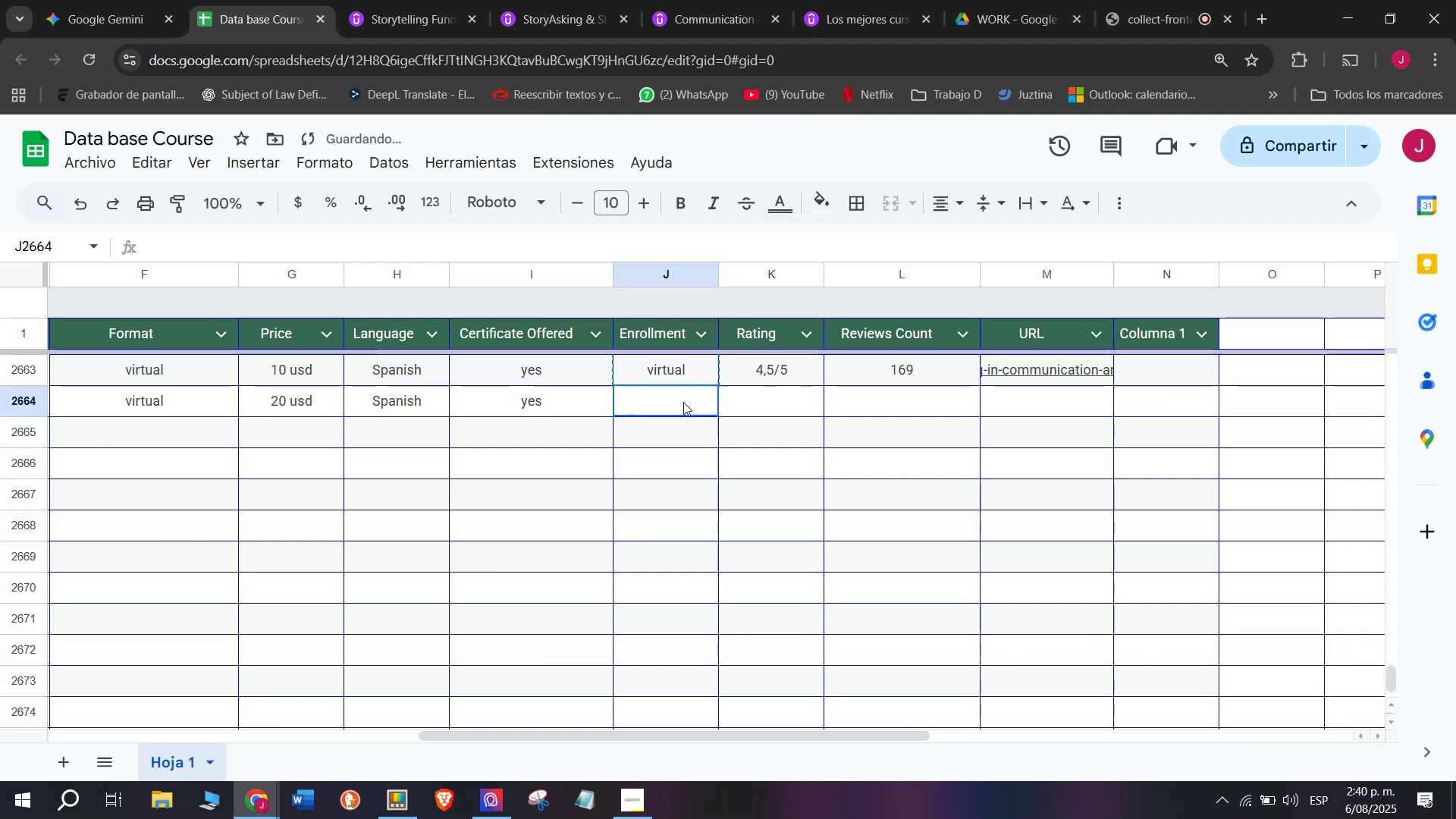 
key(Control+ControlLeft)
 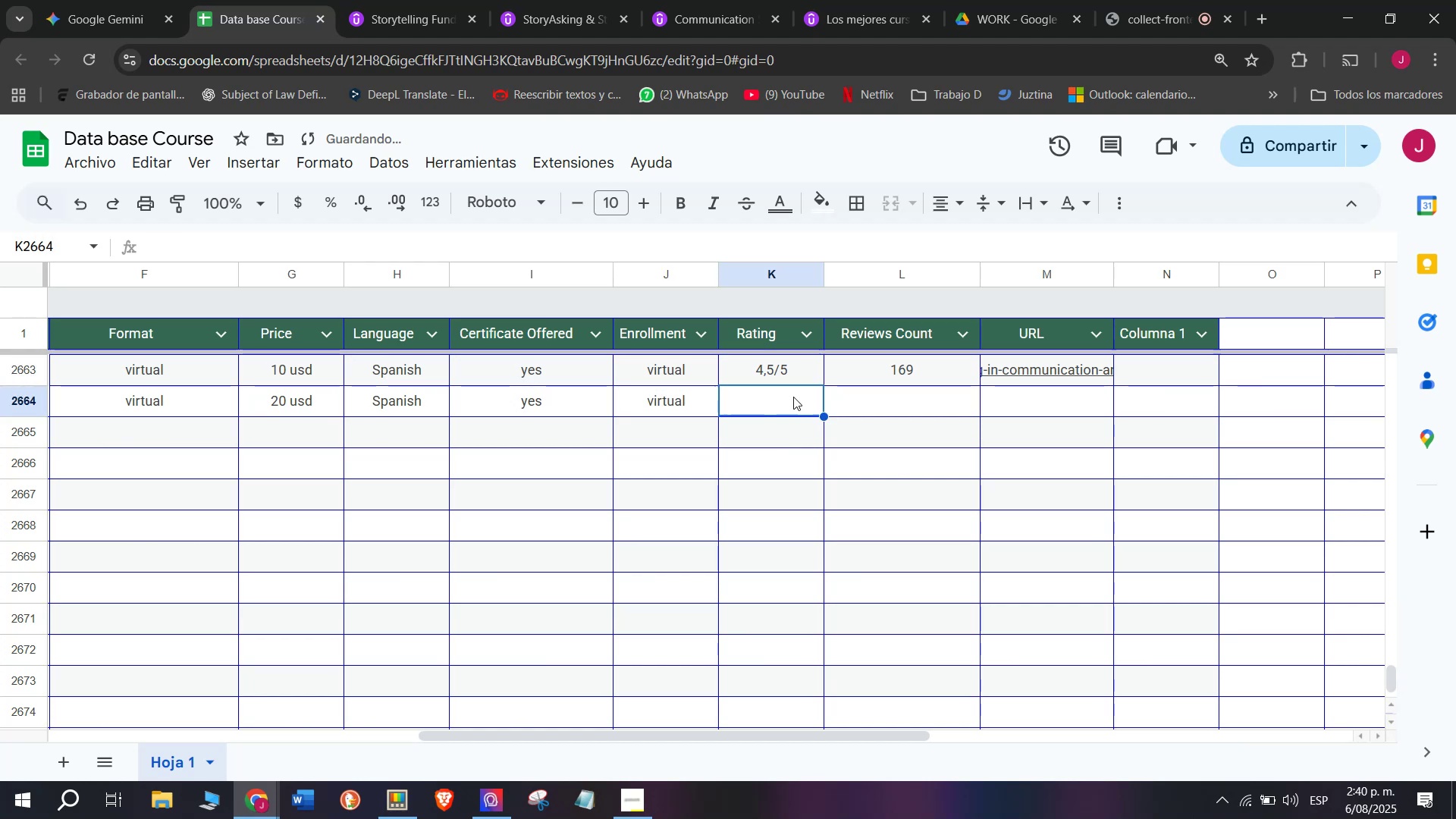 
key(Control+V)
 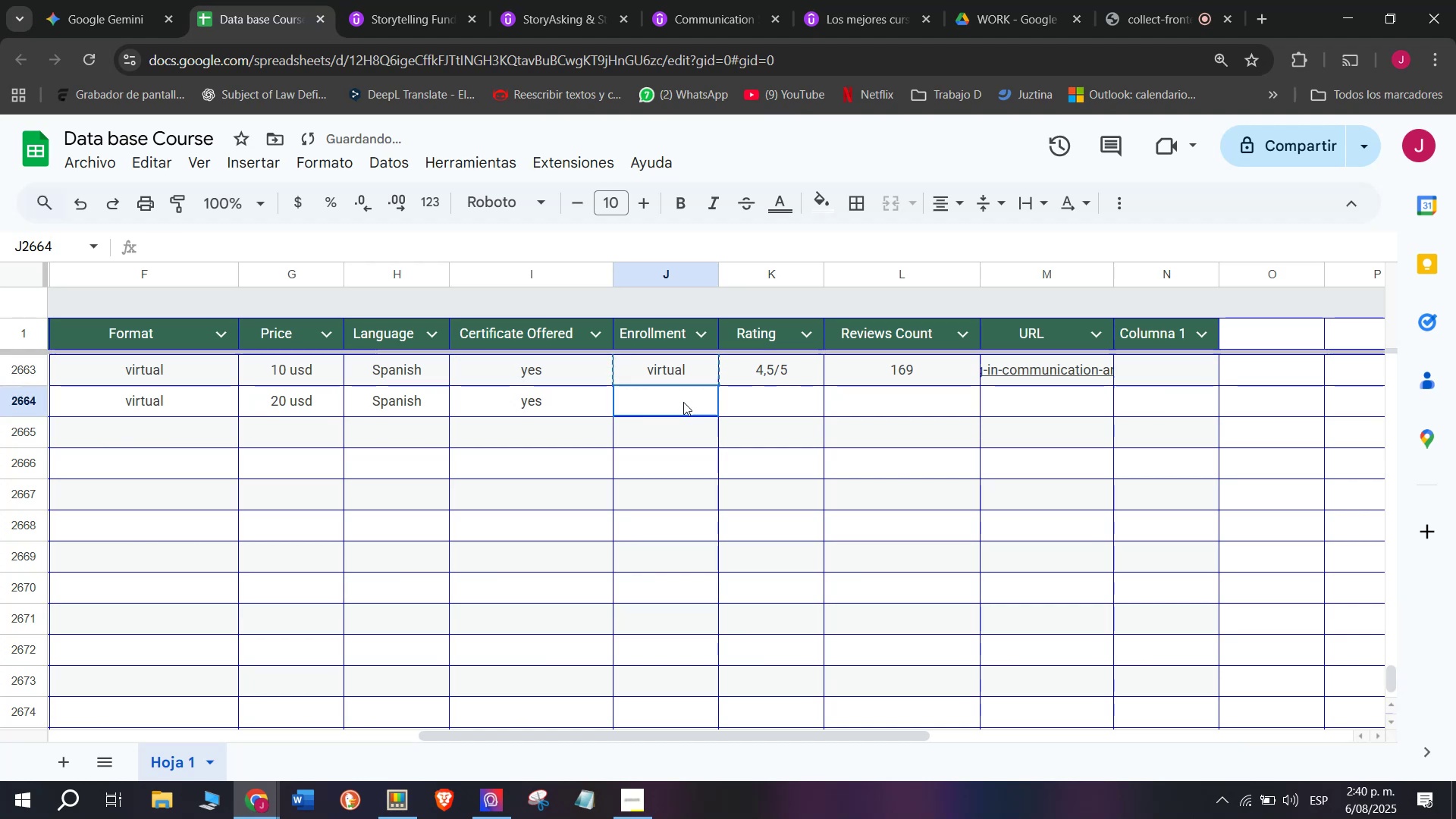 
triple_click([683, 402])
 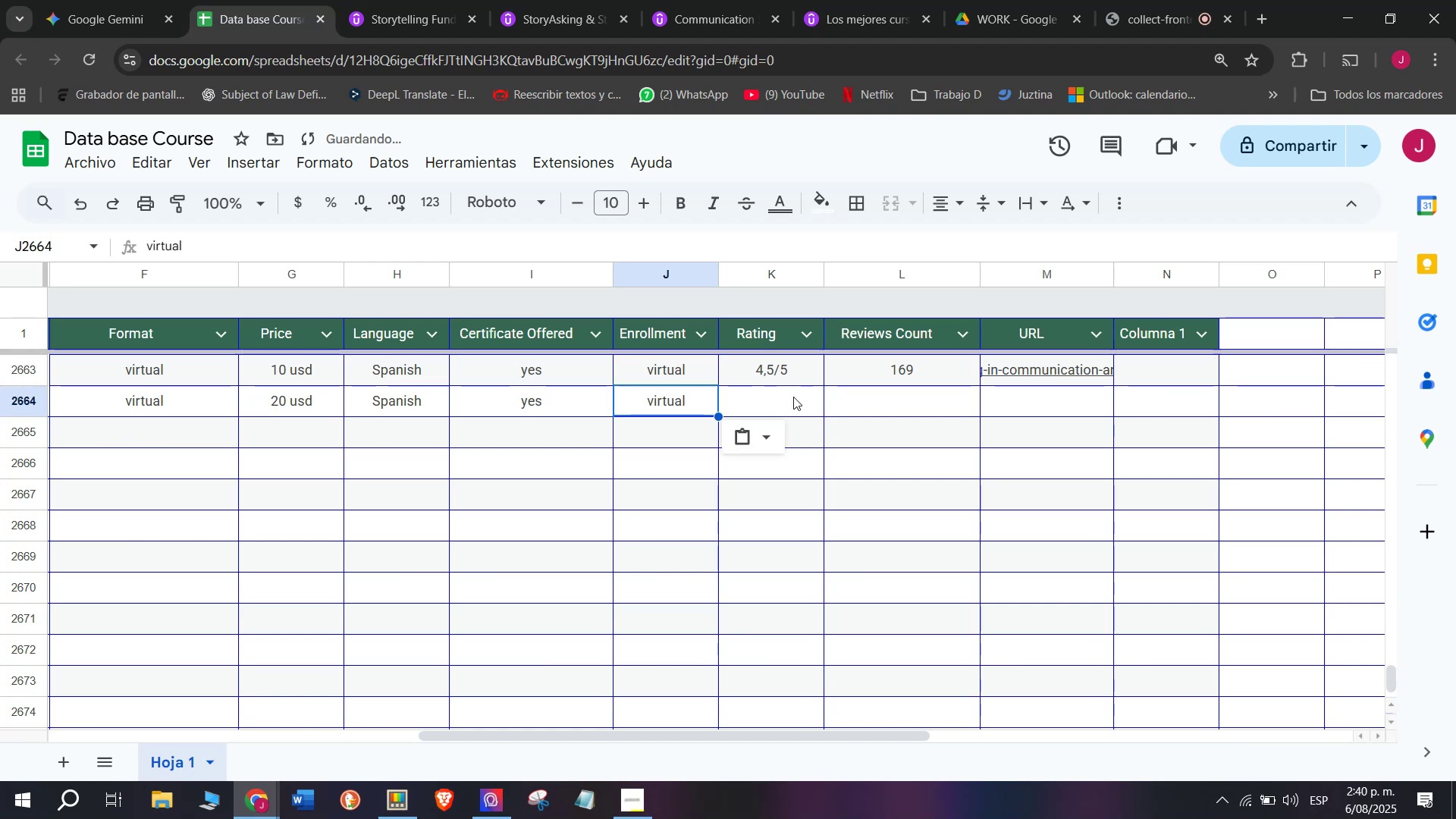 
triple_click([793, 397])
 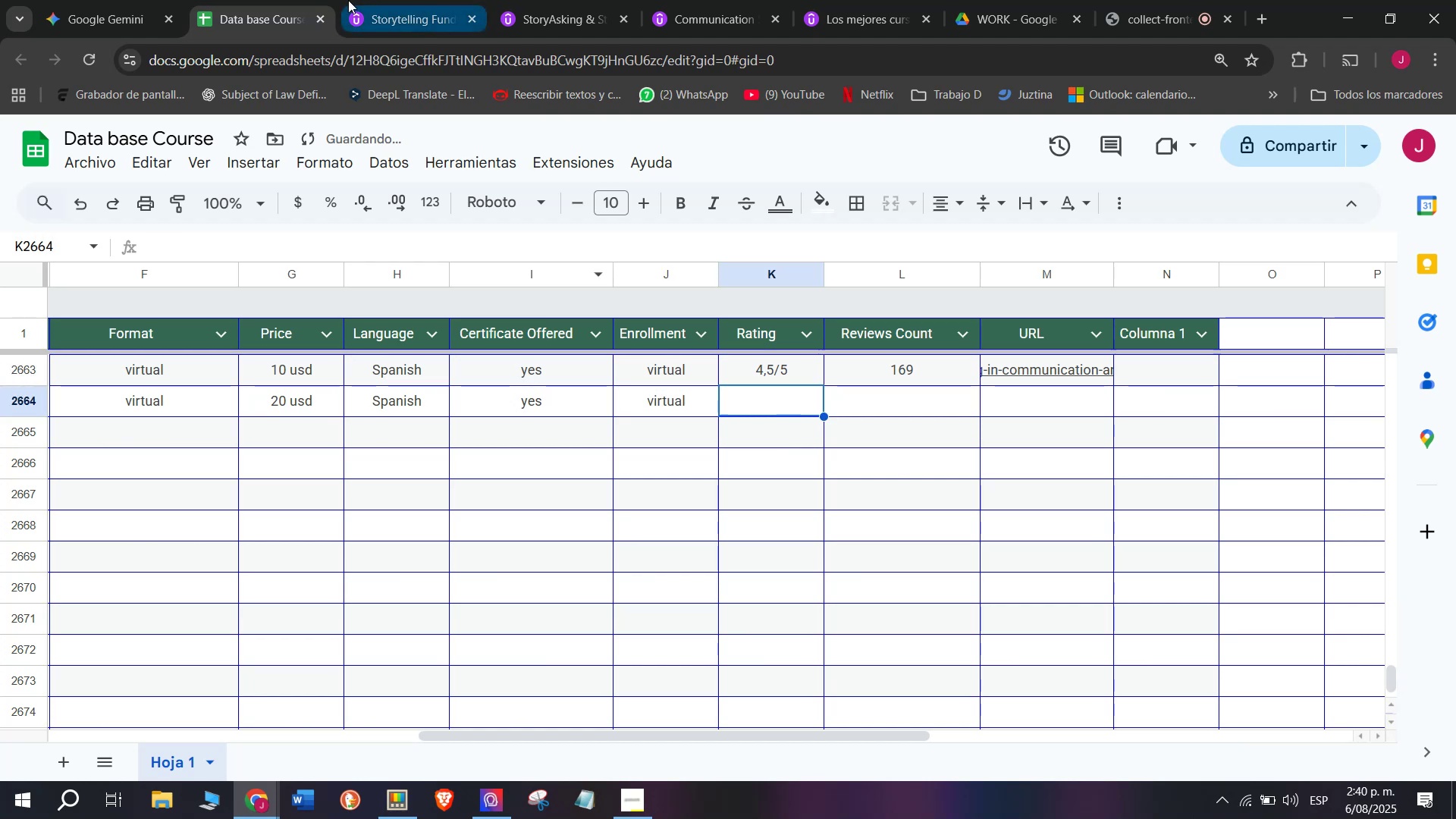 
left_click([382, 0])
 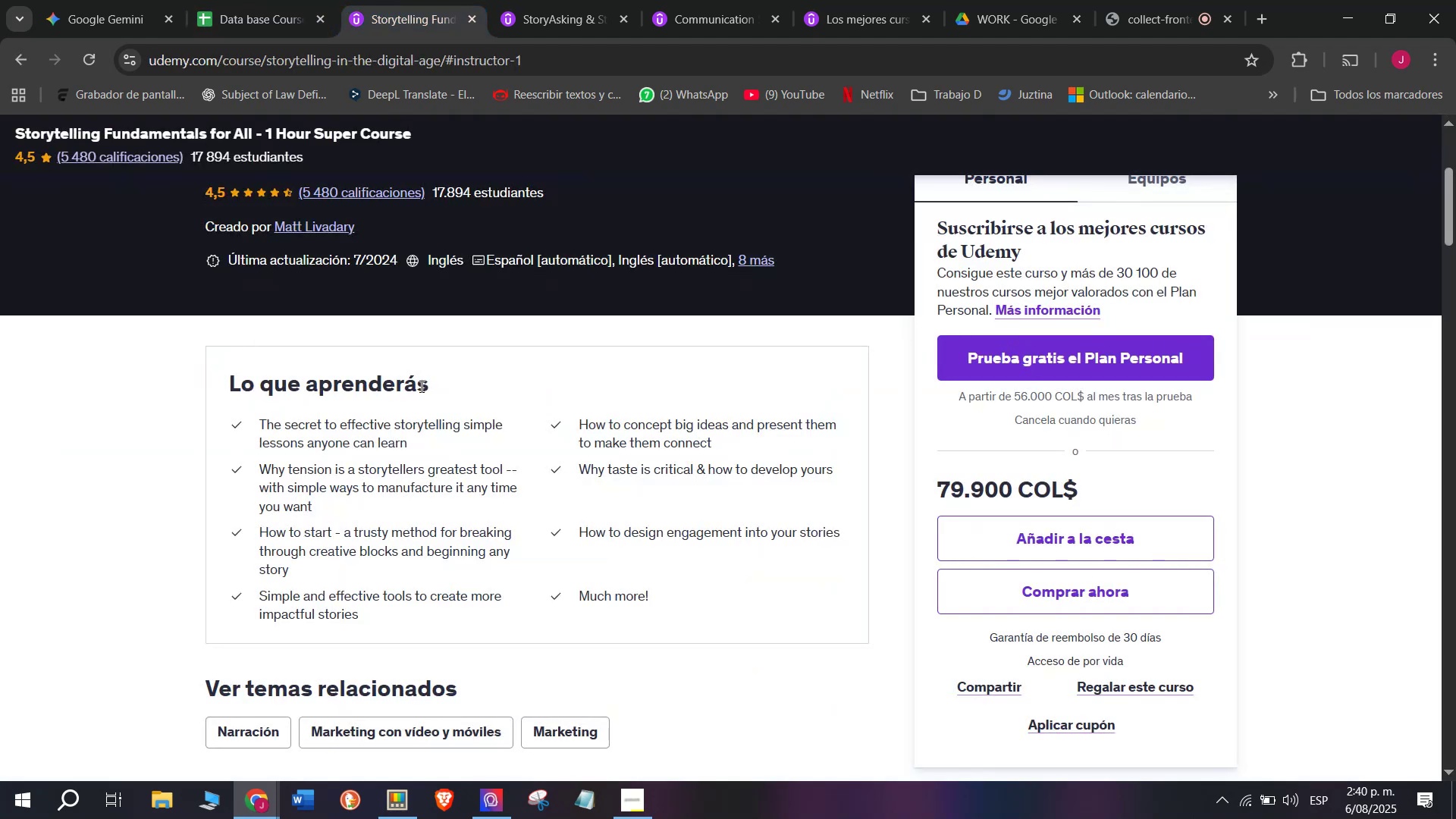 
scroll: coordinate [420, 386], scroll_direction: up, amount: 1.0
 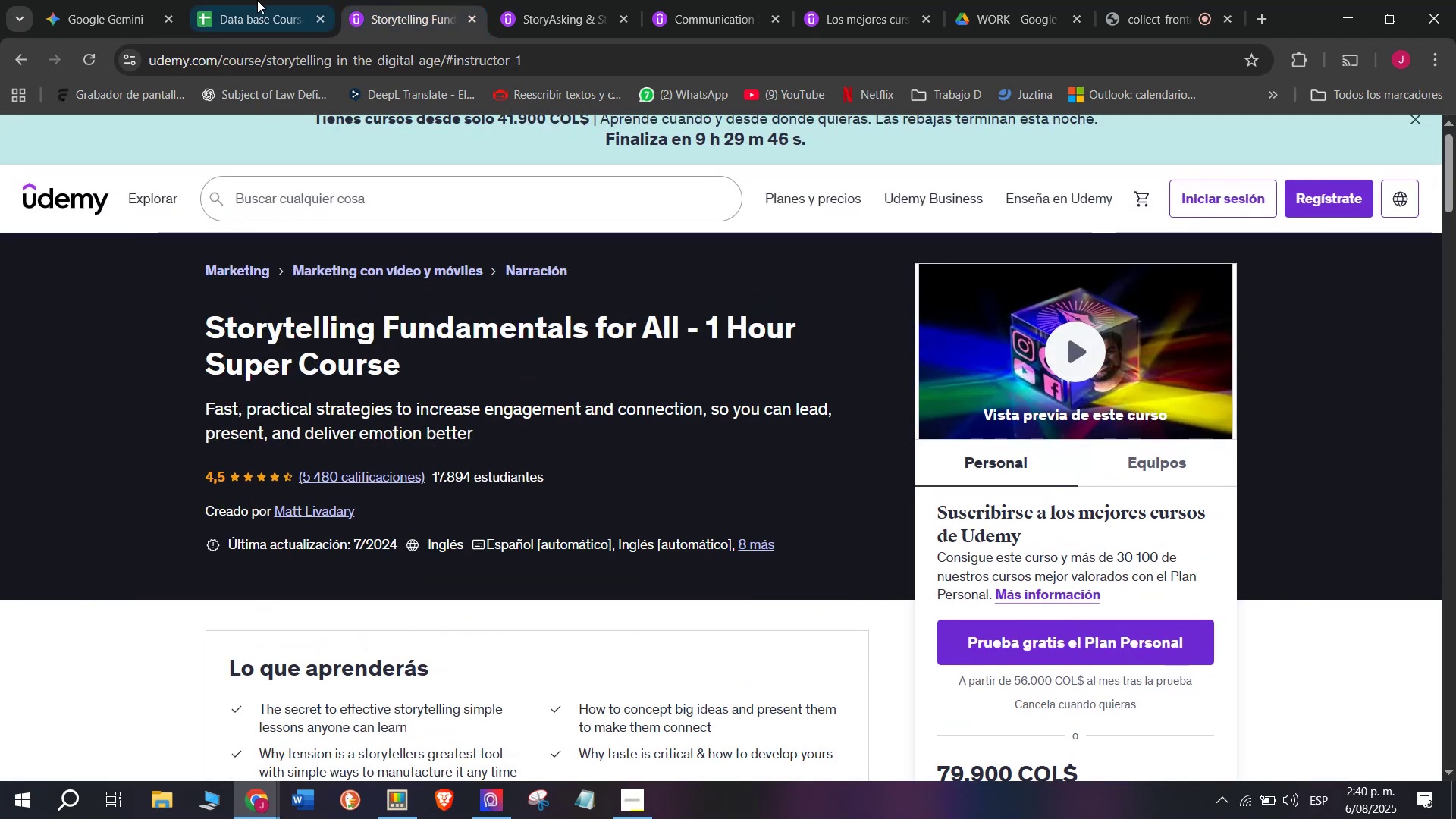 
left_click([236, 0])
 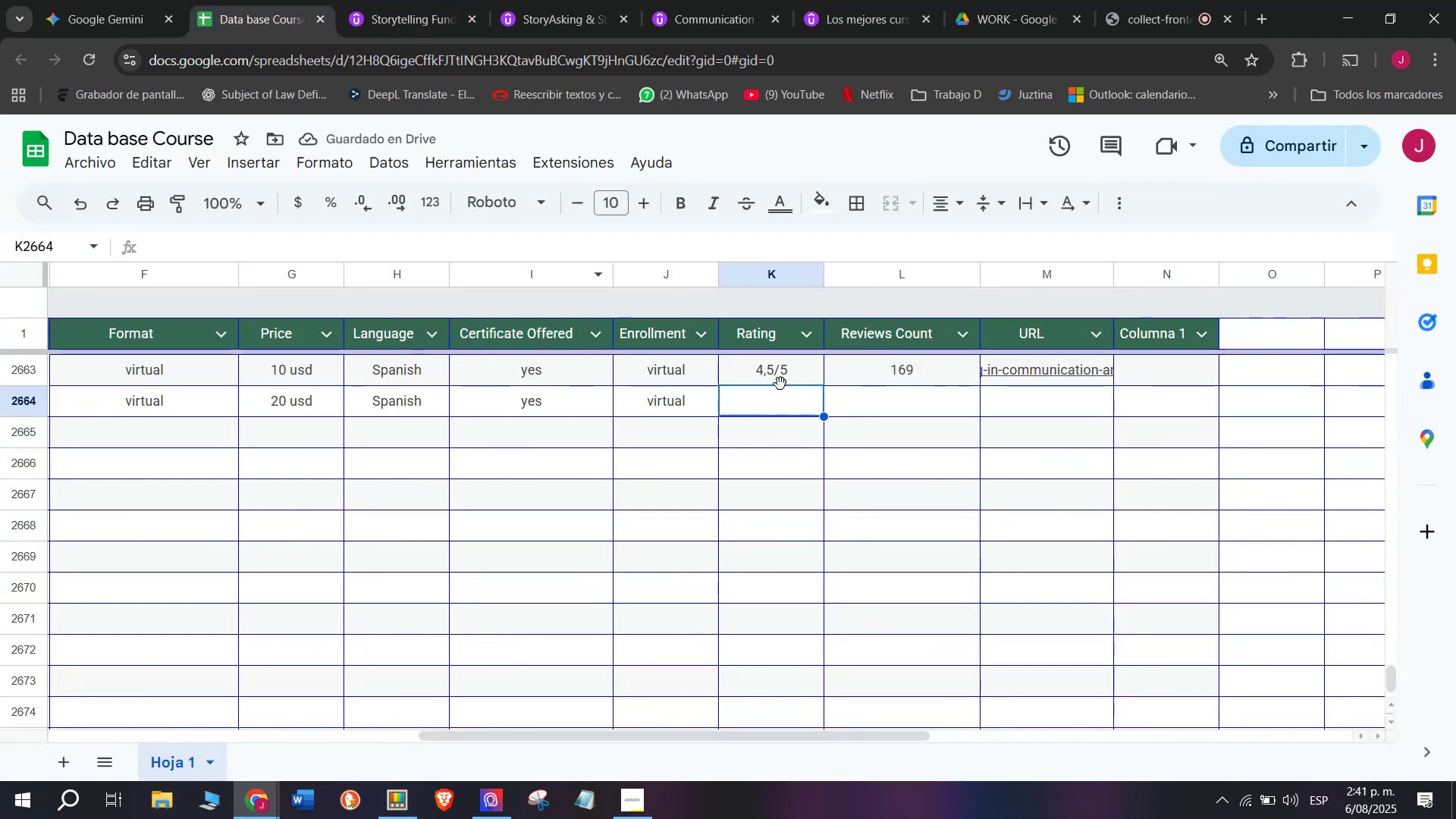 
left_click([781, 377])
 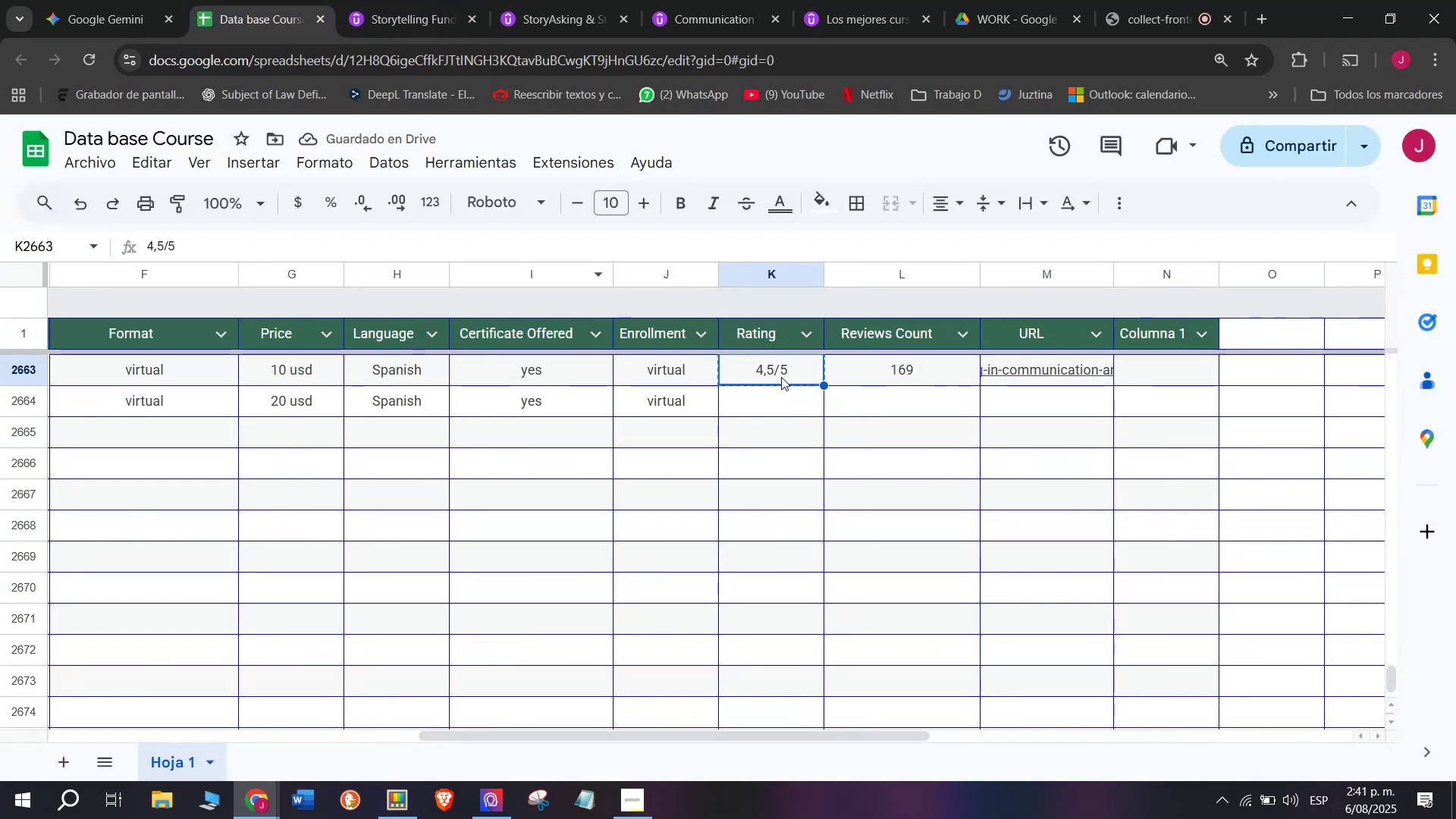 
key(Break)
 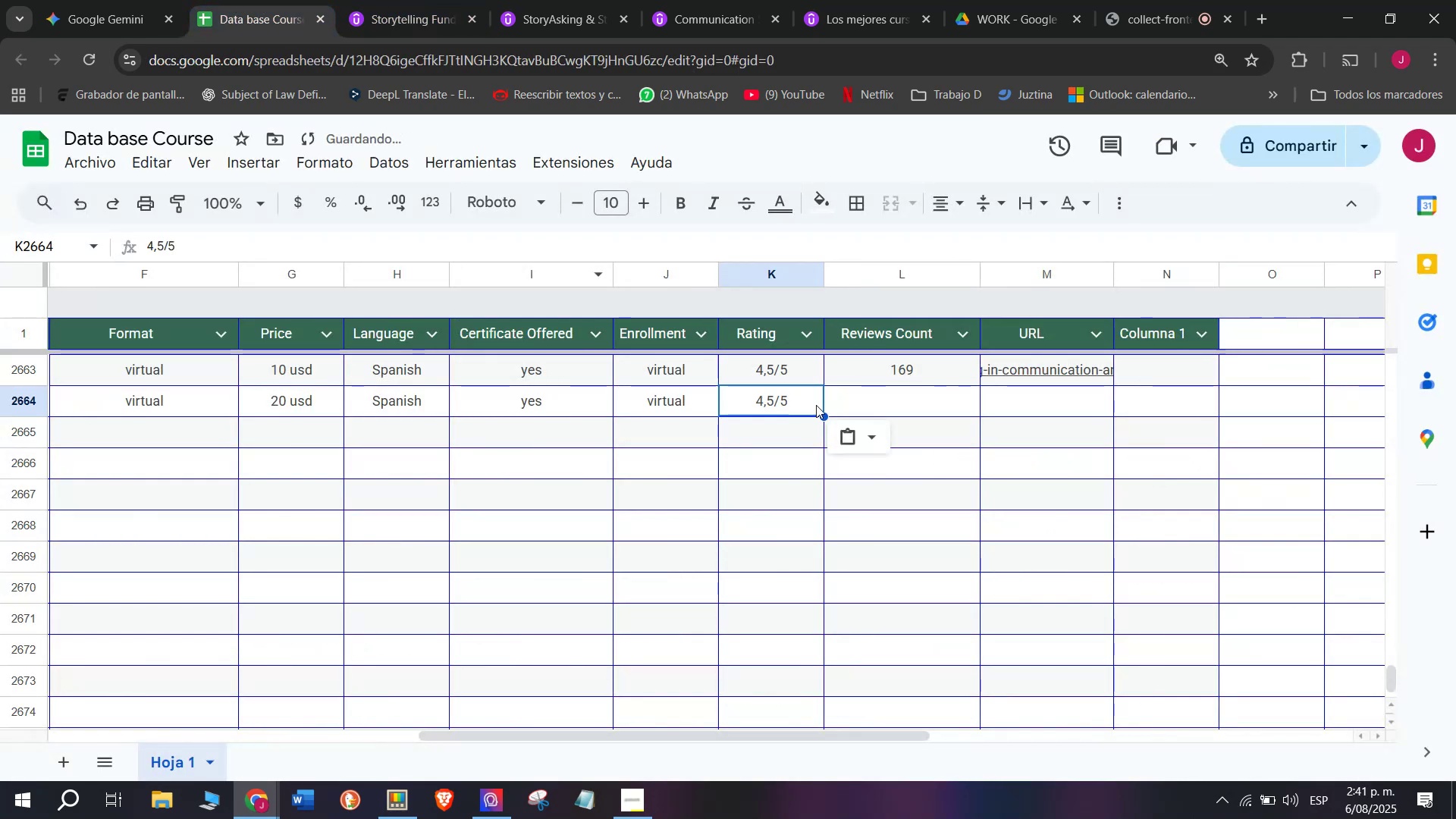 
key(Control+ControlLeft)
 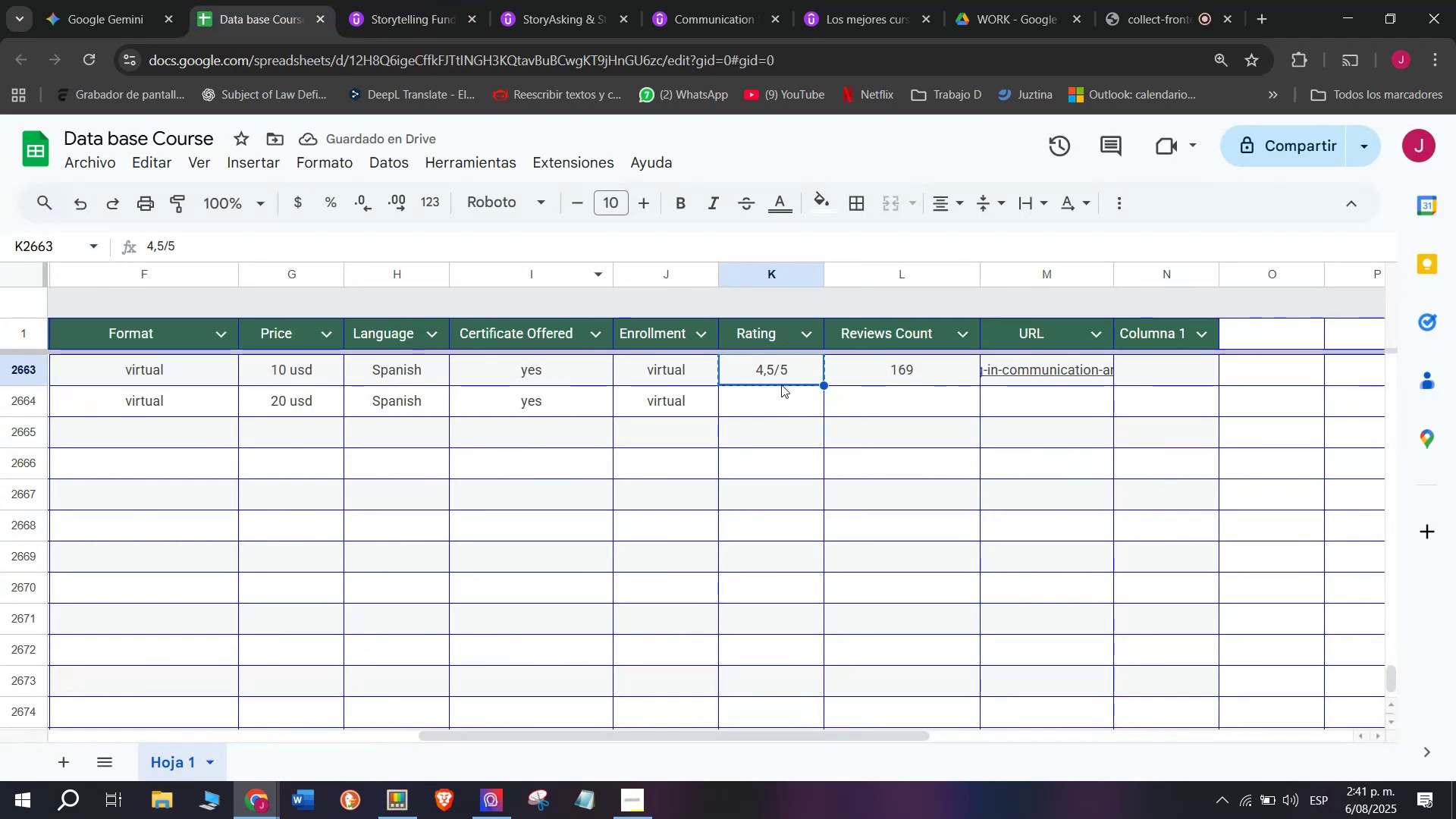 
key(Control+C)
 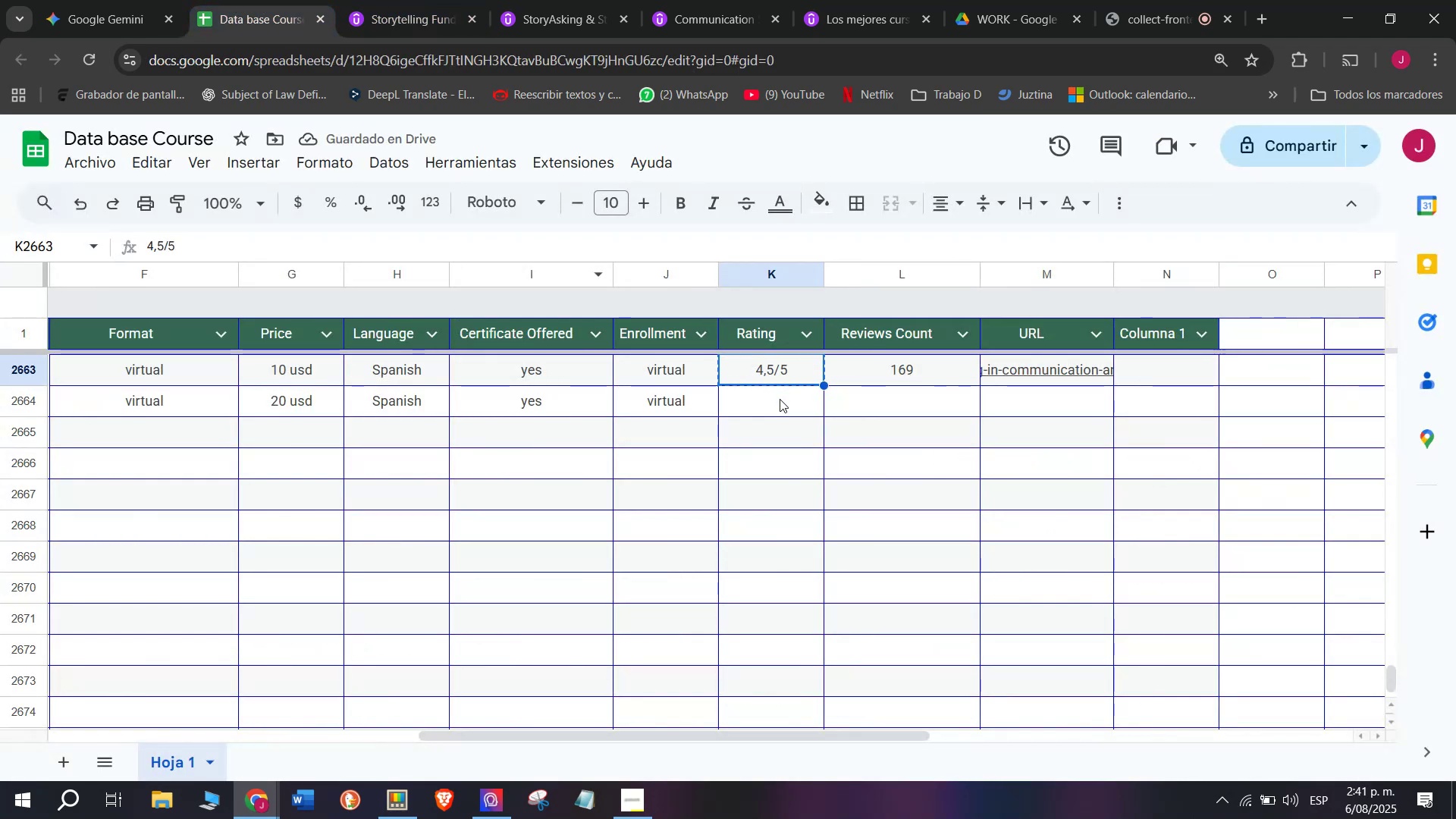 
double_click([780, 399])
 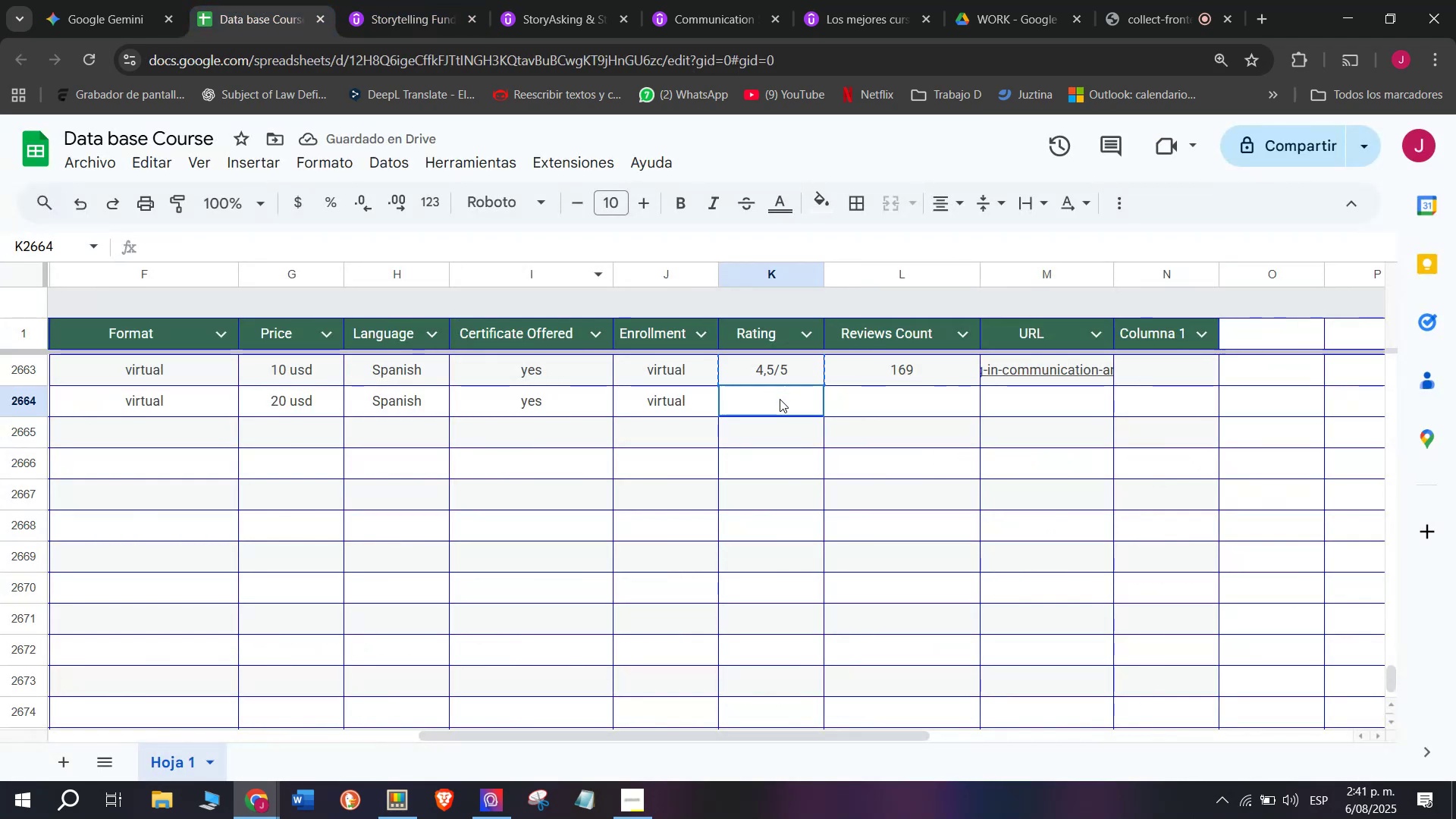 
key(Control+ControlLeft)
 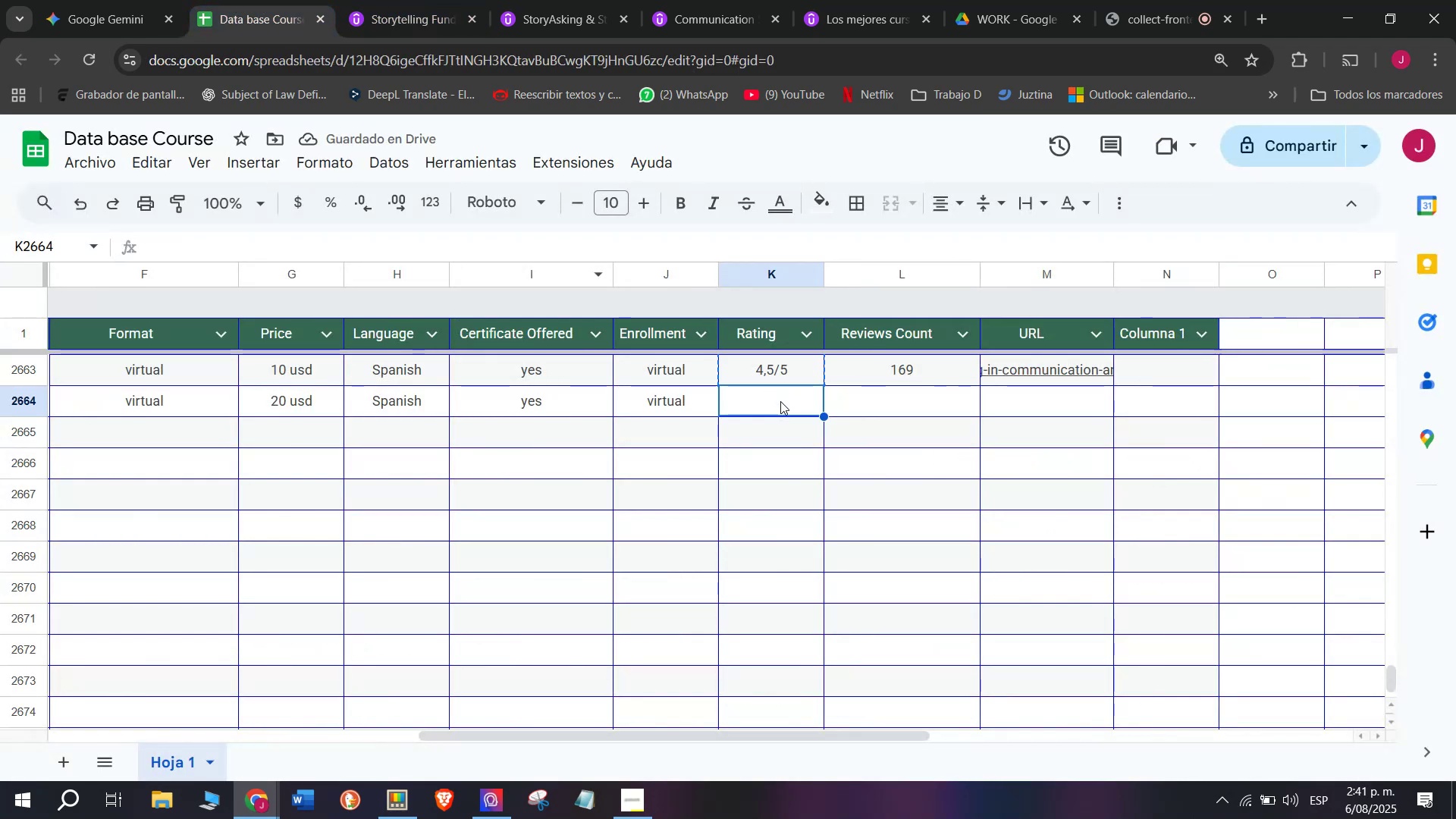 
key(Z)
 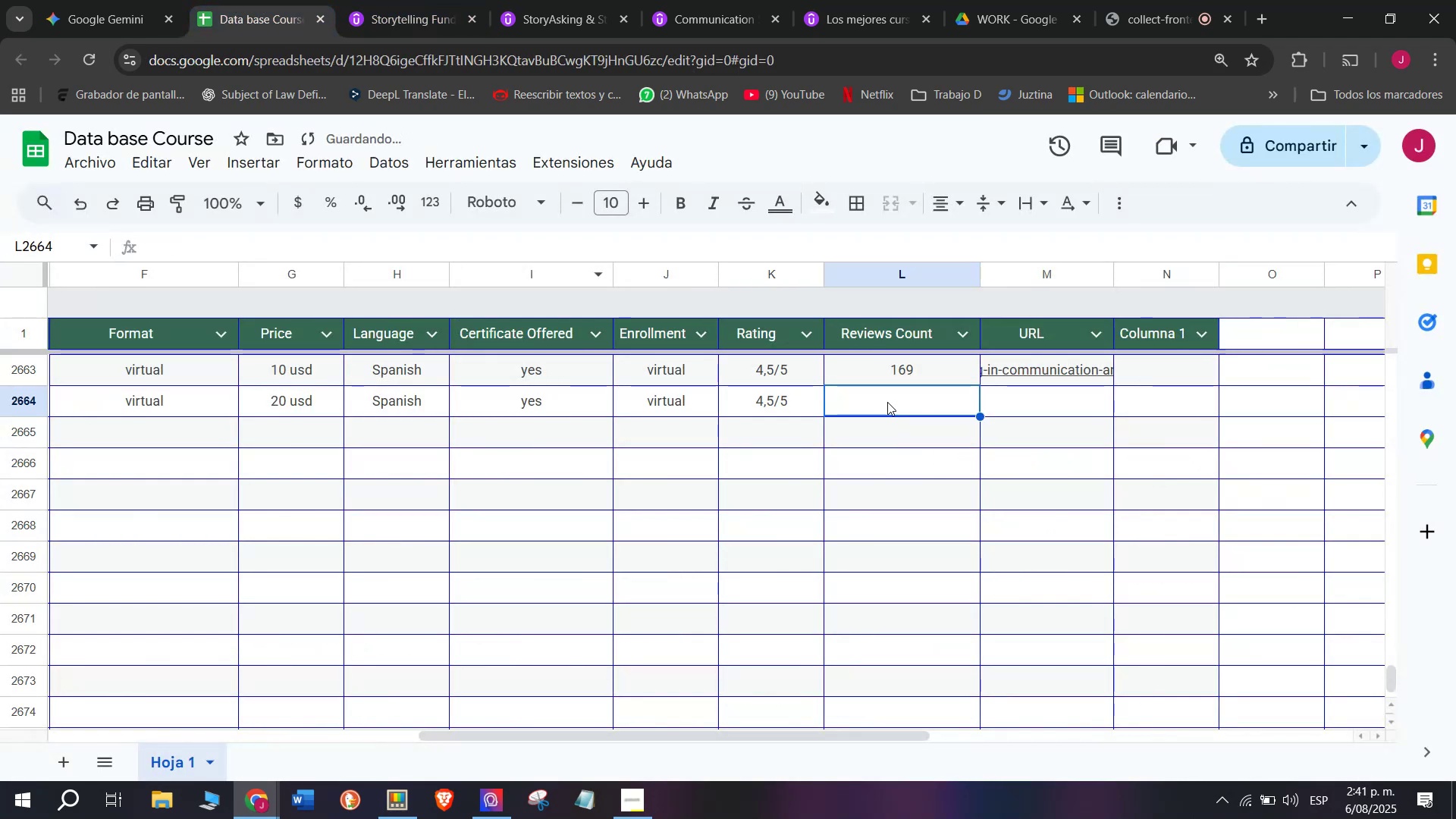 
key(Control+V)
 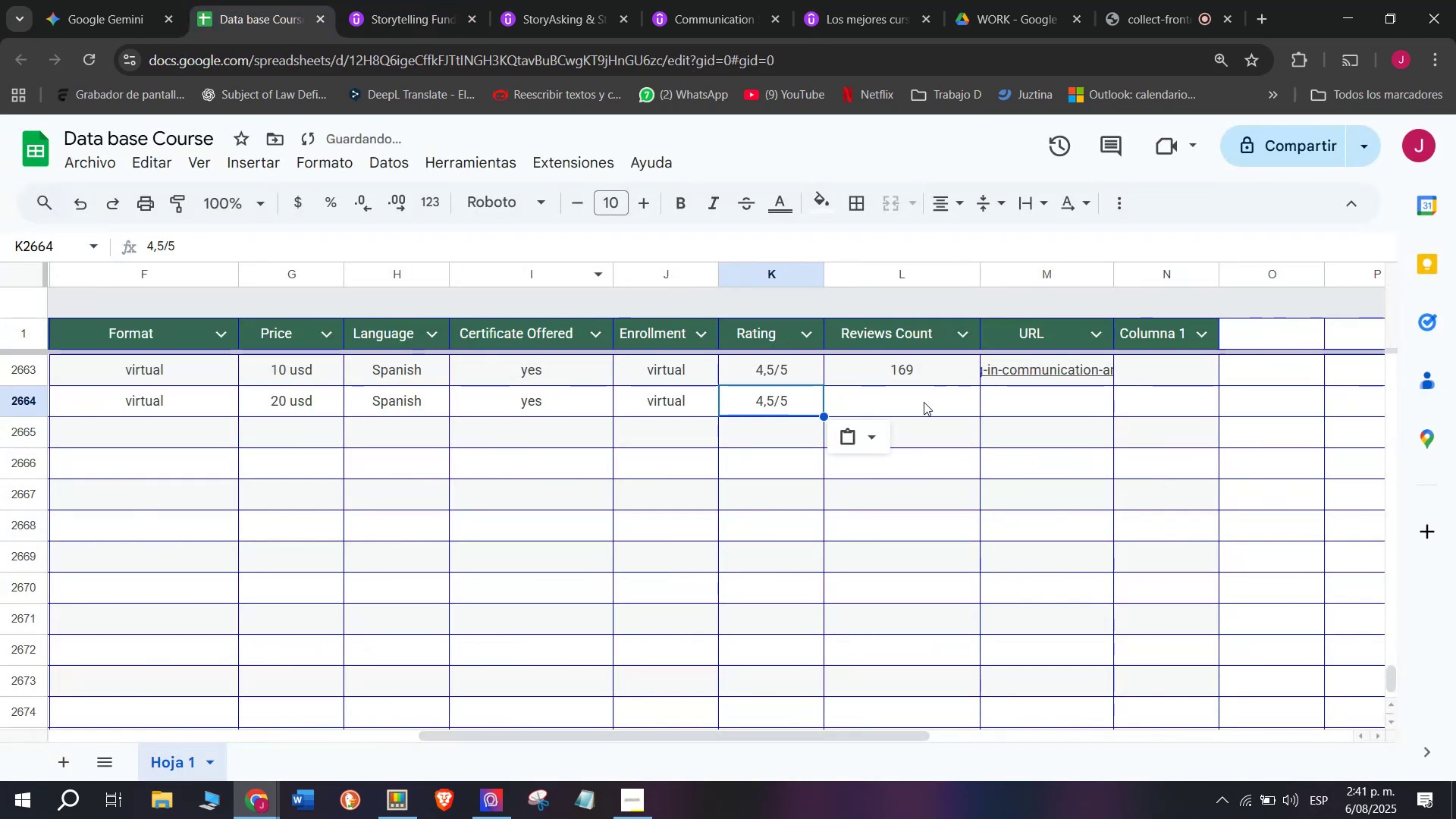 
triple_click([924, 402])
 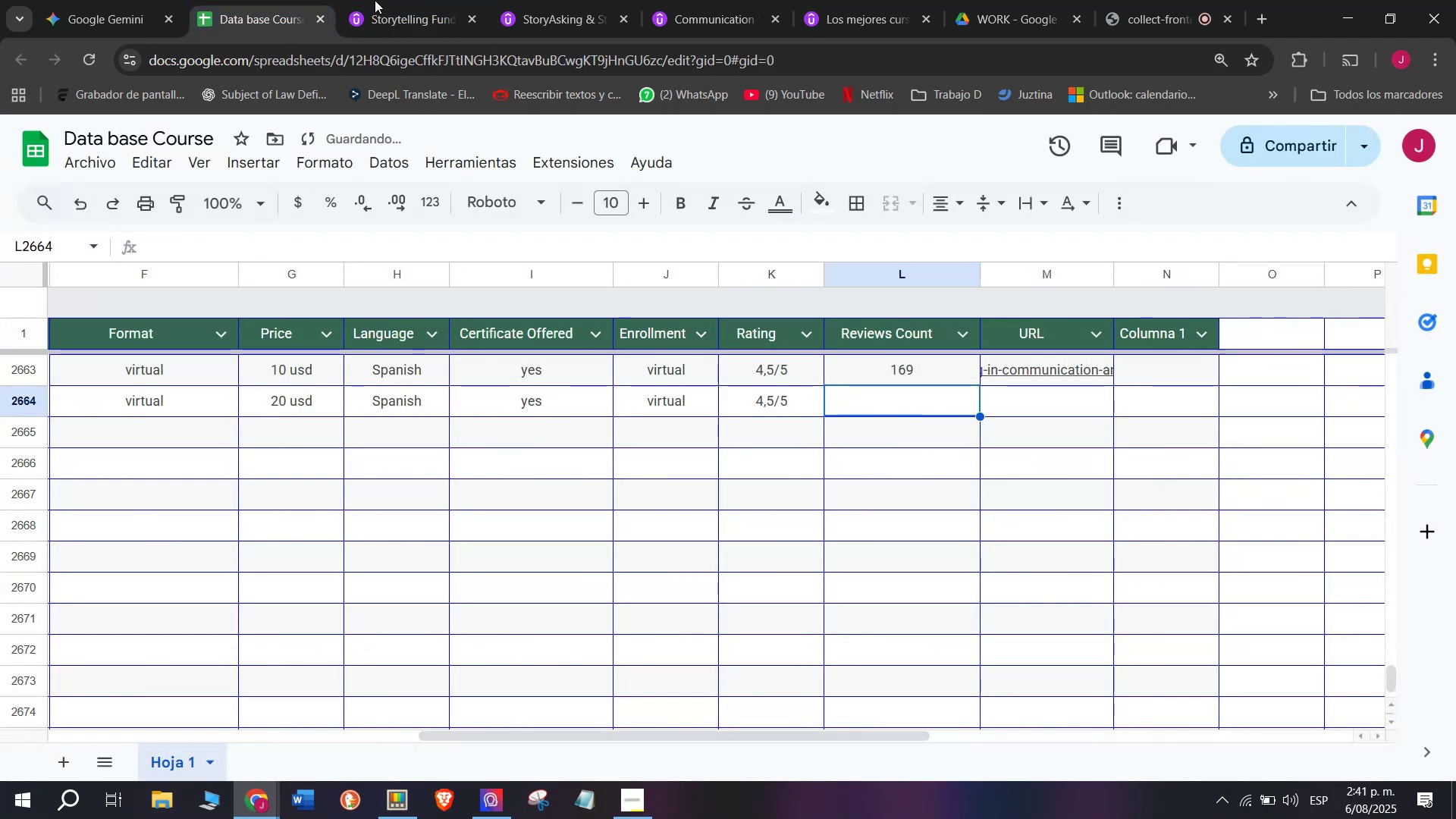 
left_click([454, 0])
 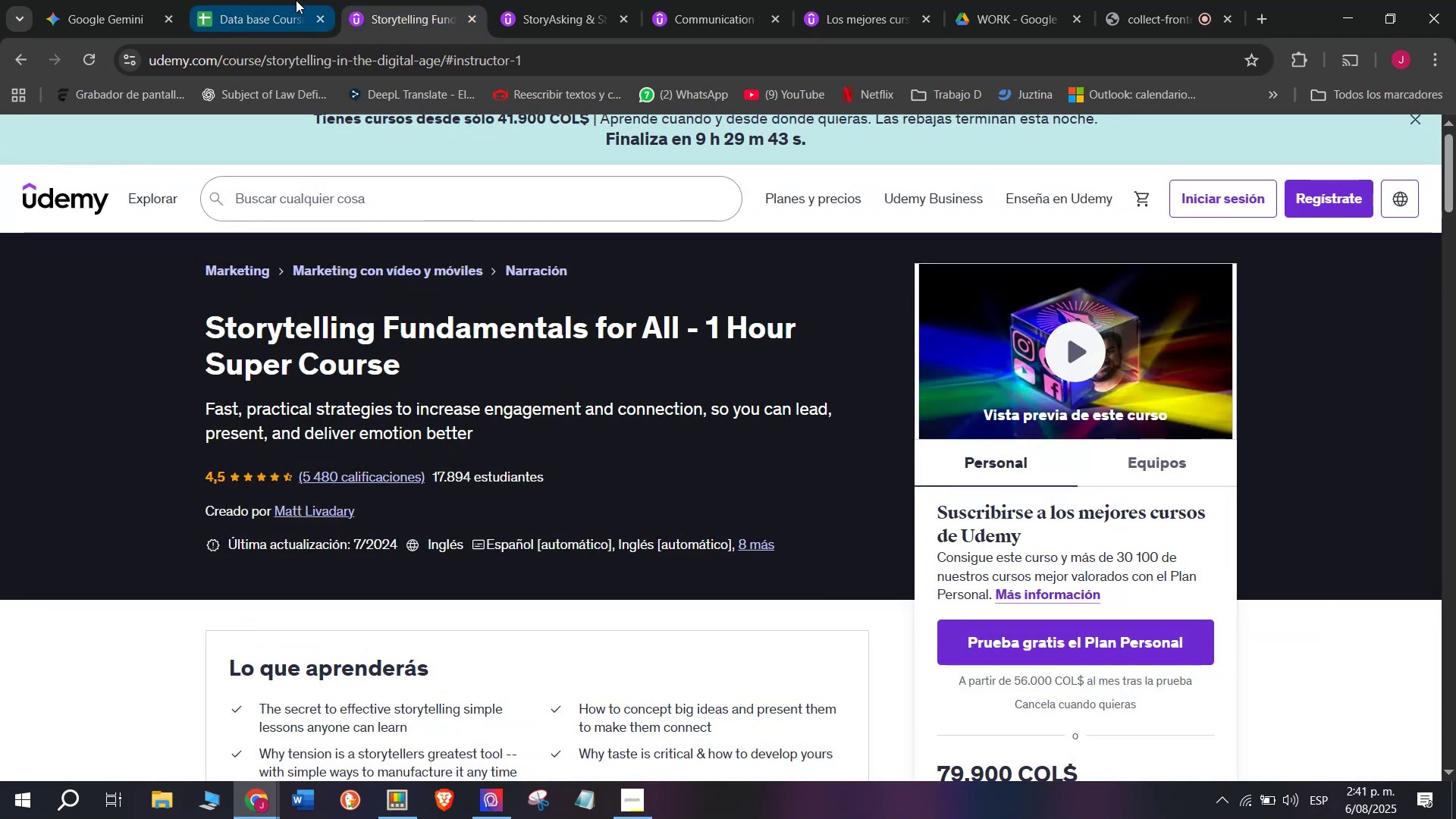 
left_click([299, 0])
 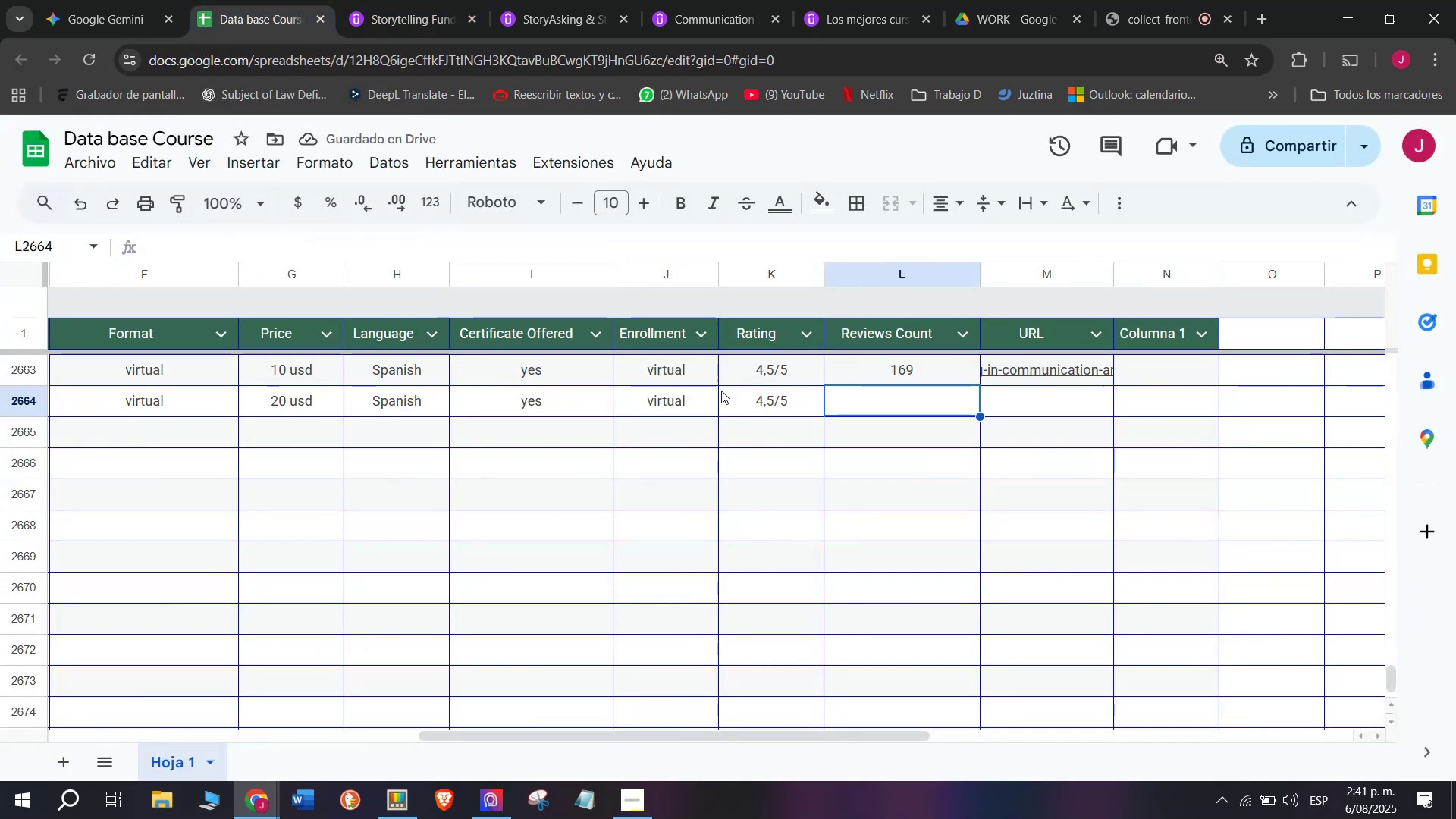 
type(5480)
 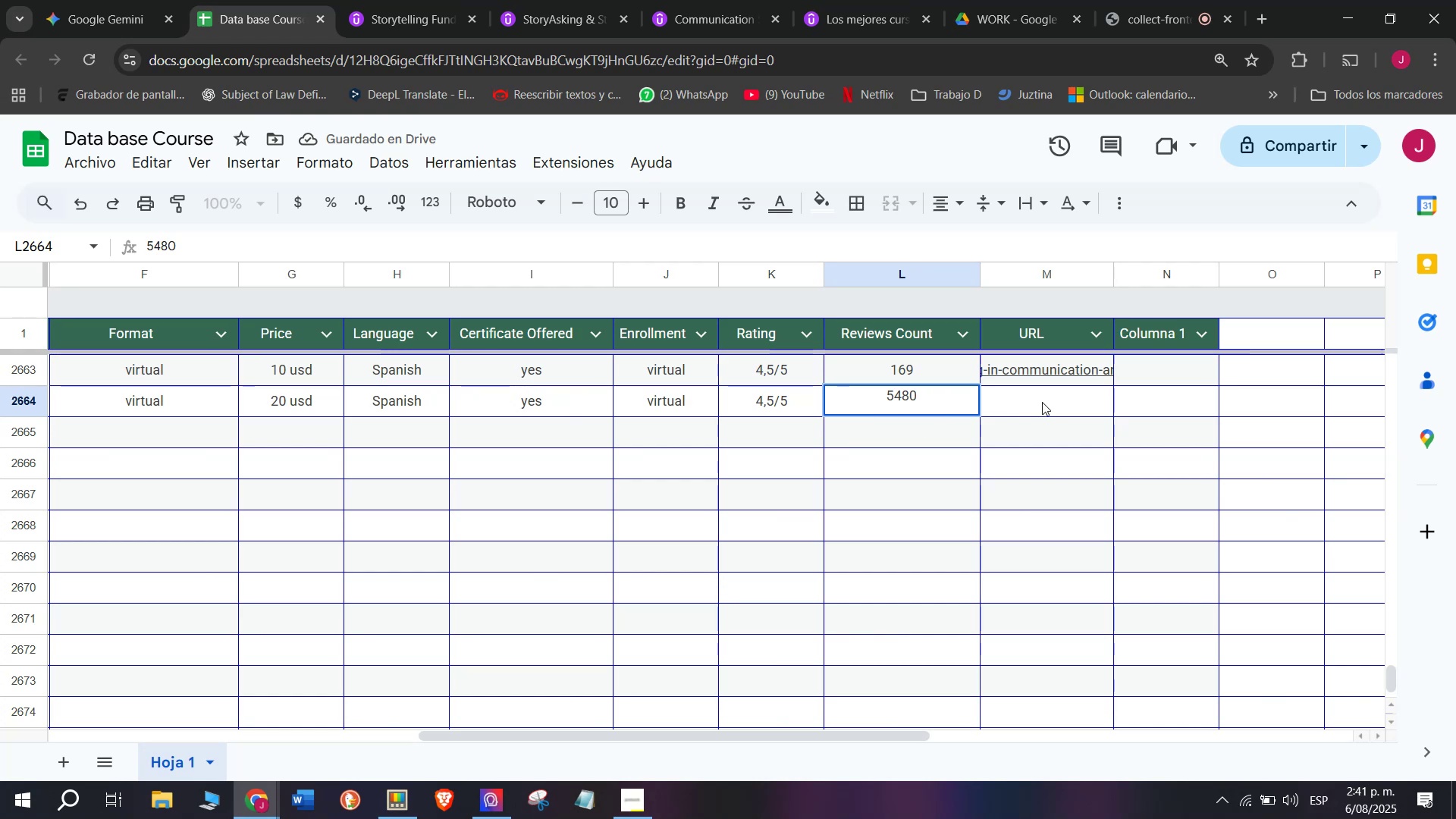 
left_click([1046, 397])
 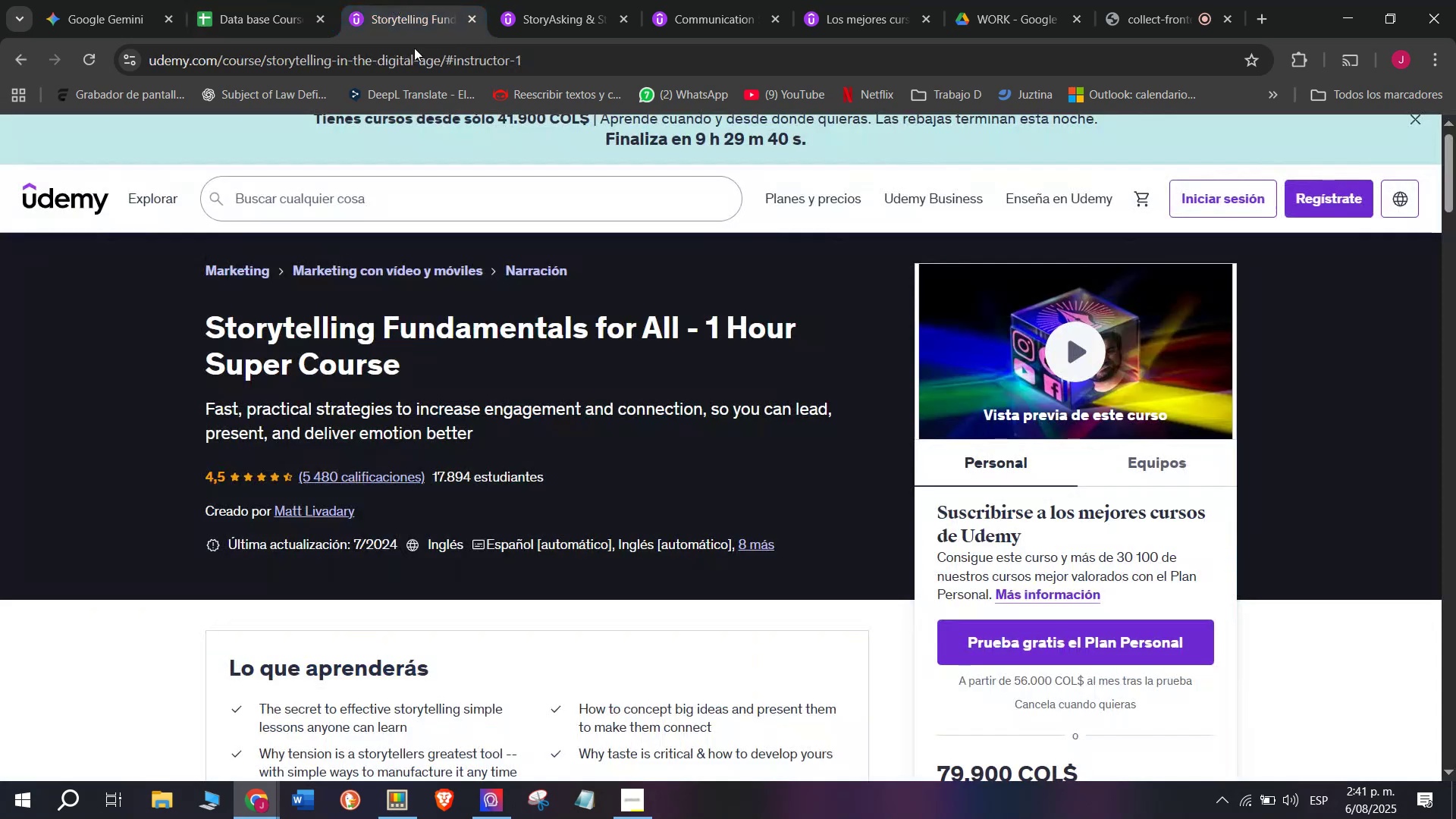 
double_click([426, 66])
 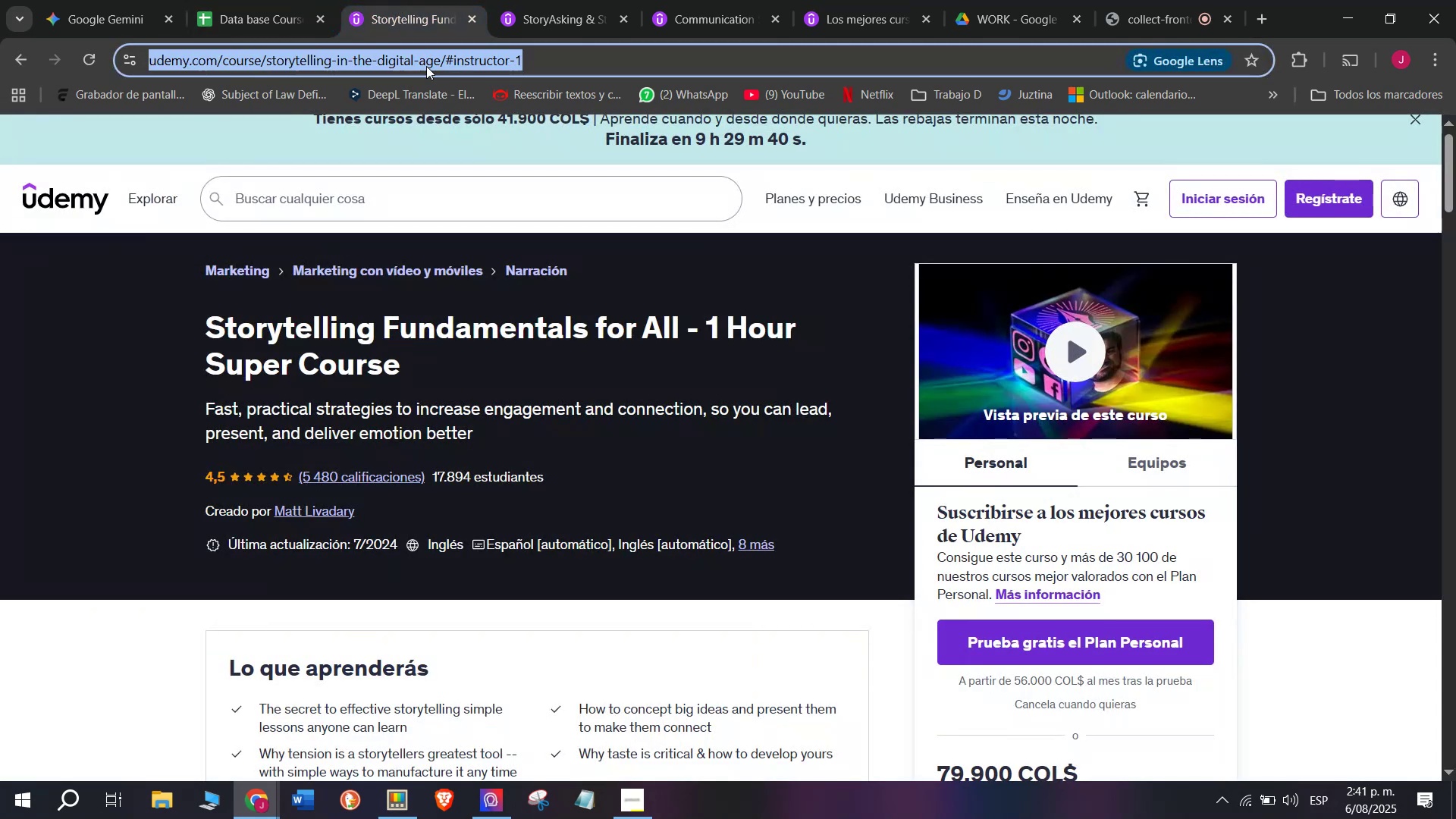 
triple_click([426, 66])
 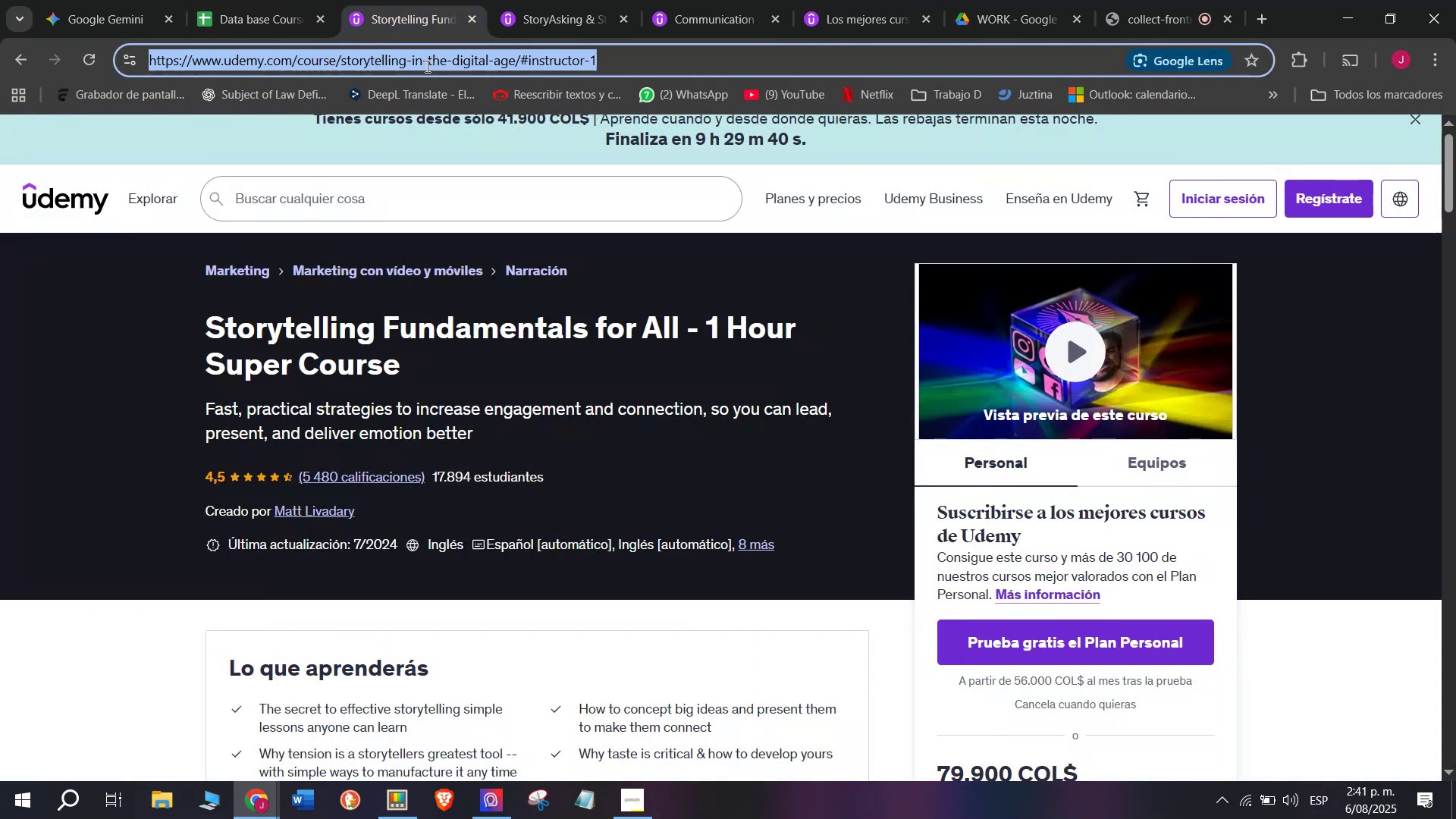 
triple_click([426, 66])
 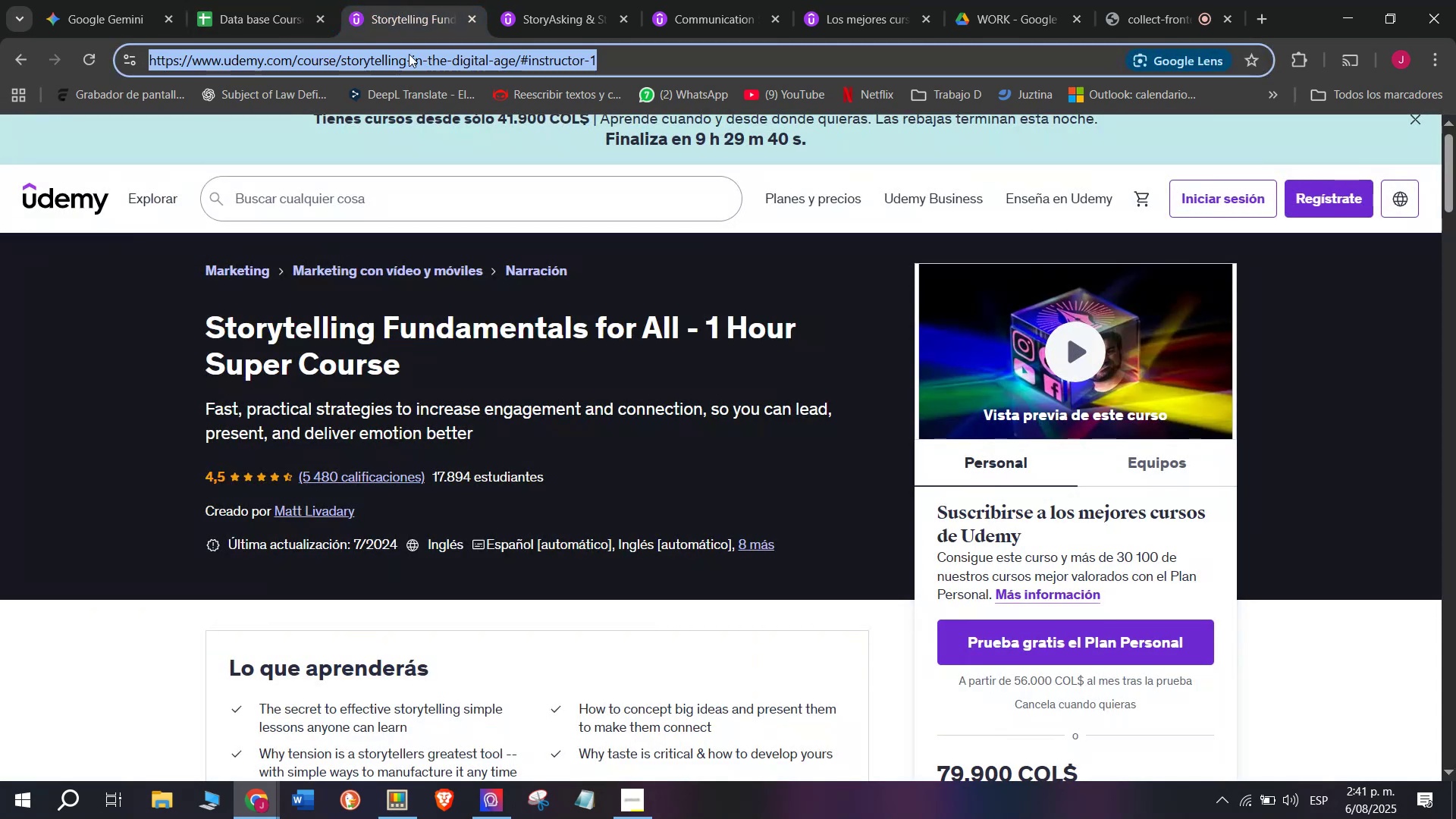 
key(Control+ControlLeft)
 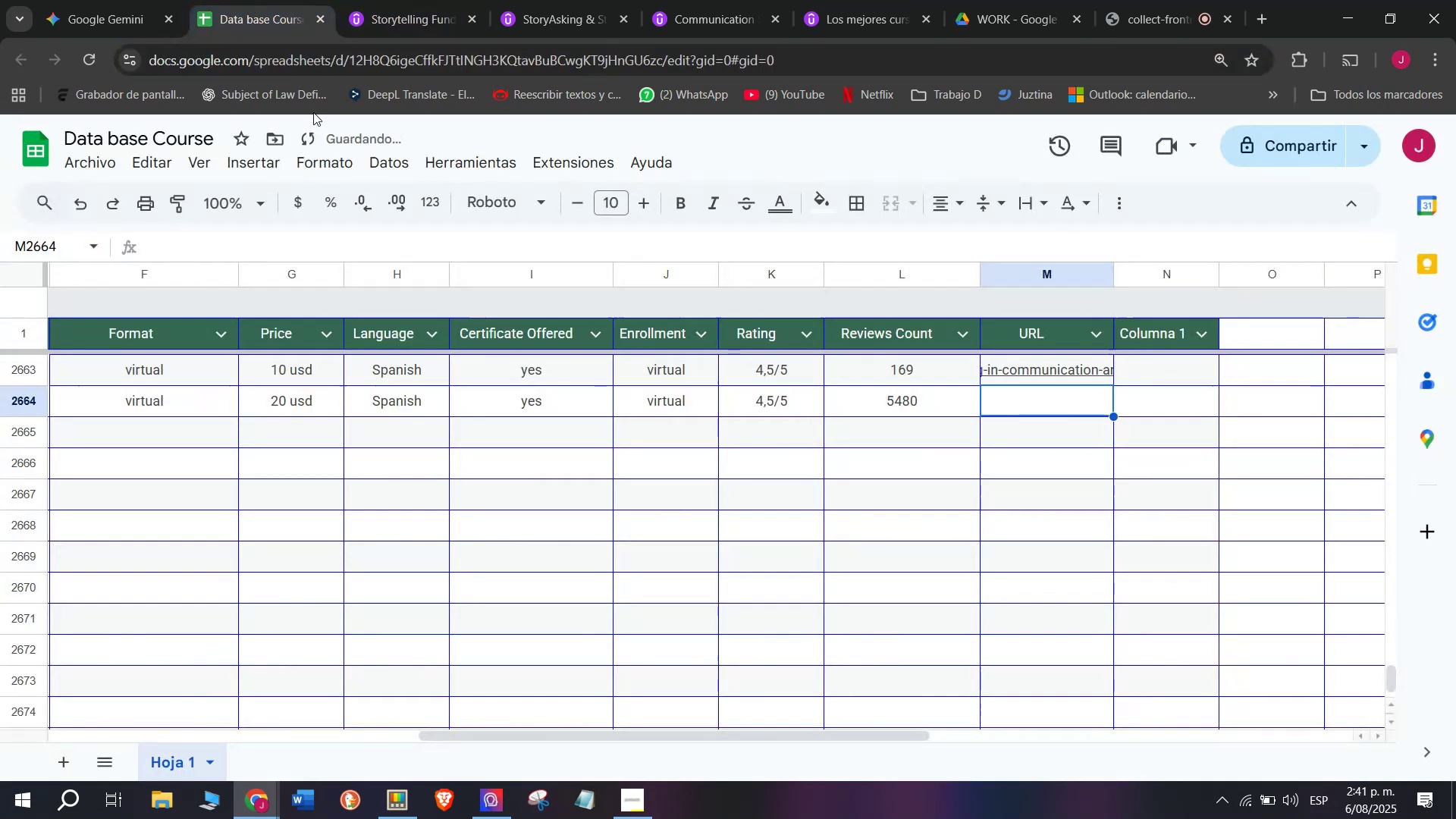 
key(Break)
 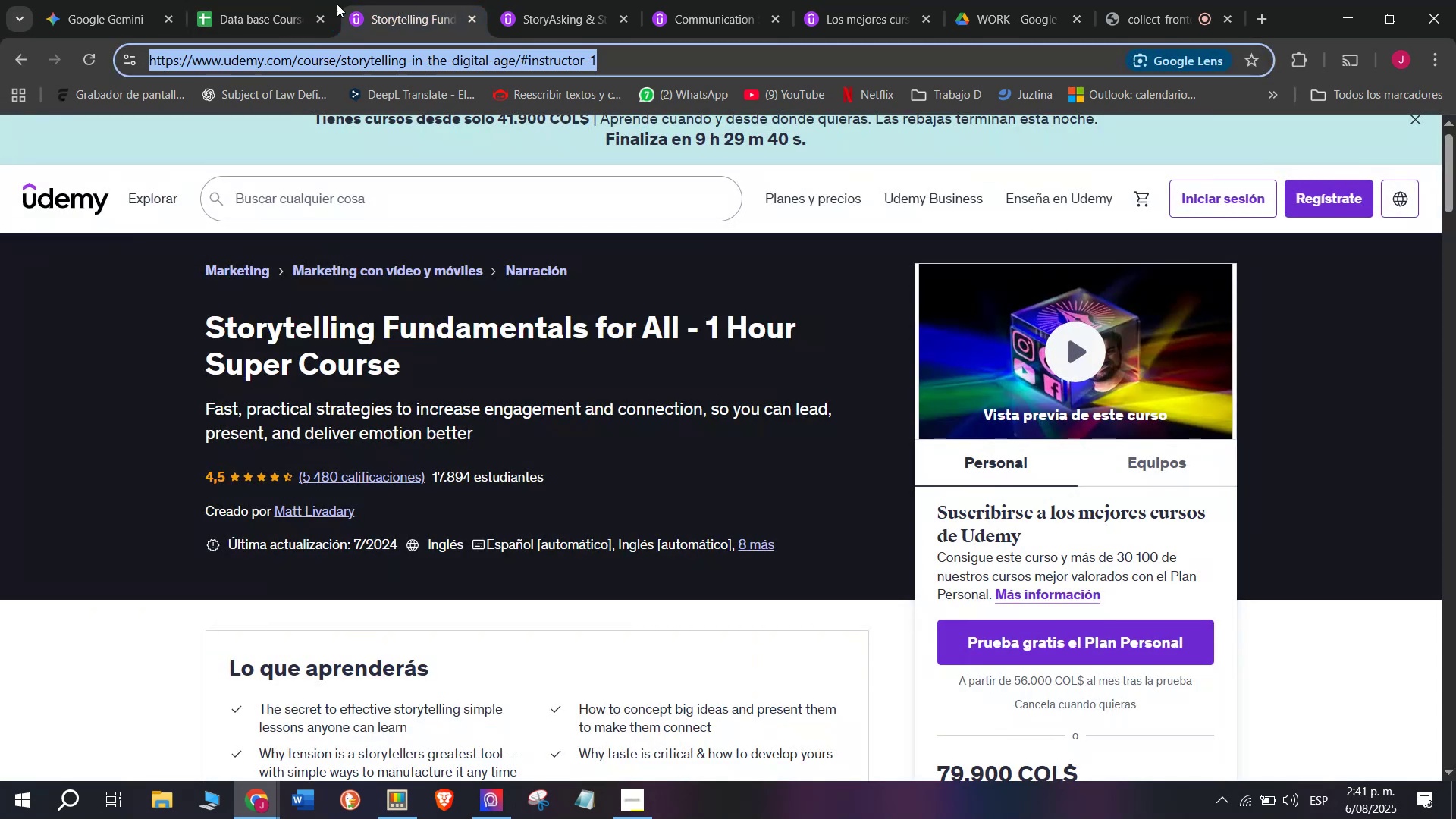 
key(Control+C)
 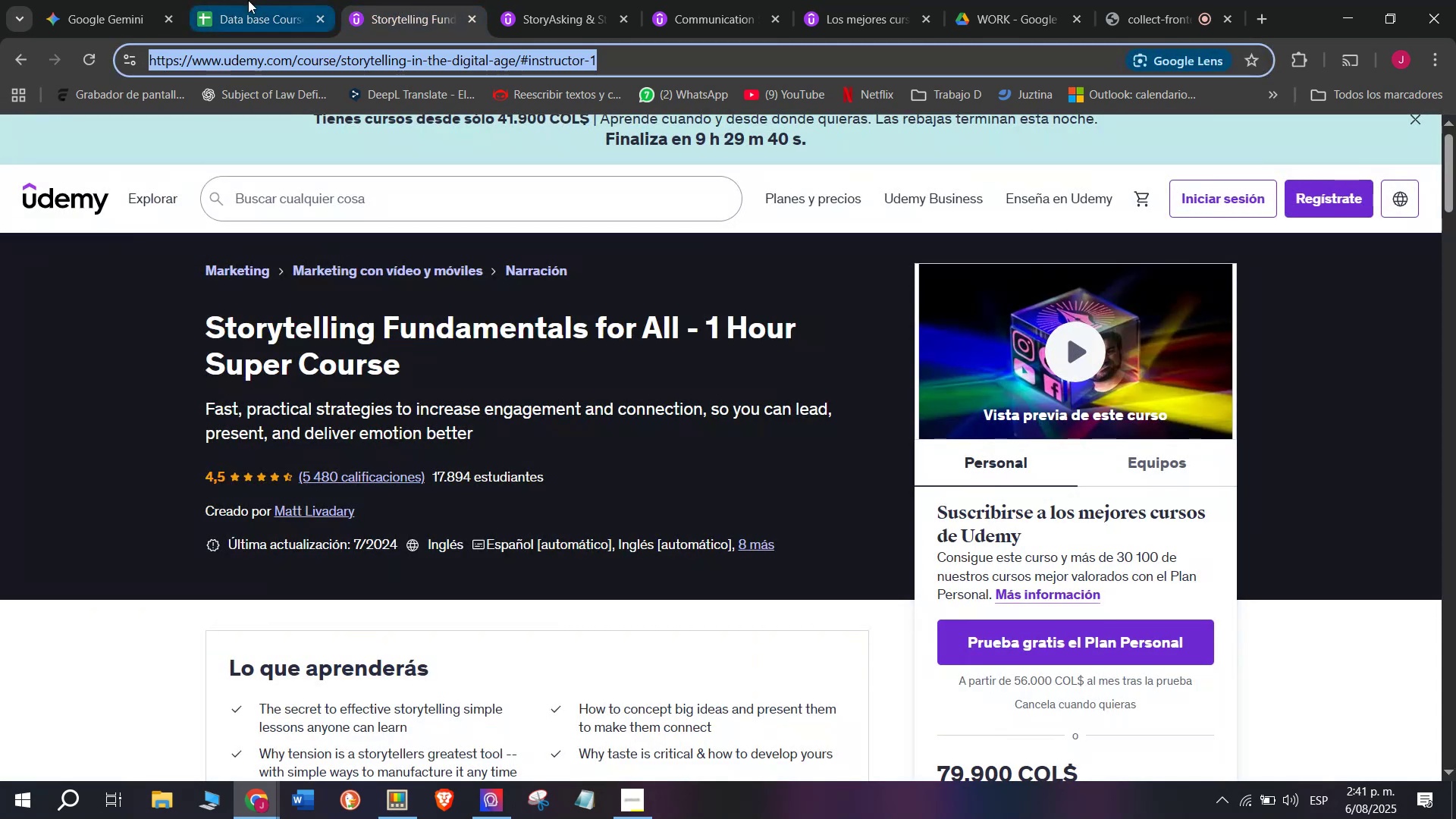 
triple_click([248, 0])
 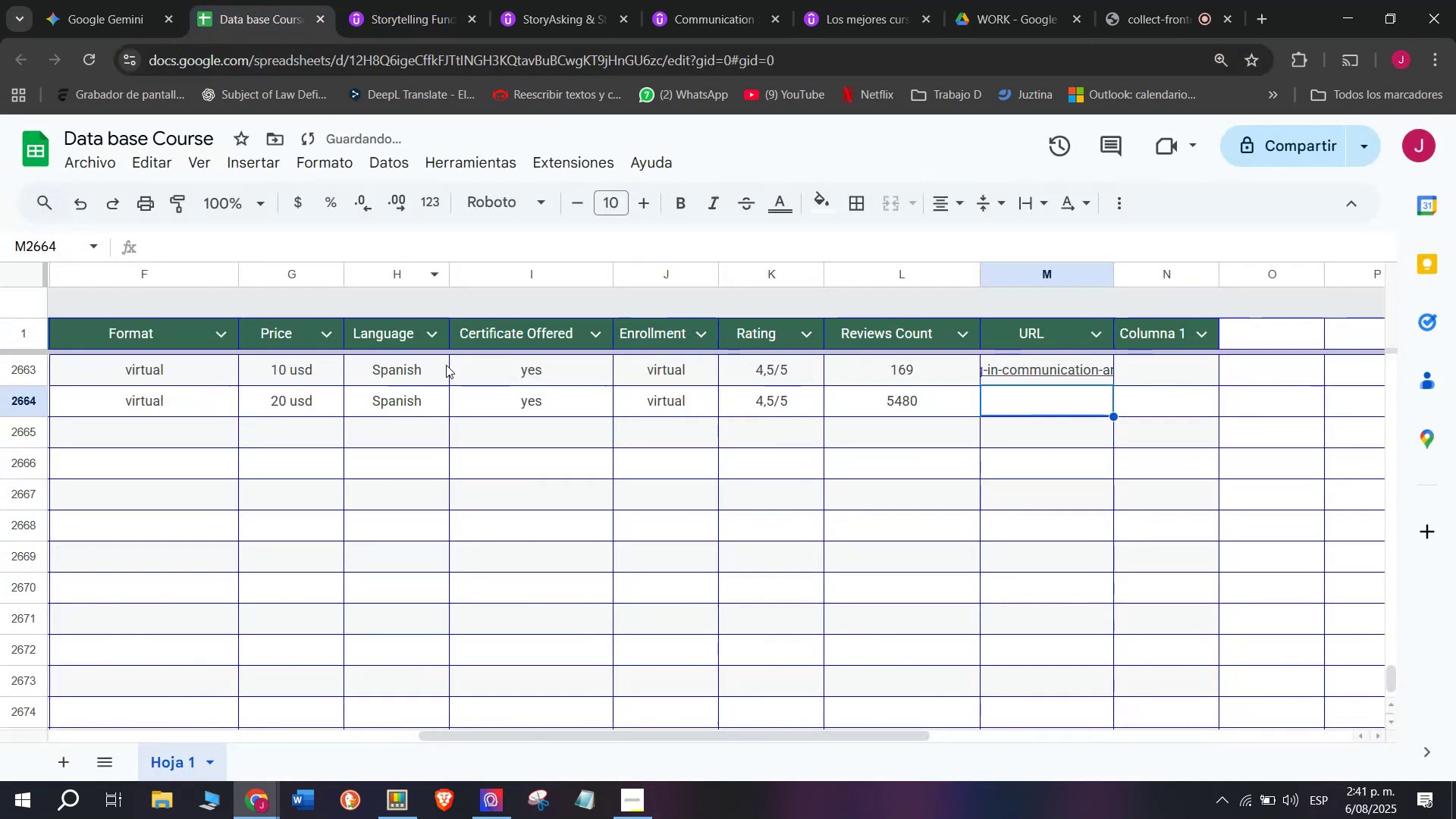 
key(Z)
 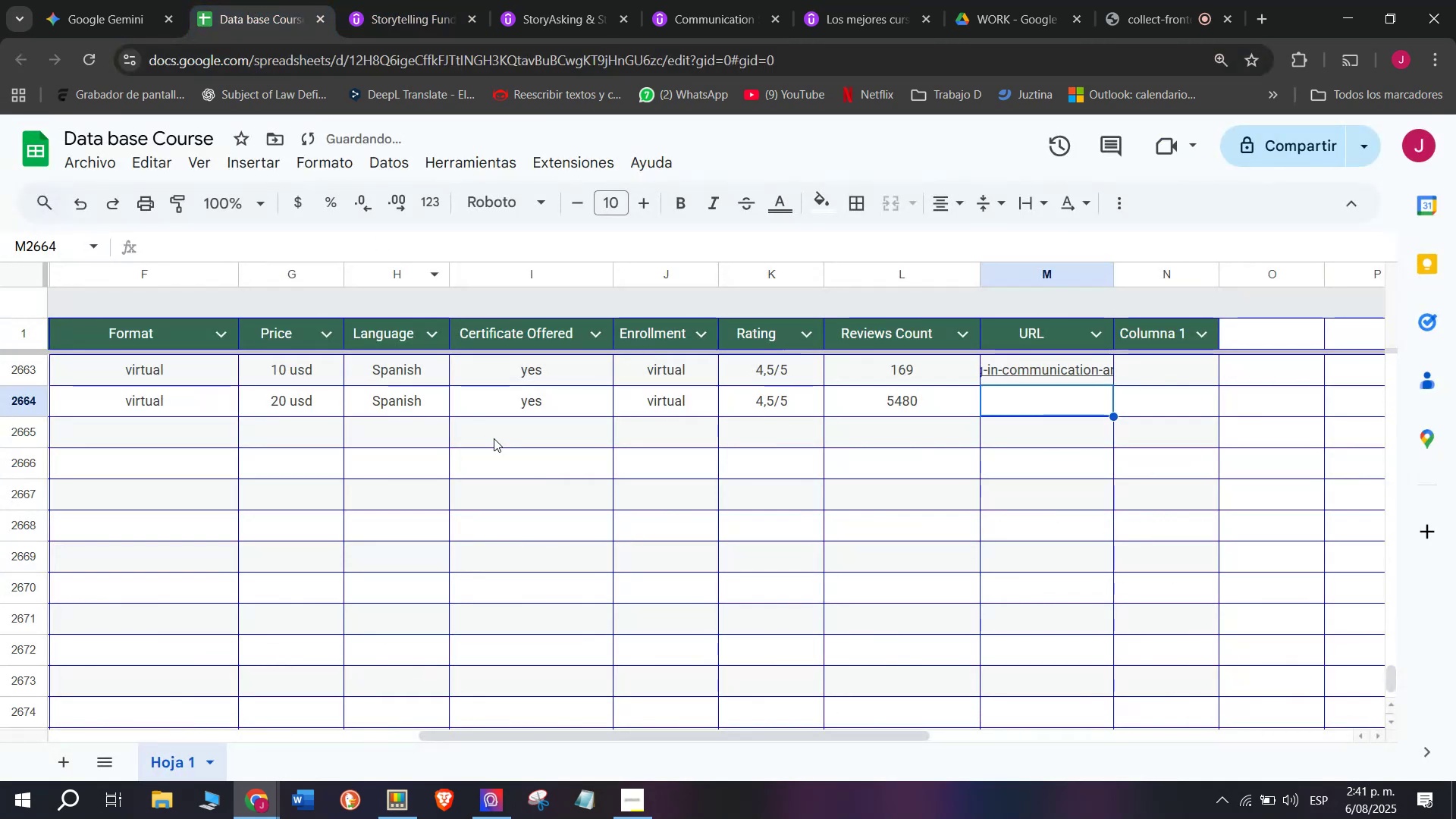 
key(Control+ControlLeft)
 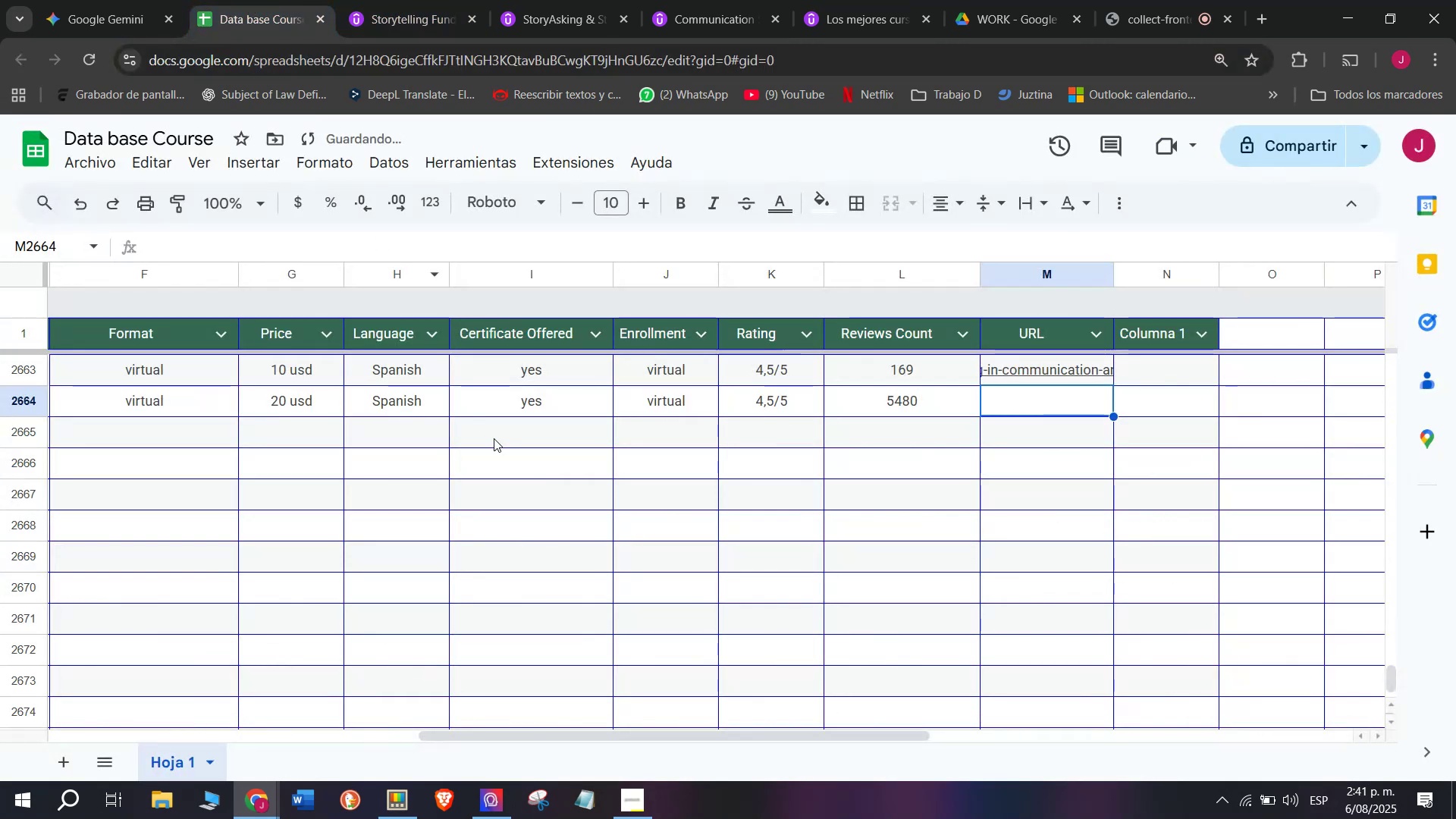 
key(Control+V)
 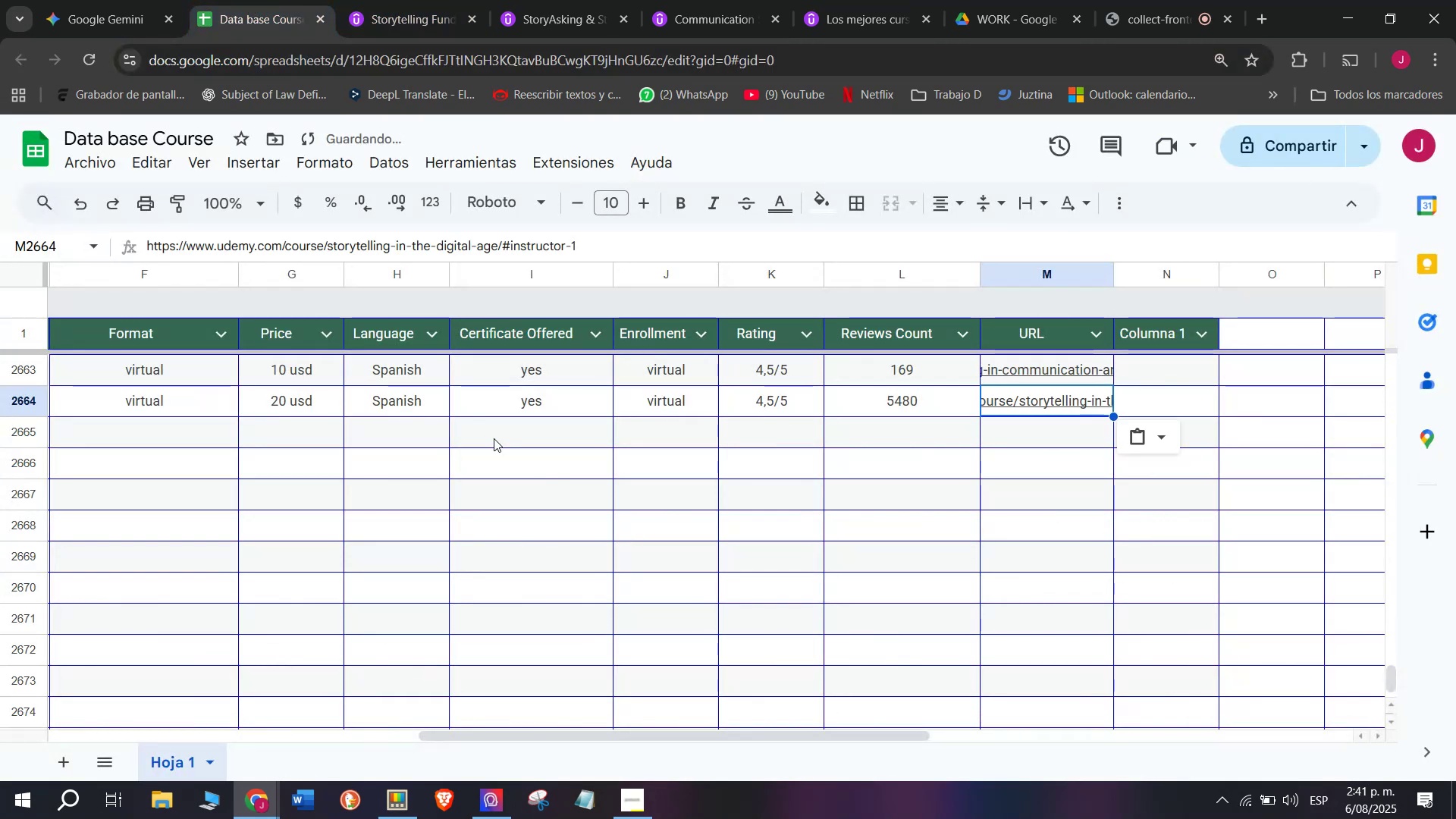 
scroll: coordinate [230, 423], scroll_direction: up, amount: 4.0
 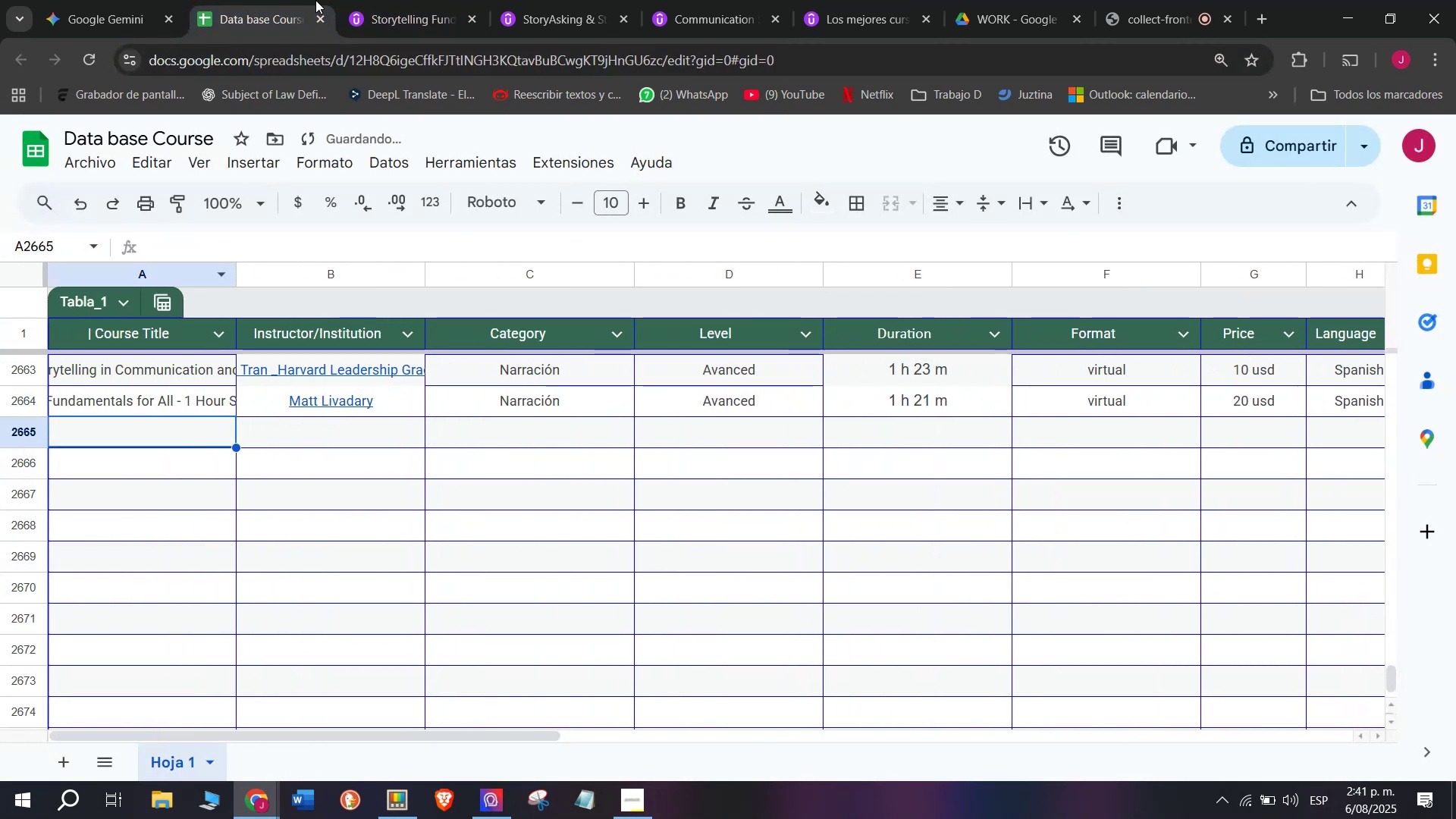 
left_click([418, 0])
 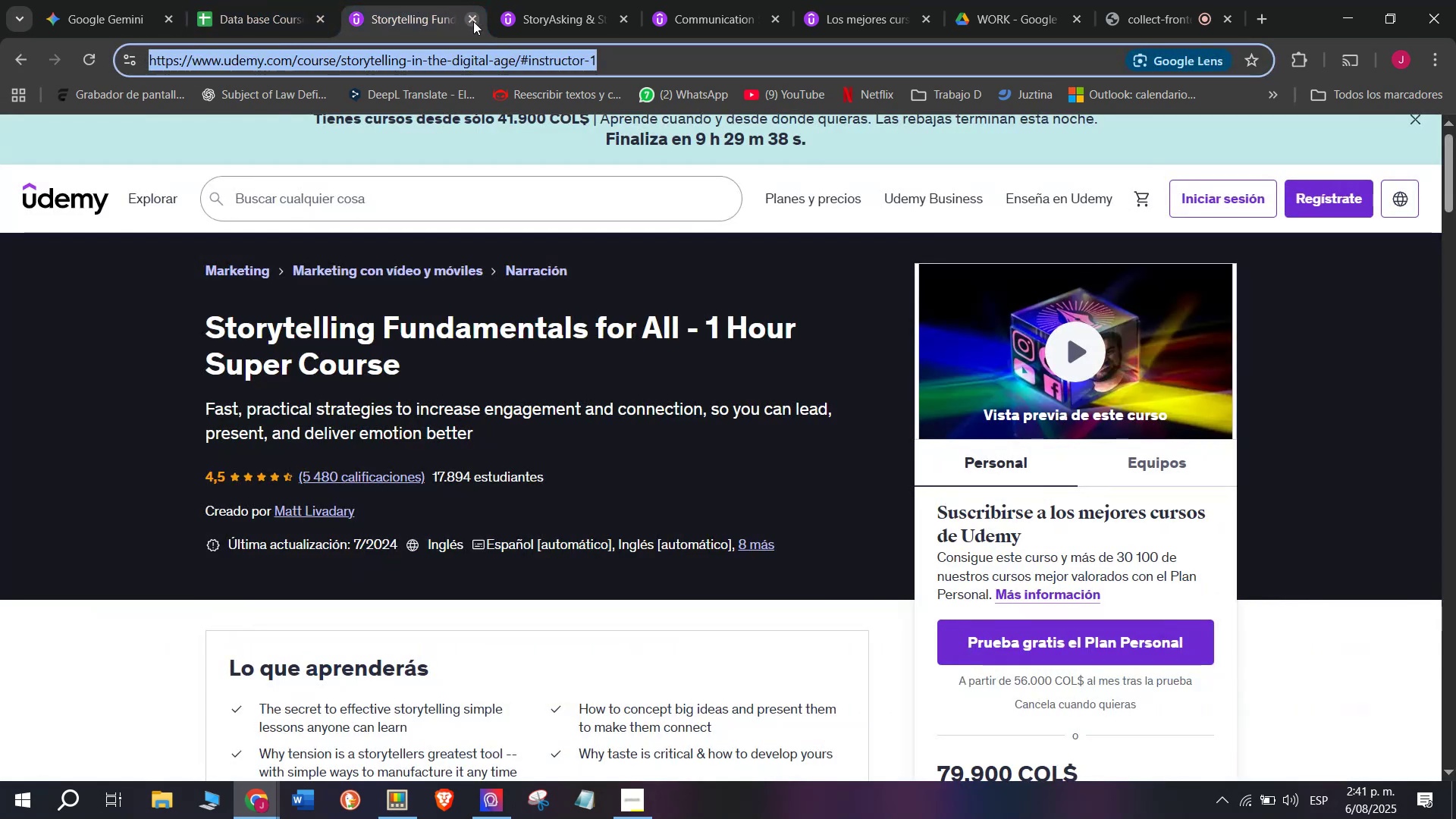 
left_click([473, 21])
 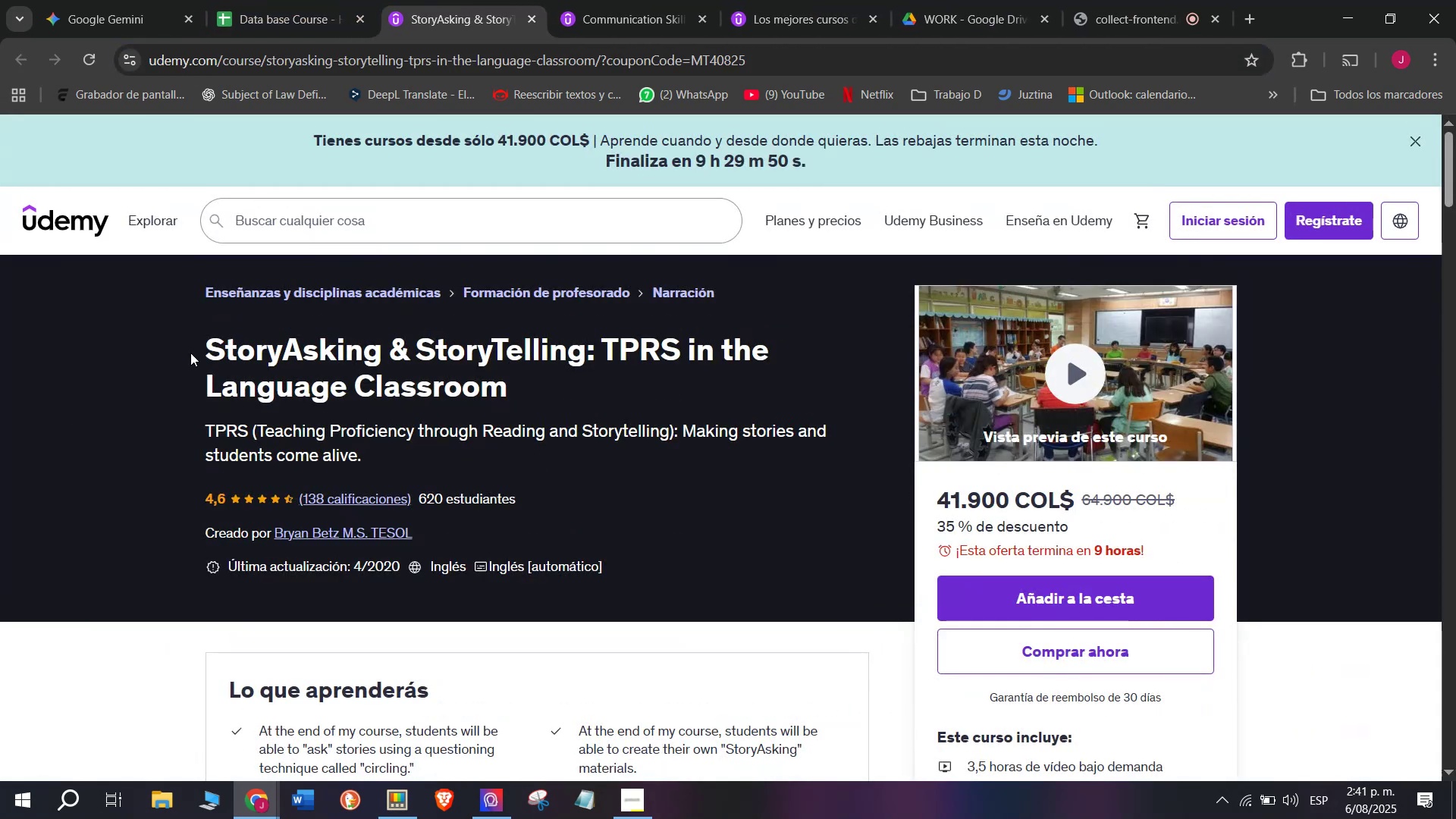 
left_click_drag(start_coordinate=[182, 331], to_coordinate=[578, 381])
 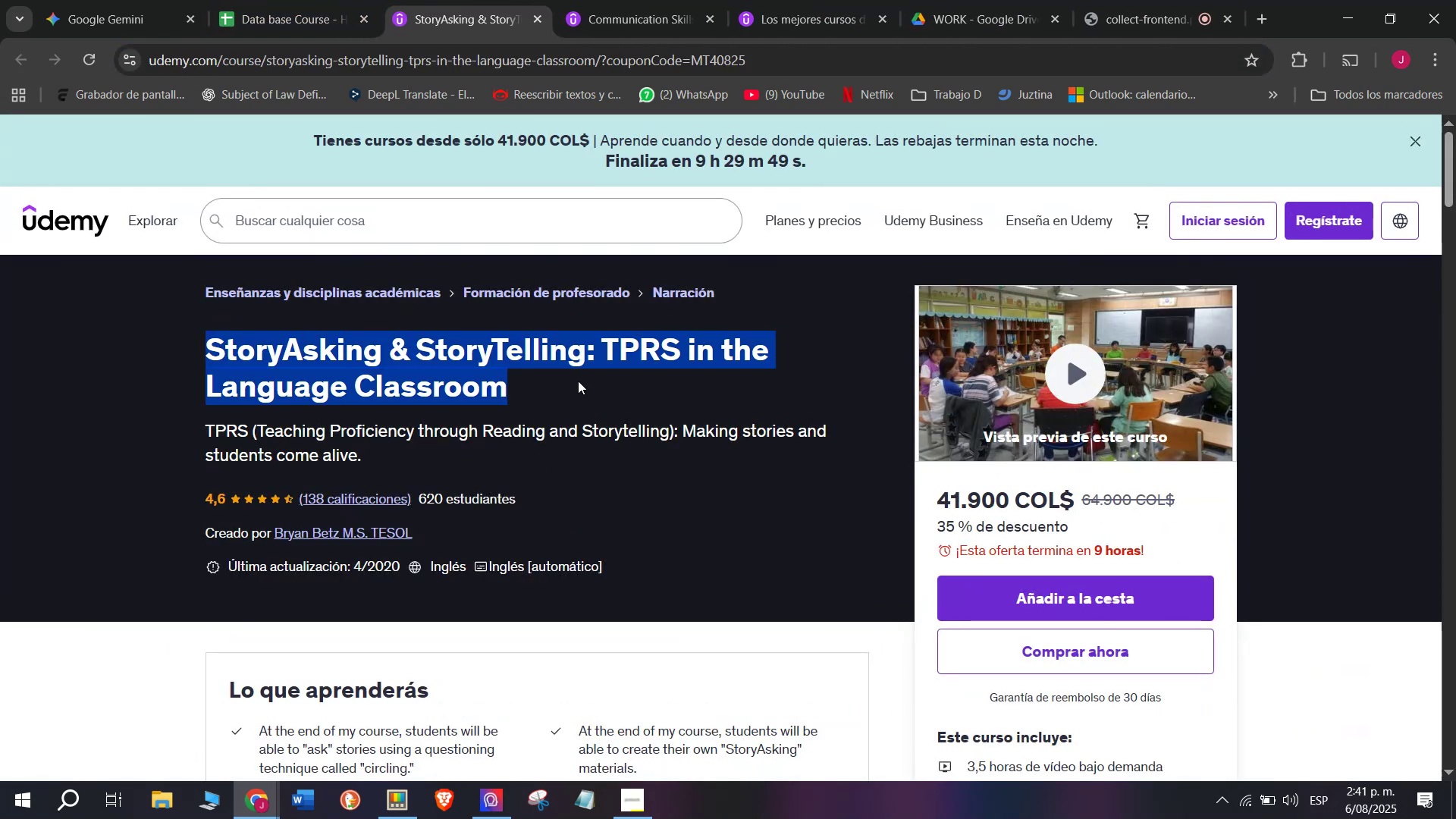 
key(Control+ControlLeft)
 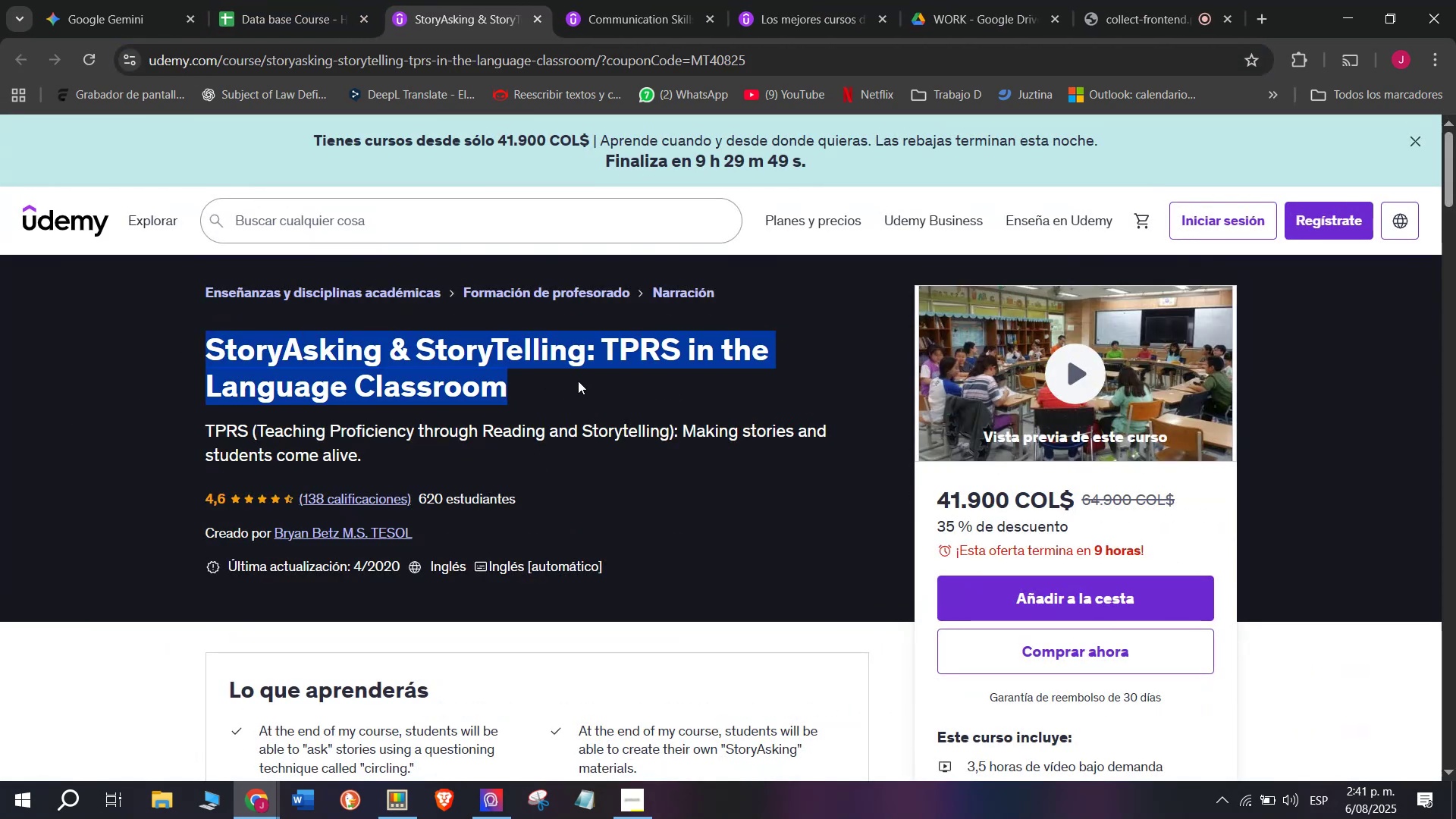 
key(Break)
 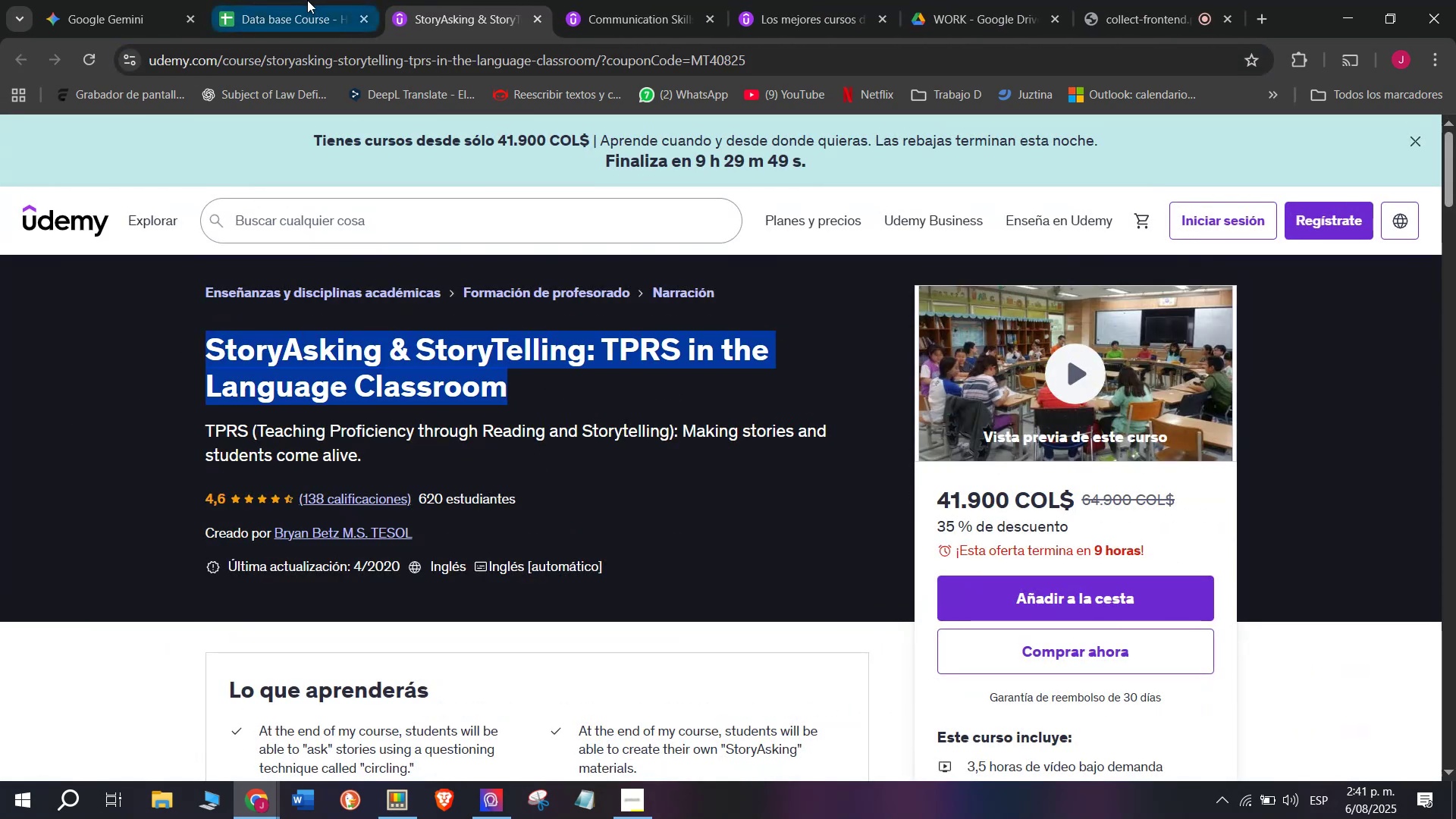 
key(Control+C)
 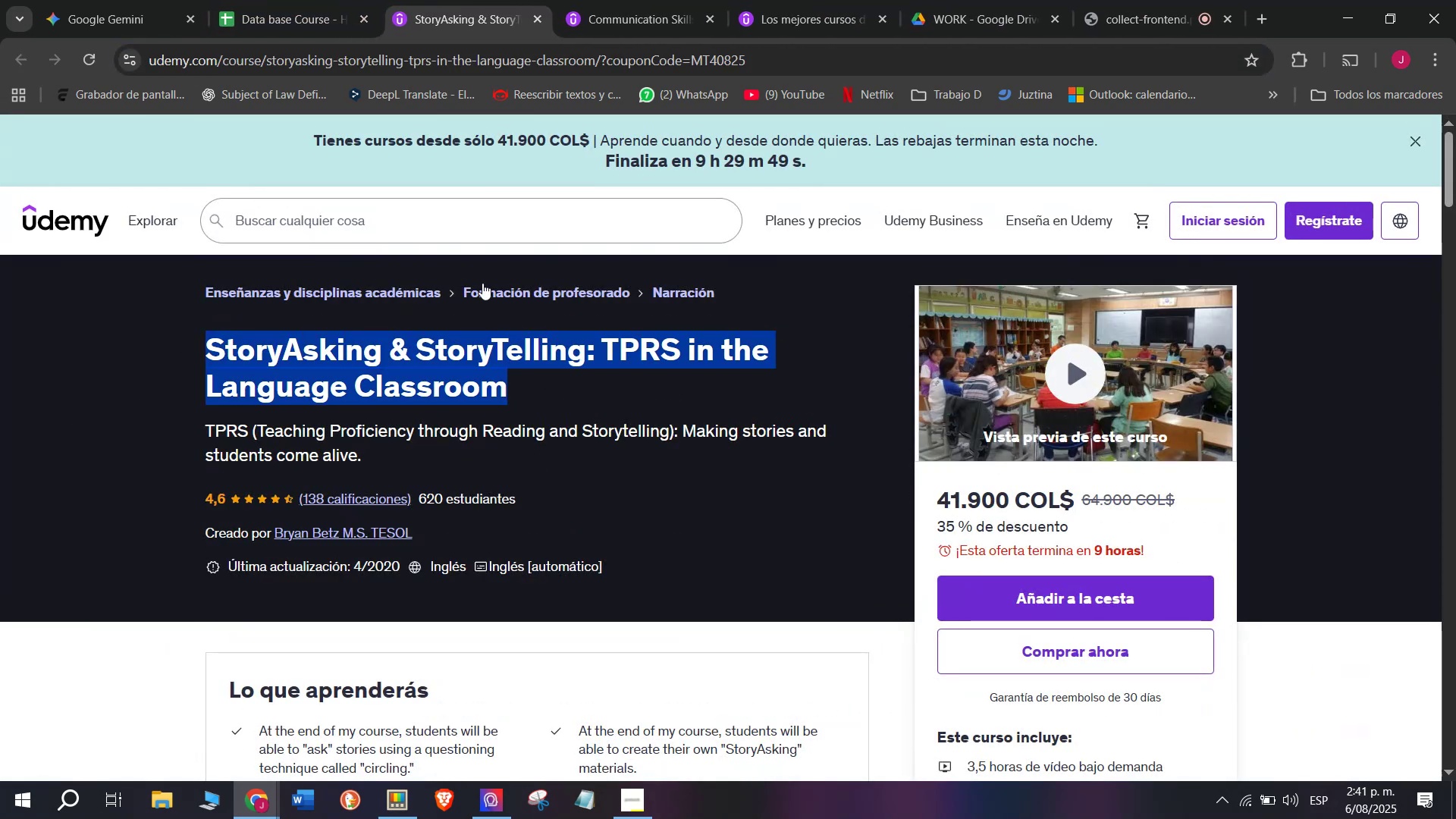 
key(Control+ControlLeft)
 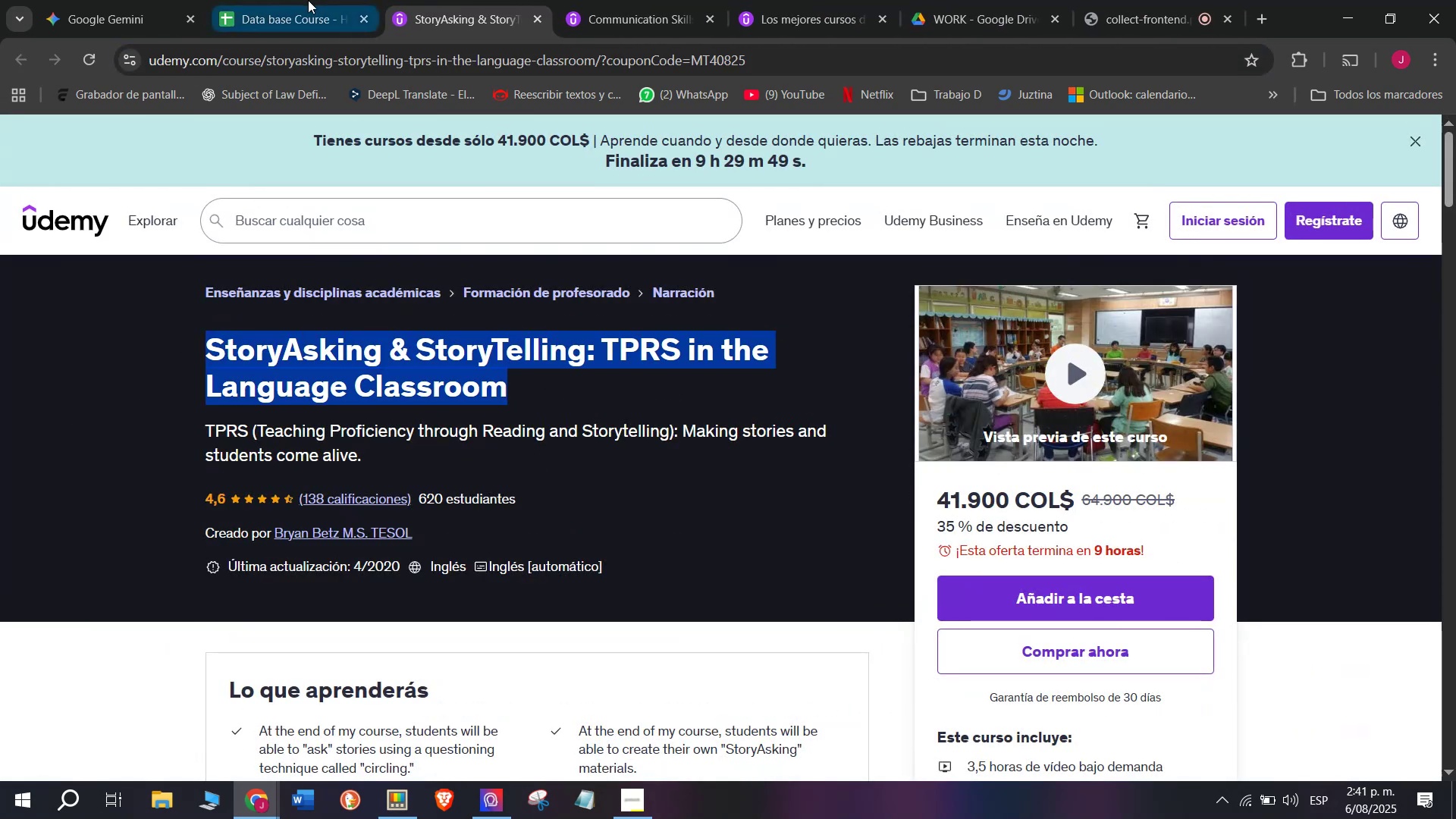 
key(Control+C)
 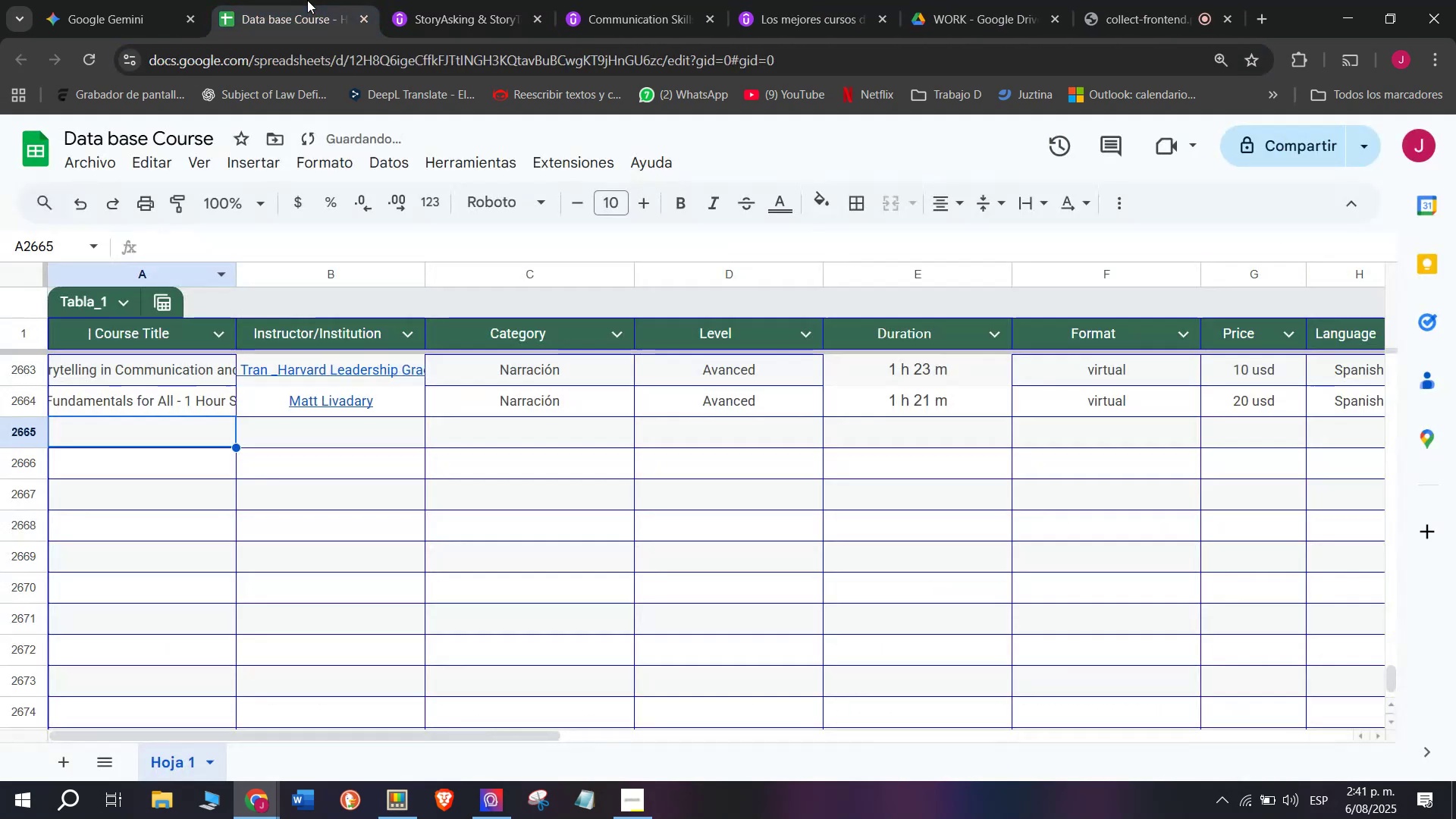 
key(Break)
 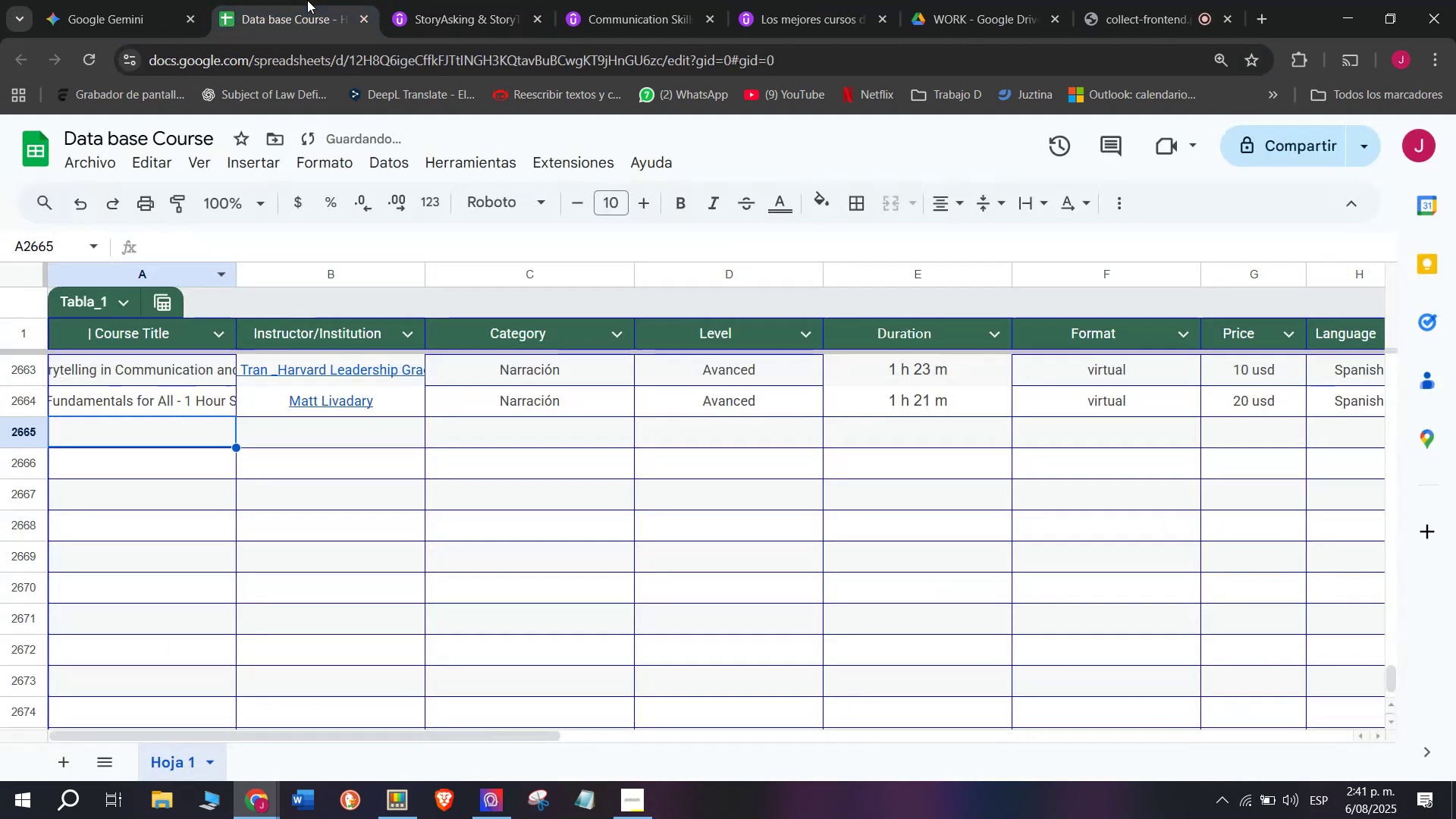 
left_click([307, 0])
 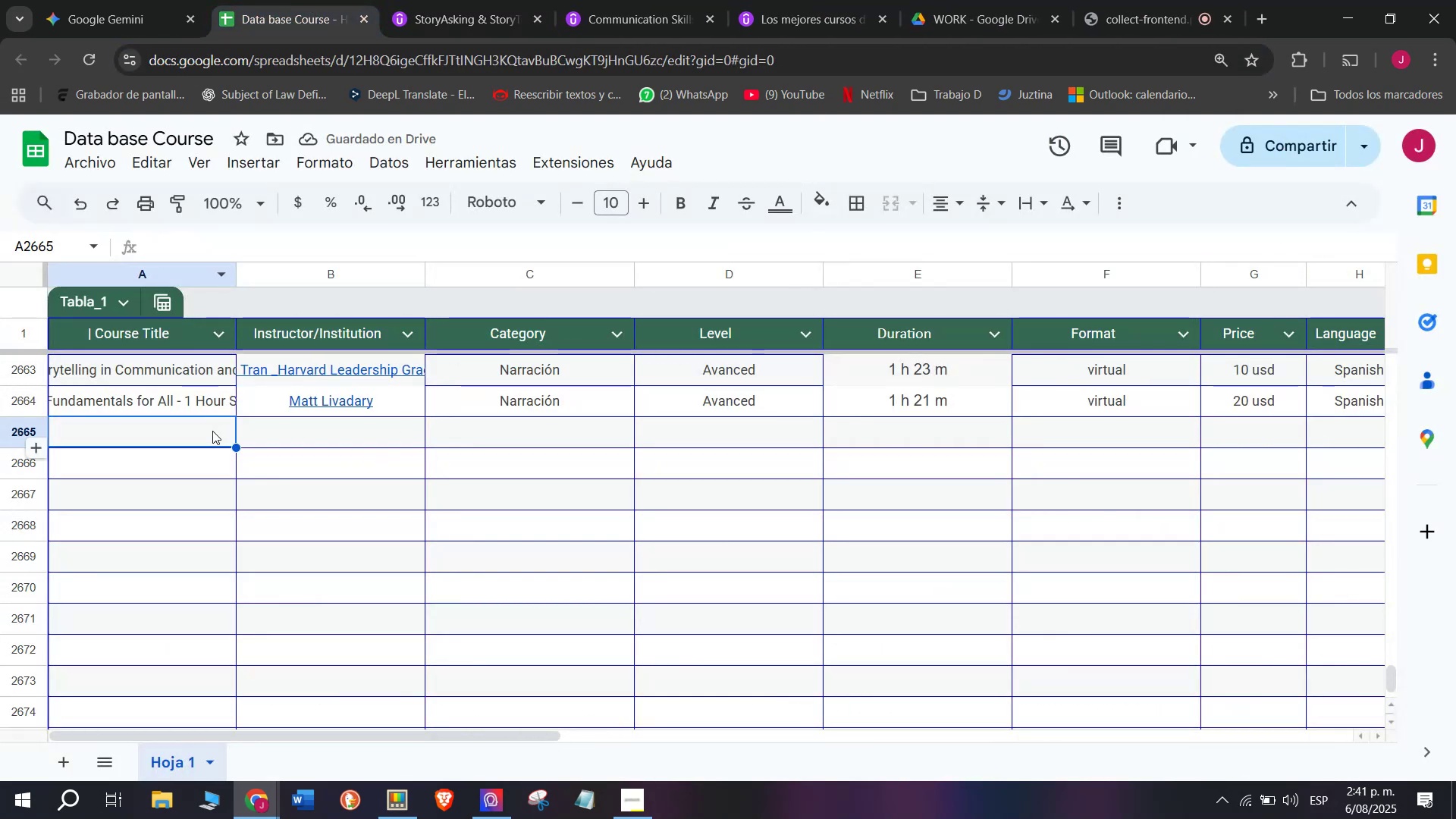 
double_click([212, 431])
 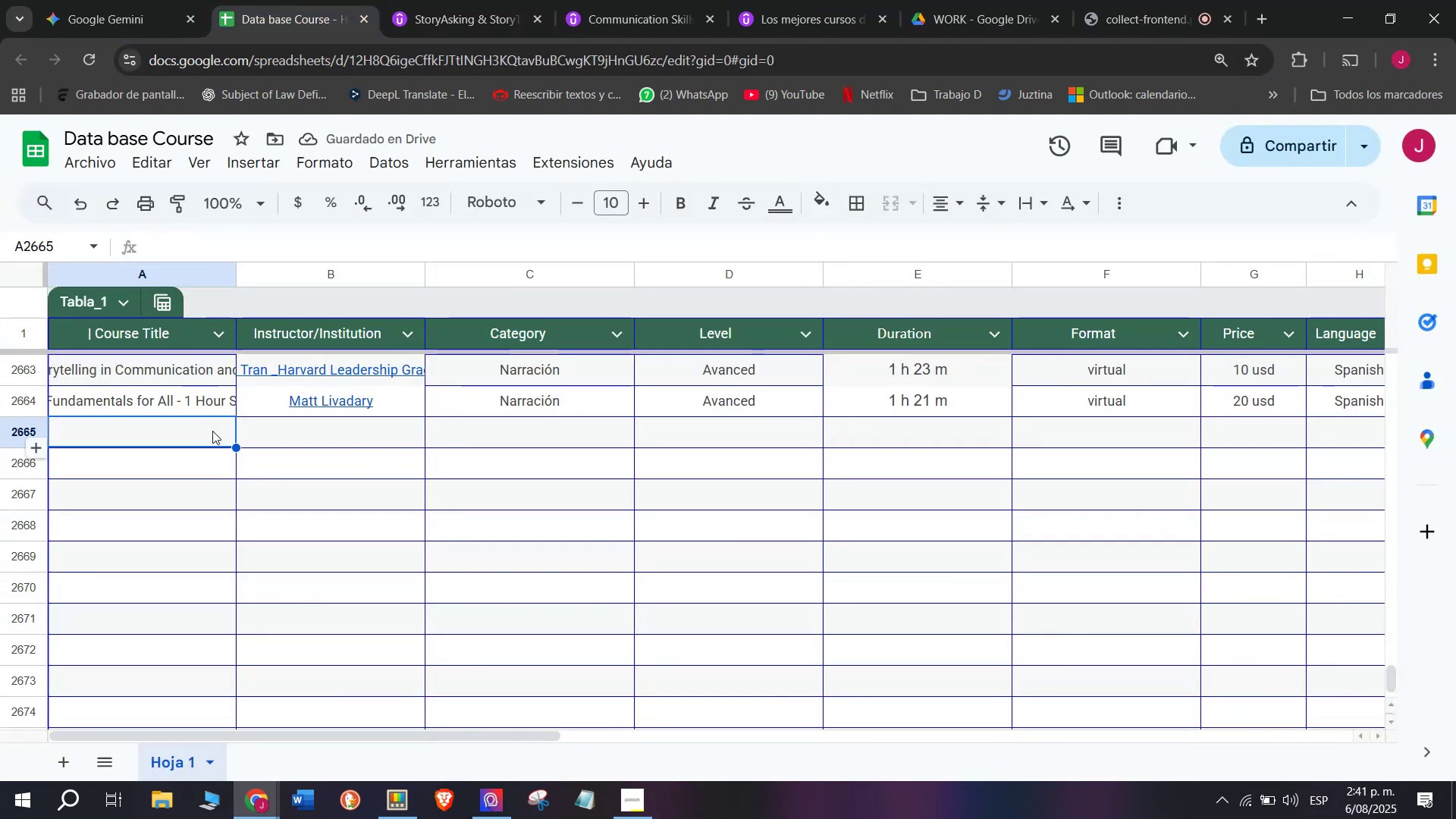 
key(Z)
 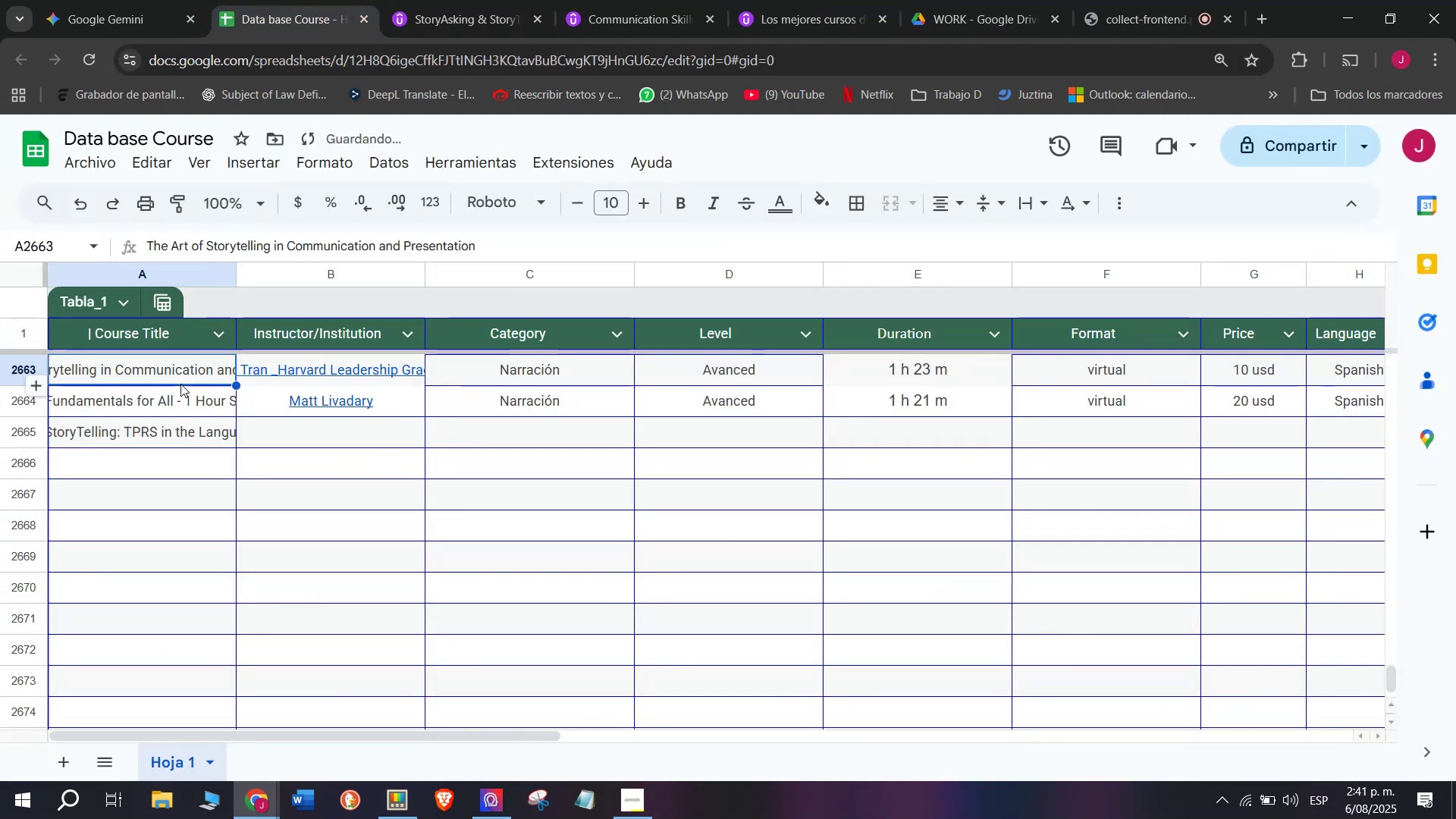 
key(Control+ControlLeft)
 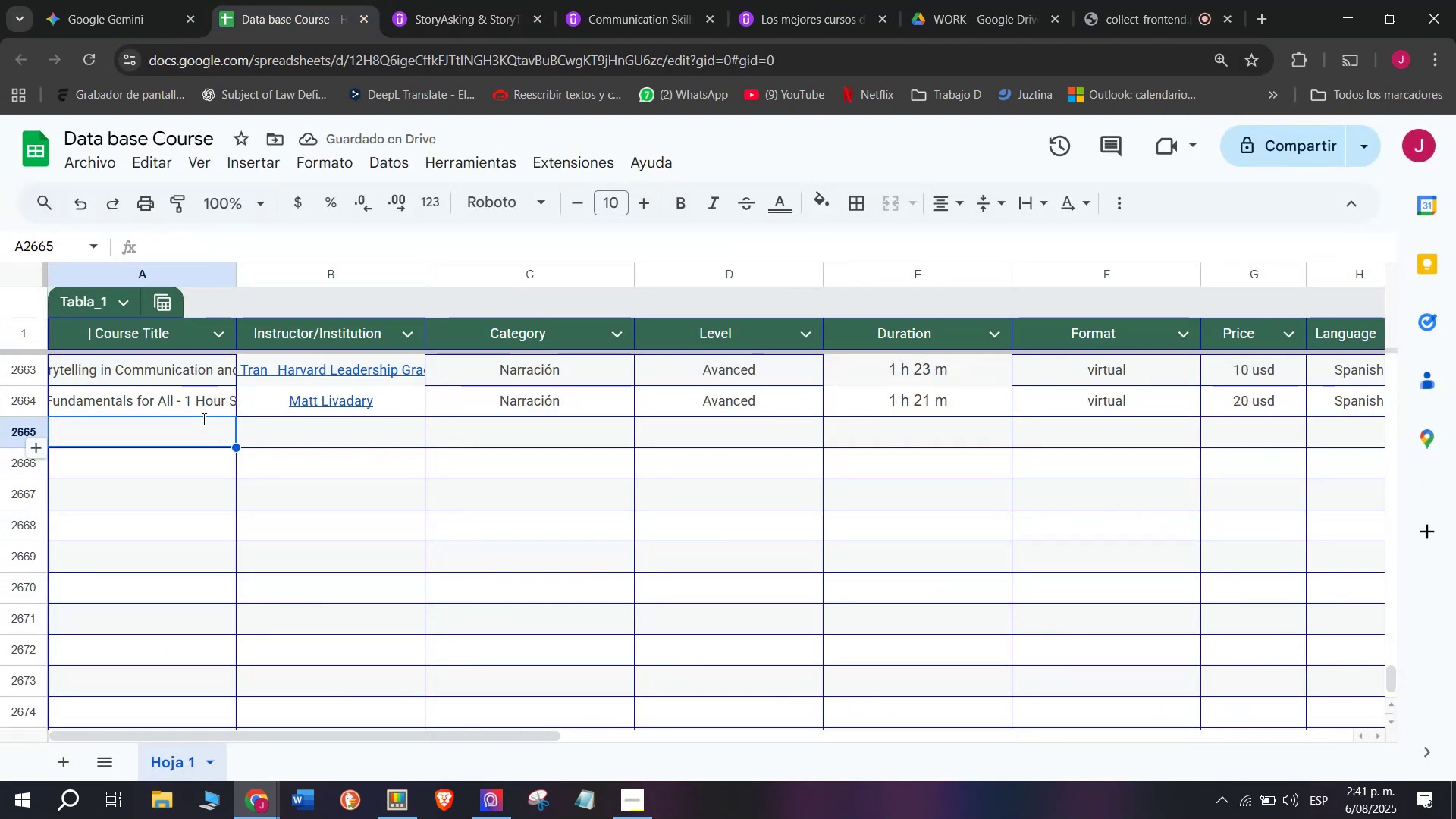 
key(Control+V)
 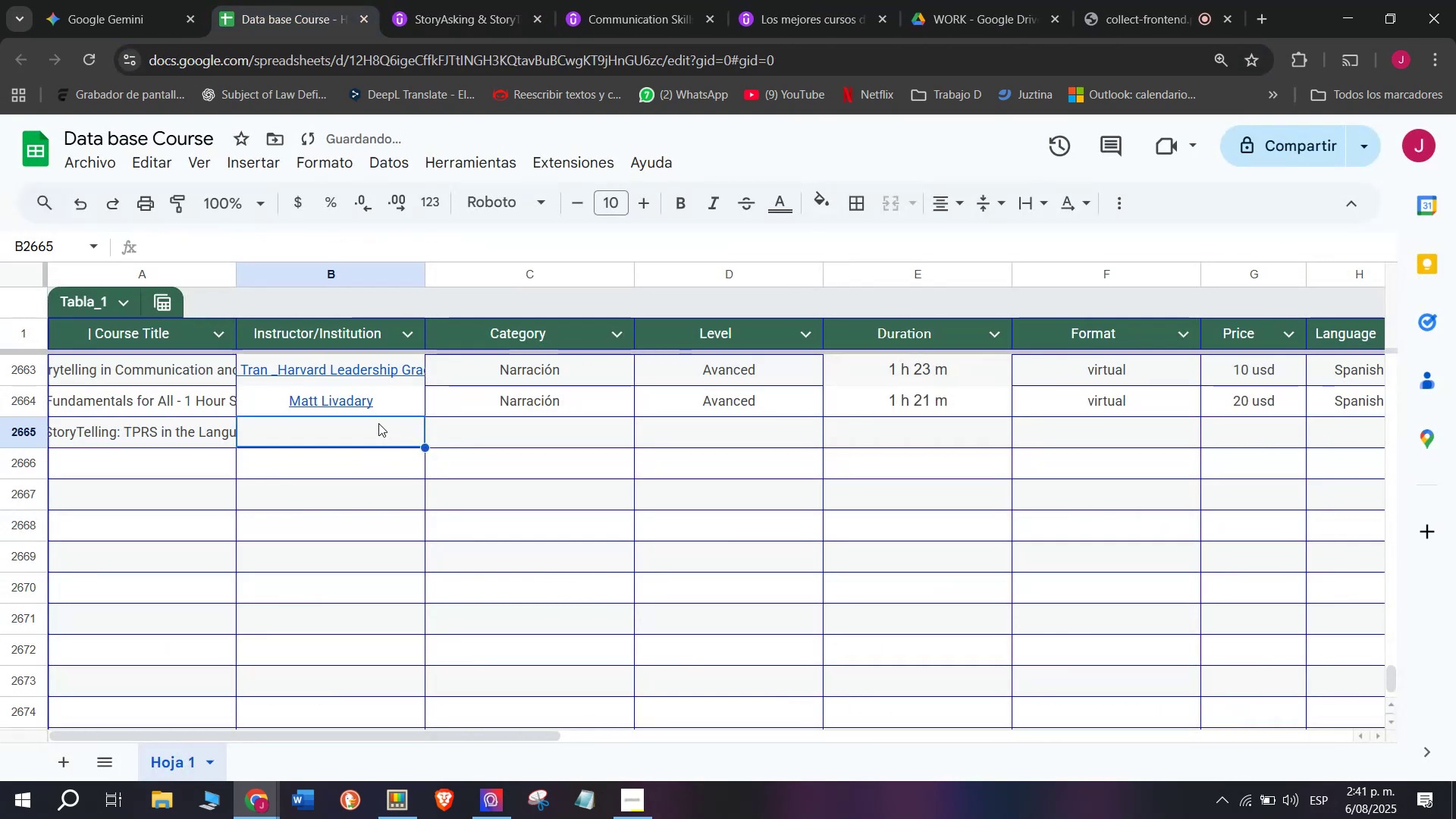 
mouse_move([426, 0])
 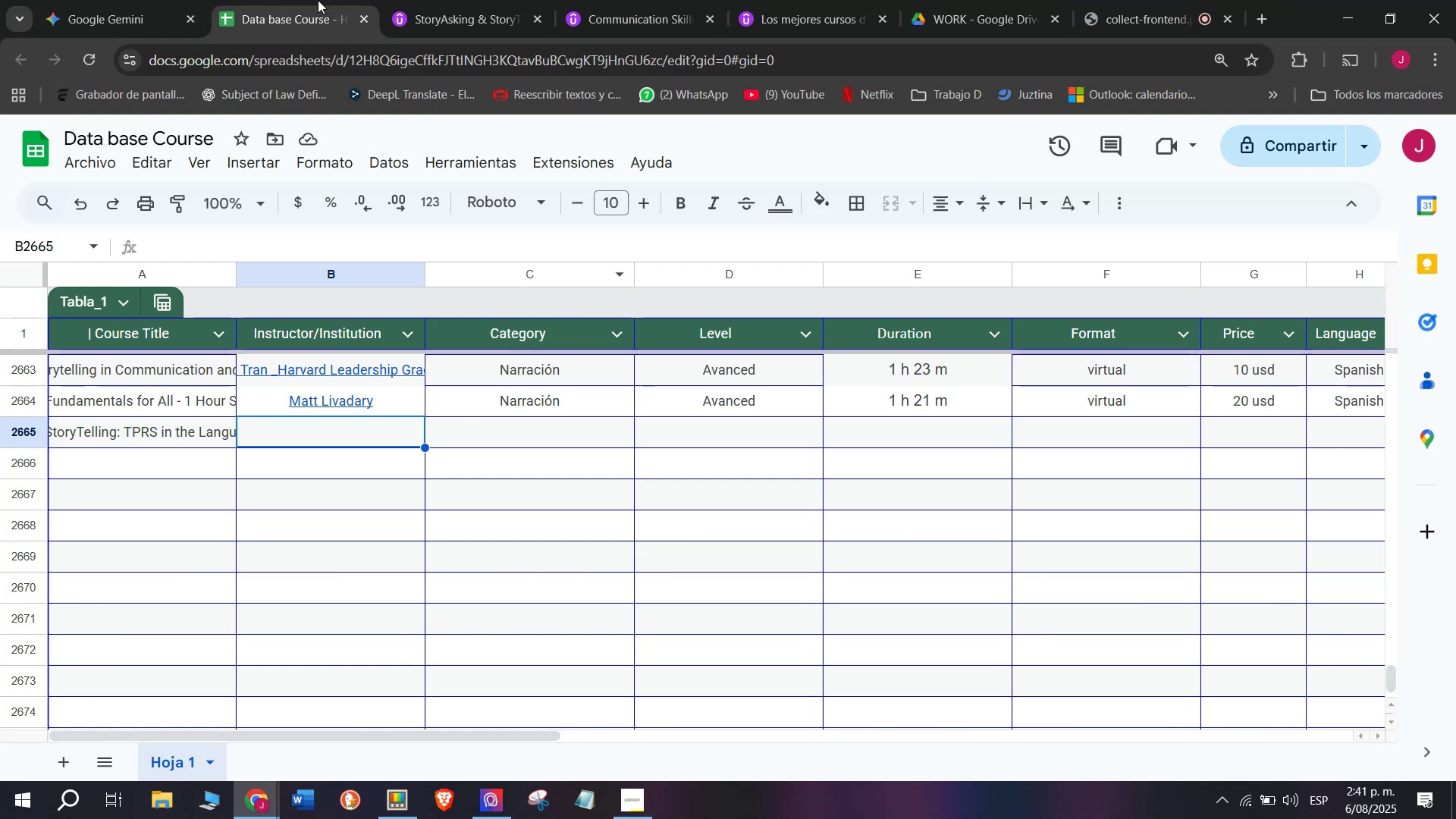 
left_click([504, 0])
 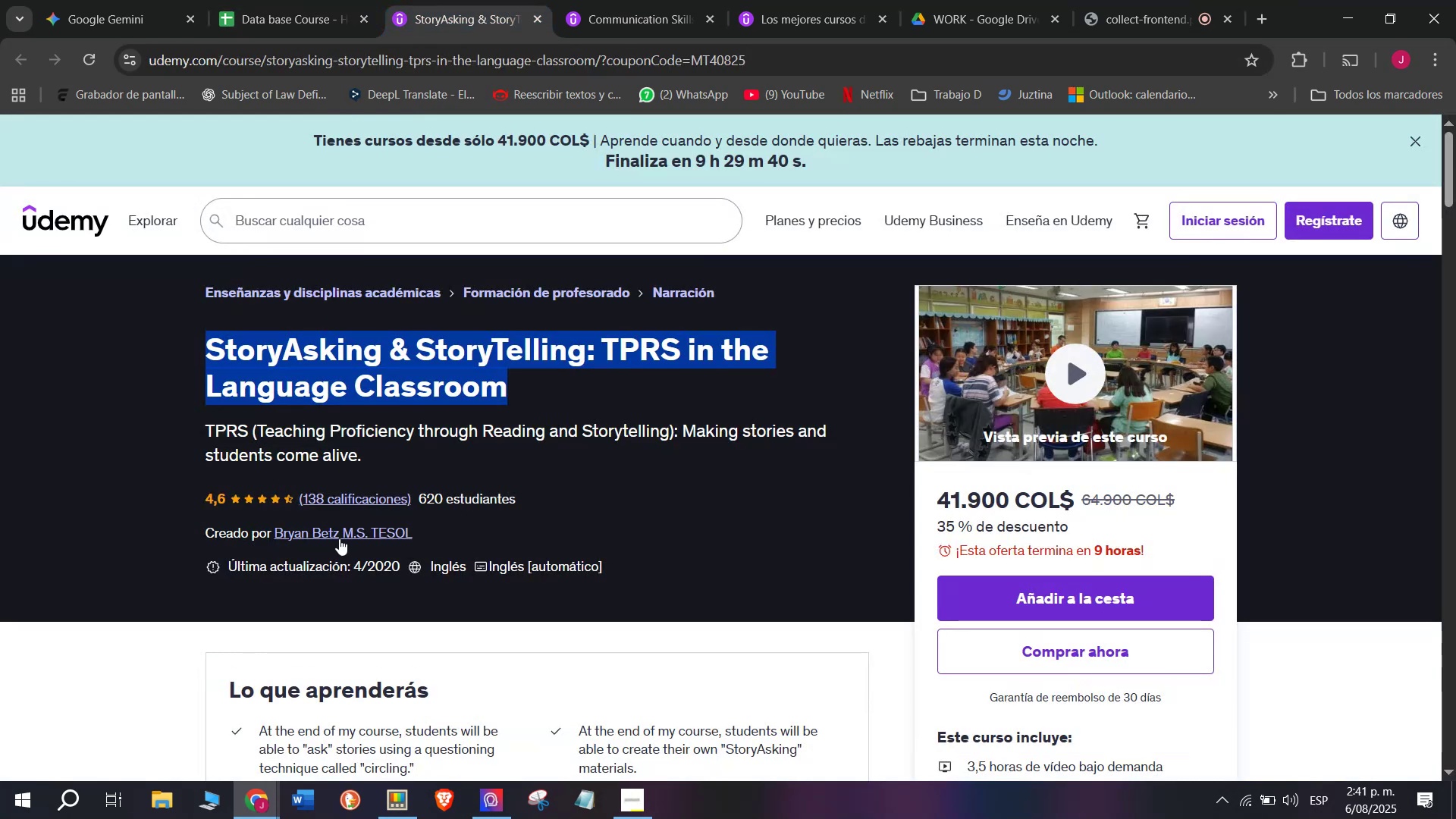 
left_click([337, 538])
 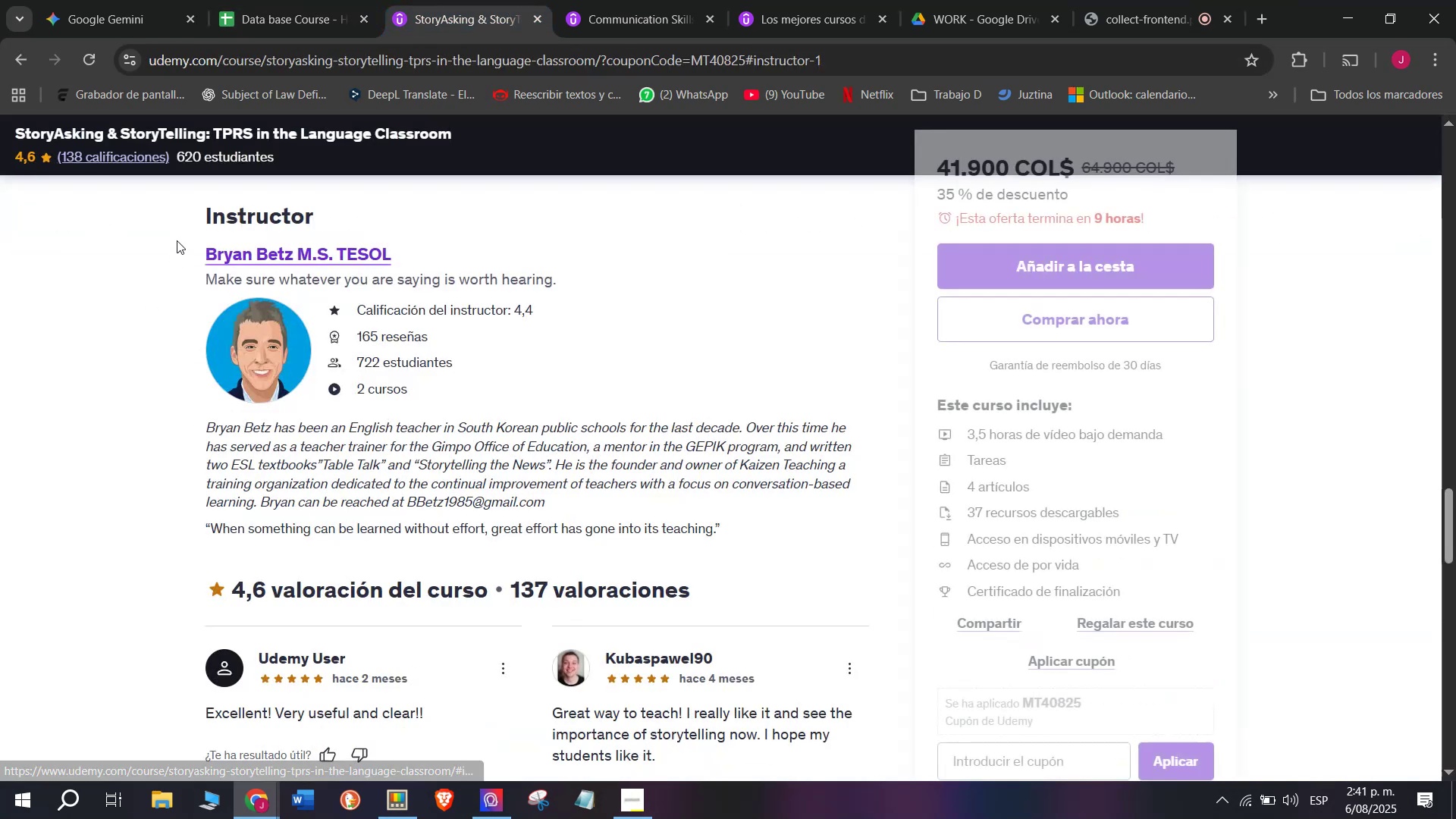 
left_click_drag(start_coordinate=[177, 240], to_coordinate=[421, 249])
 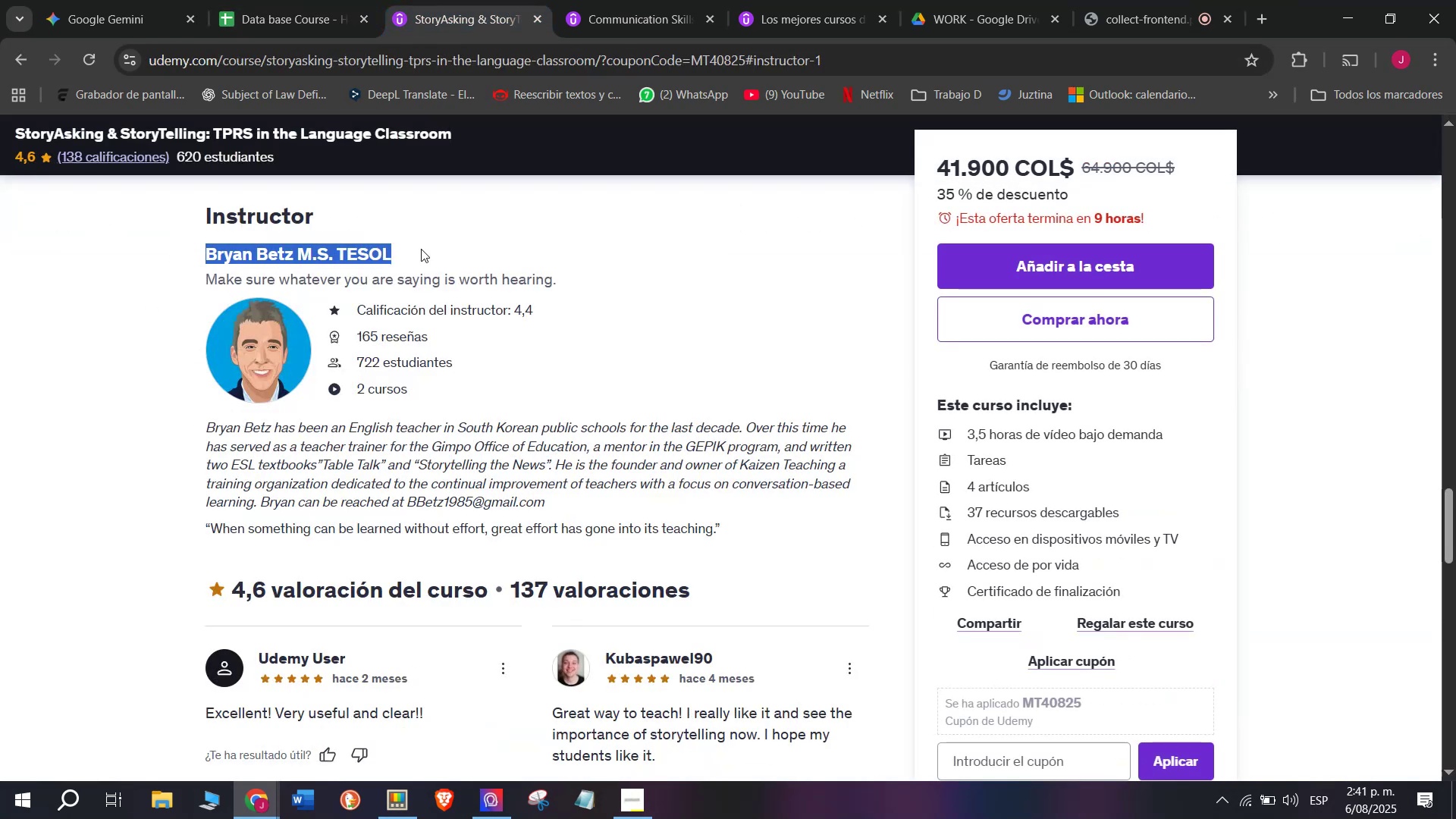 
key(Control+ControlLeft)
 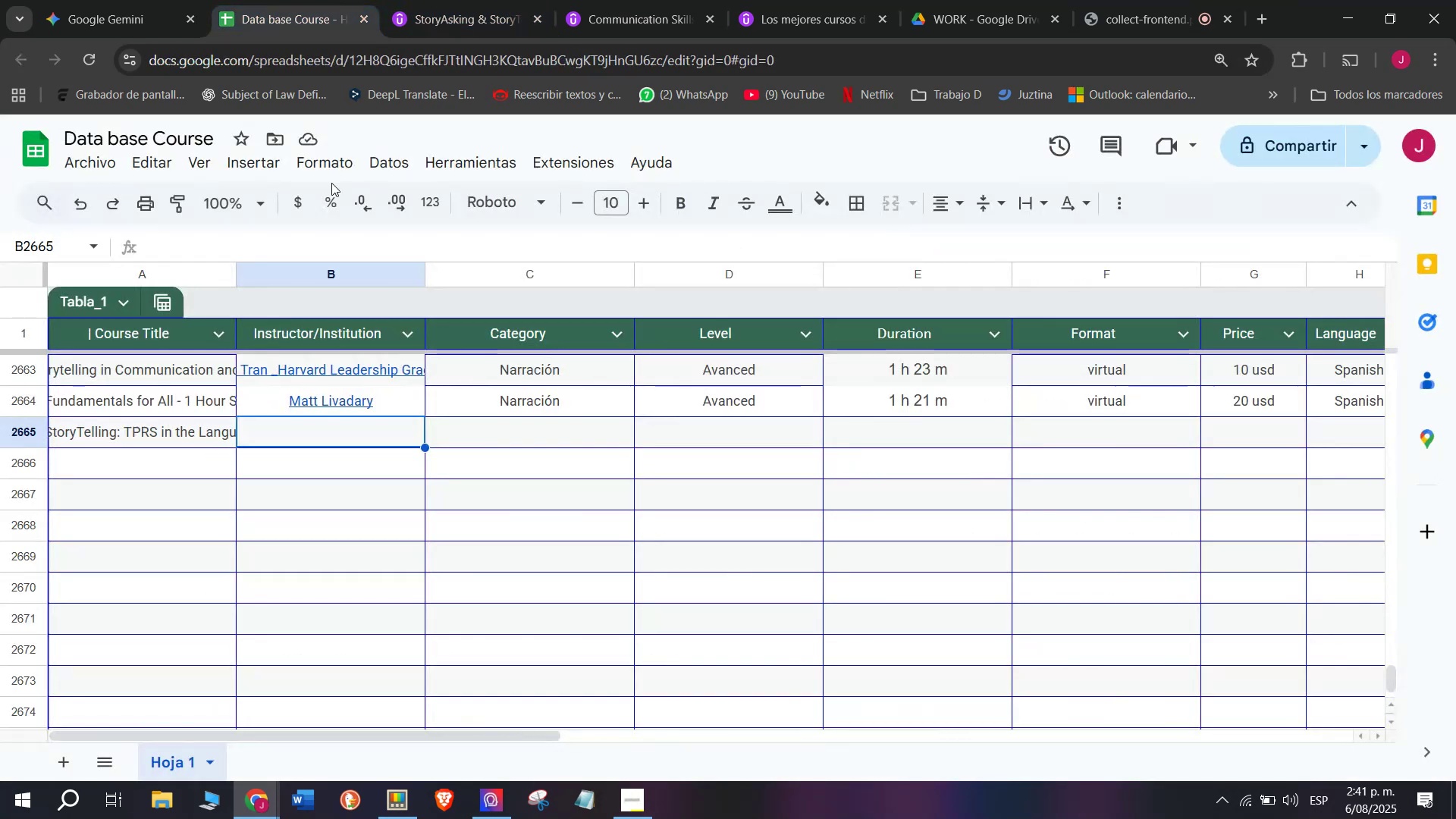 
key(Break)
 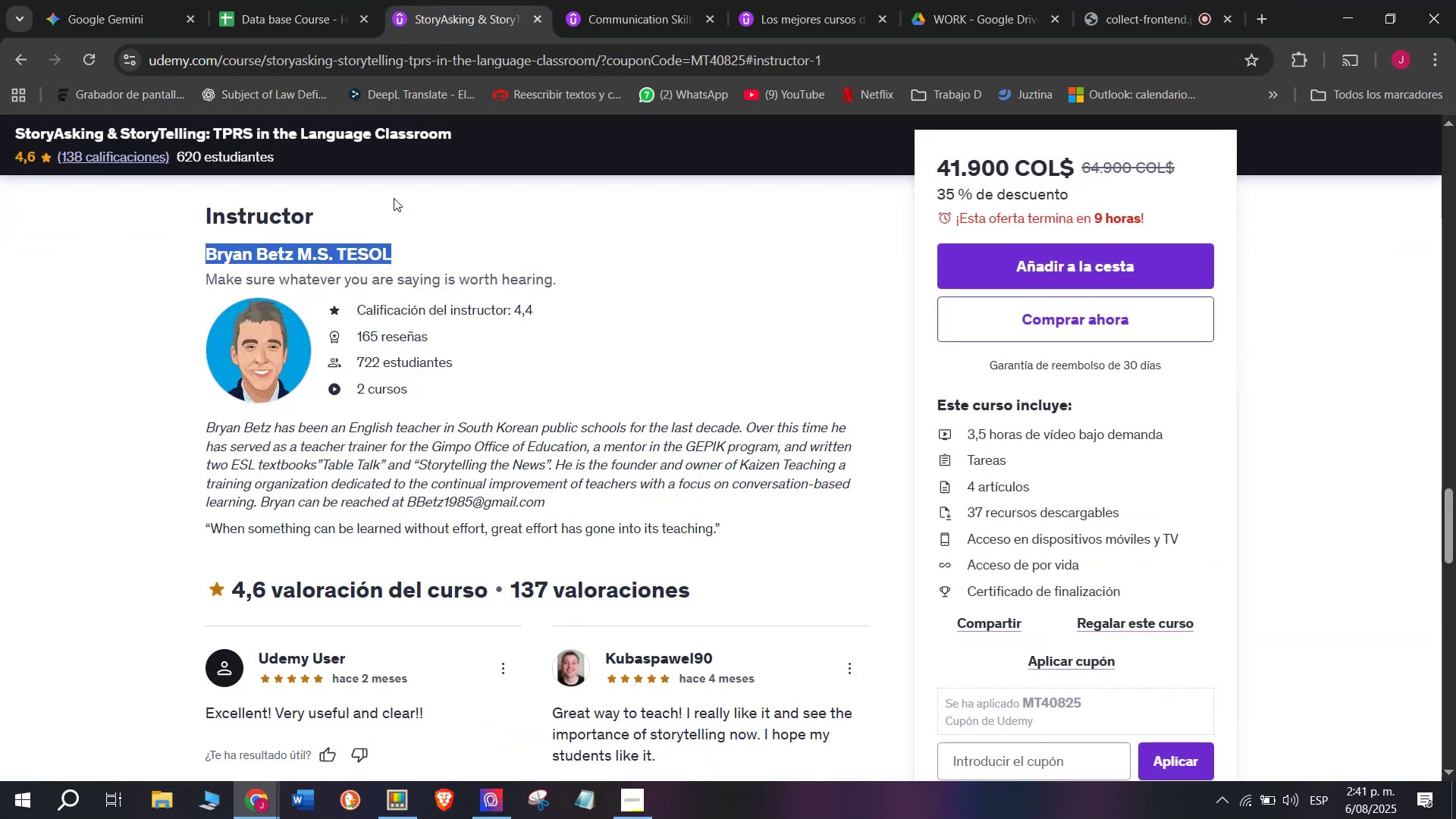 
key(Control+C)
 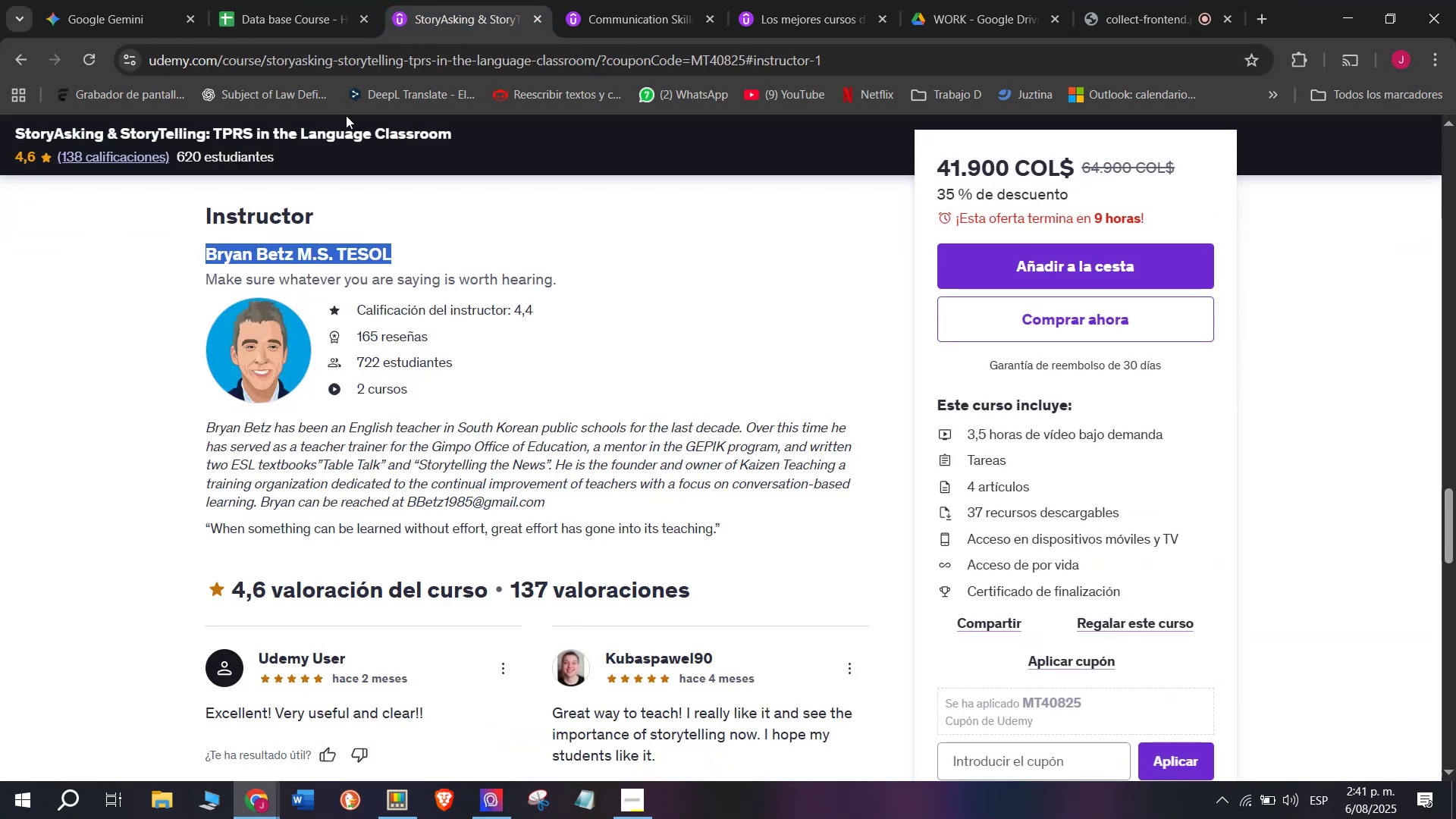 
key(Control+ControlLeft)
 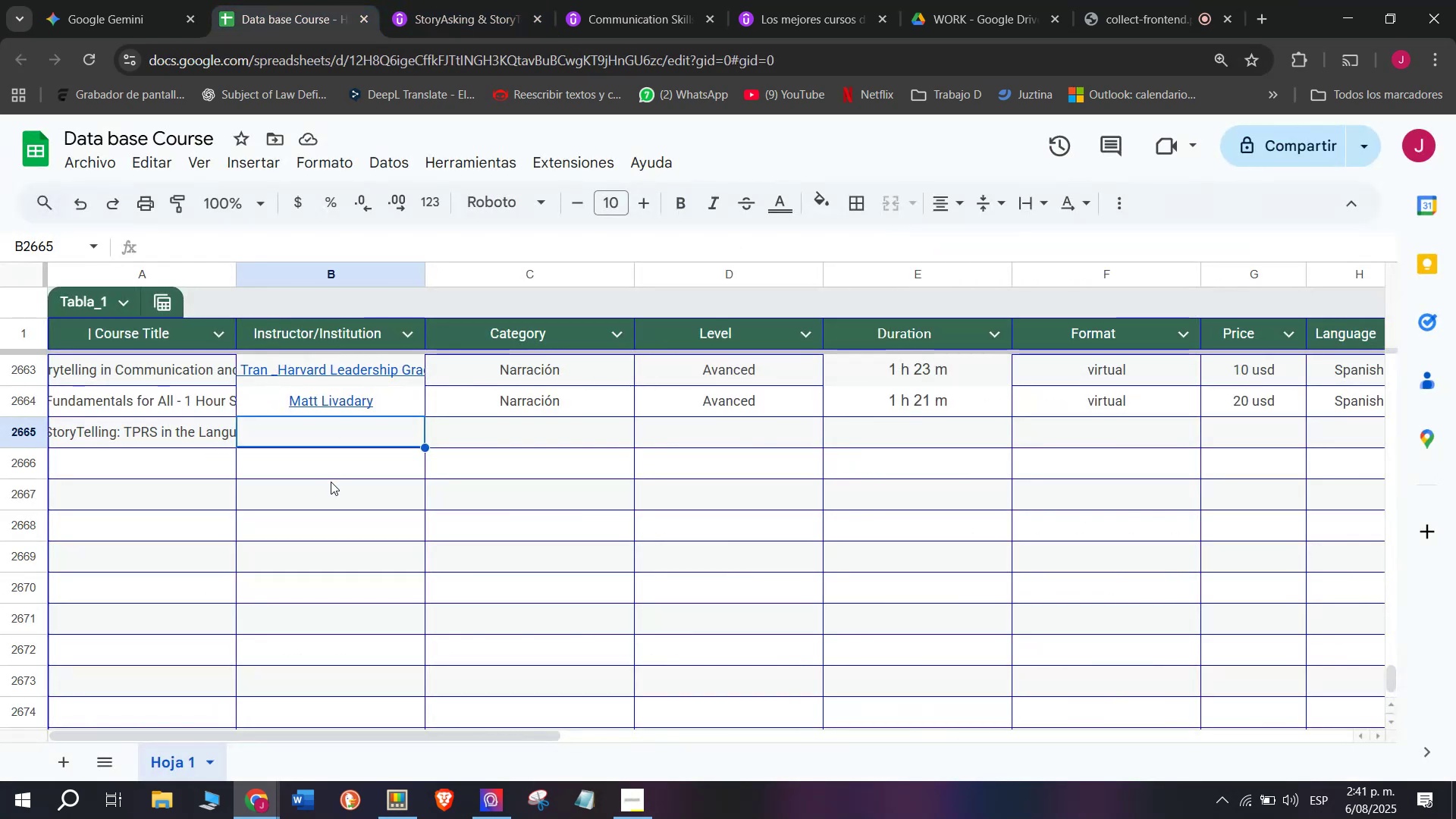 
key(Break)
 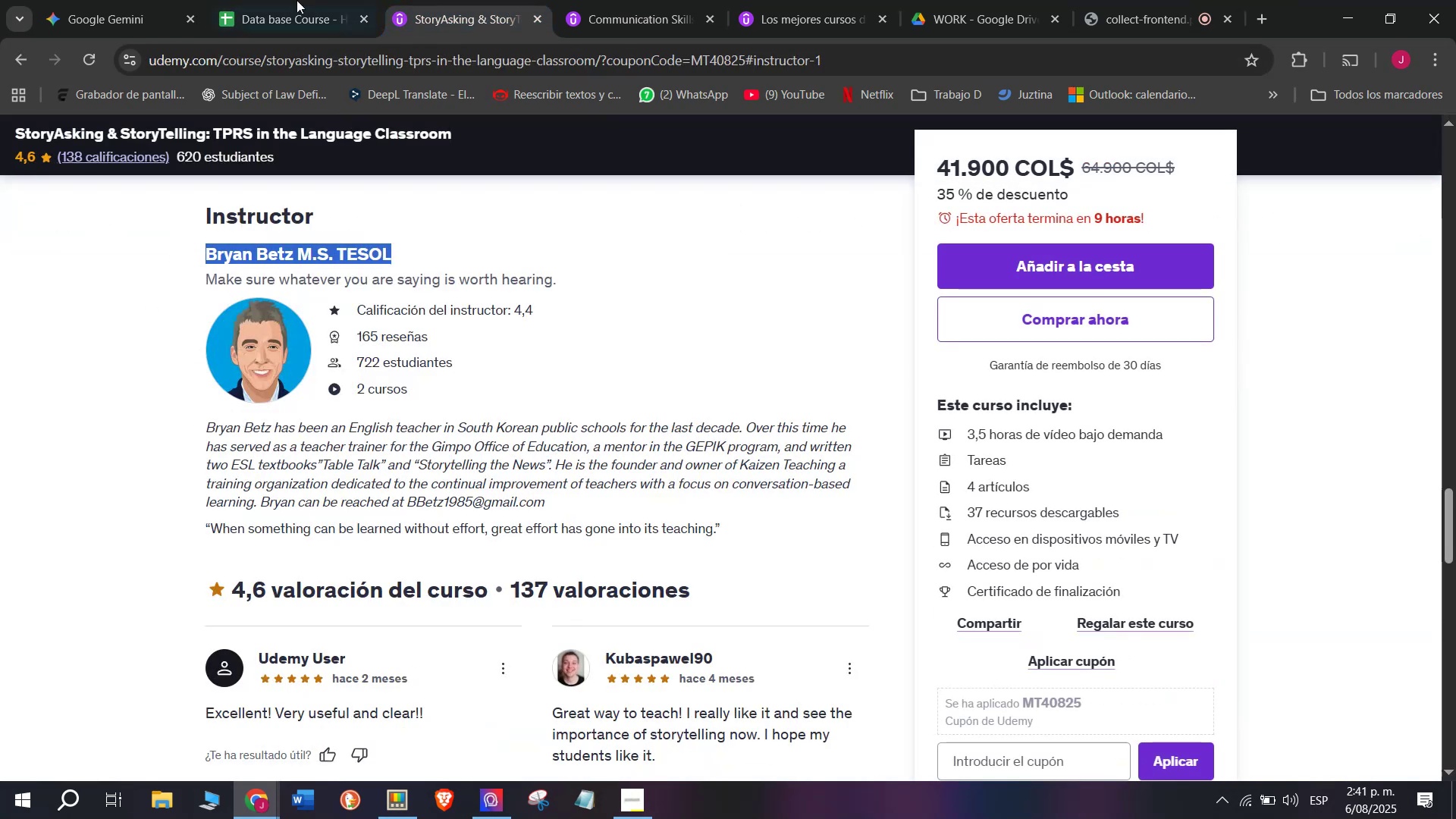 
key(Control+C)
 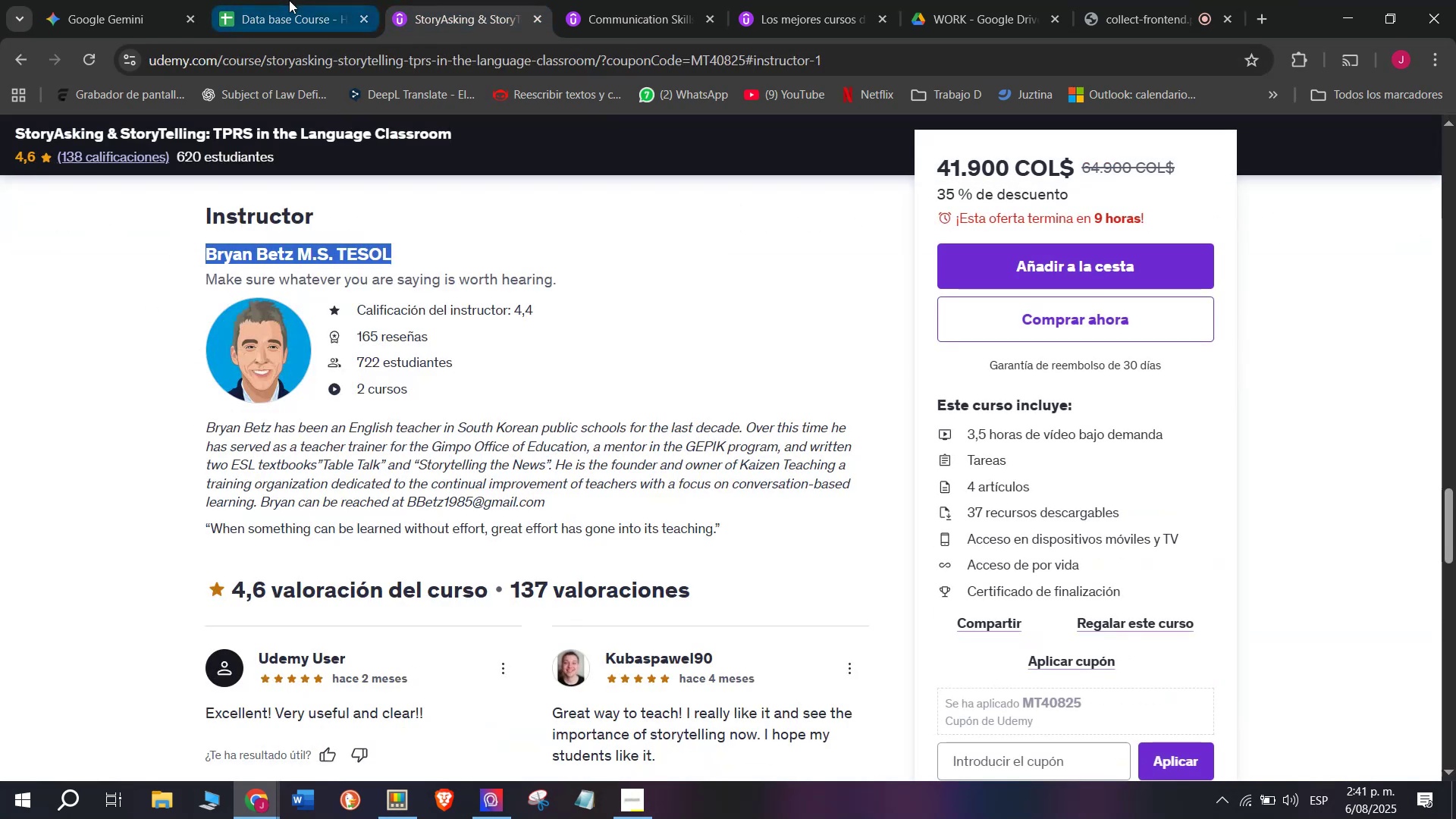 
left_click([289, 0])
 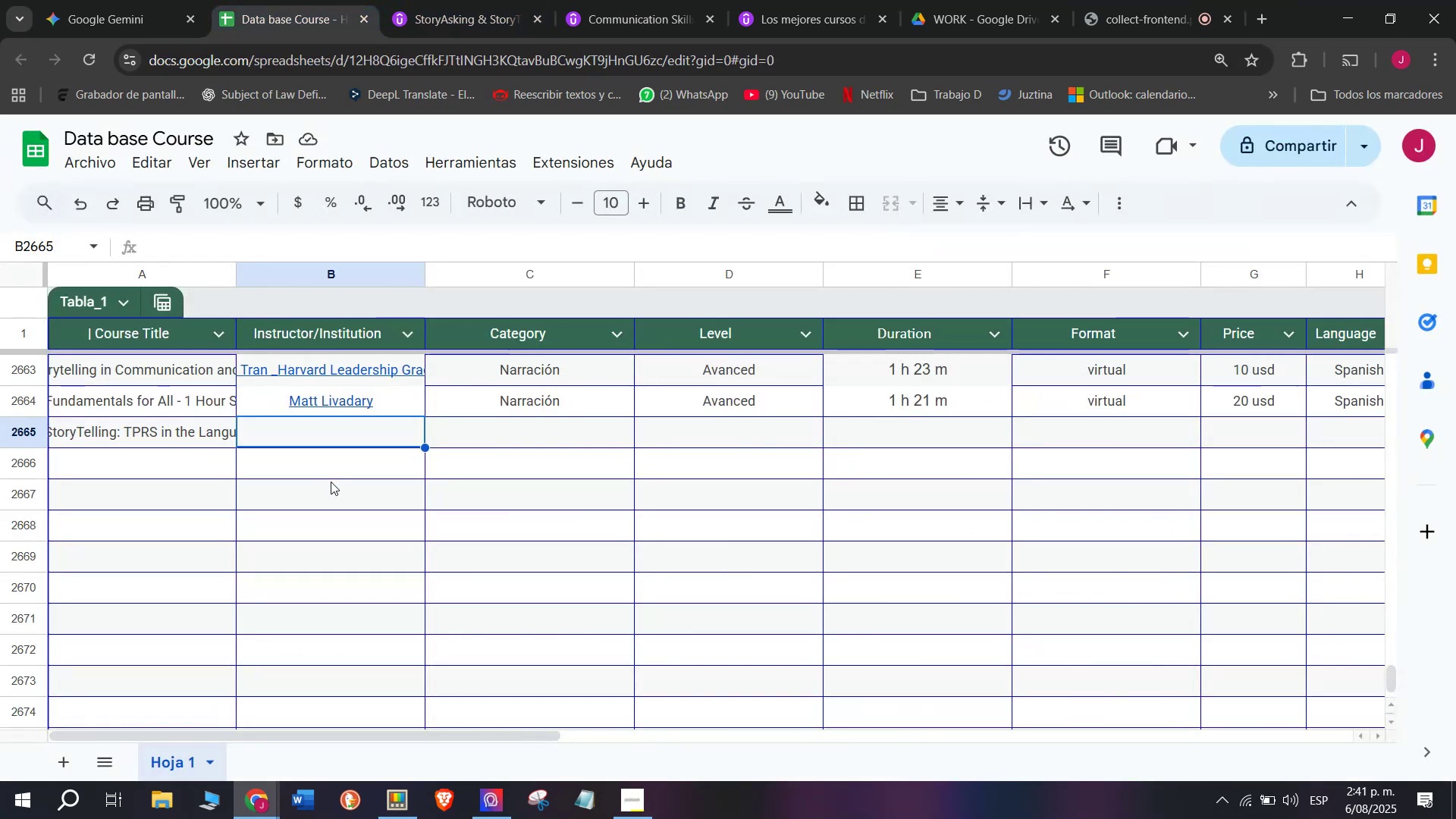 
key(Control+ControlLeft)
 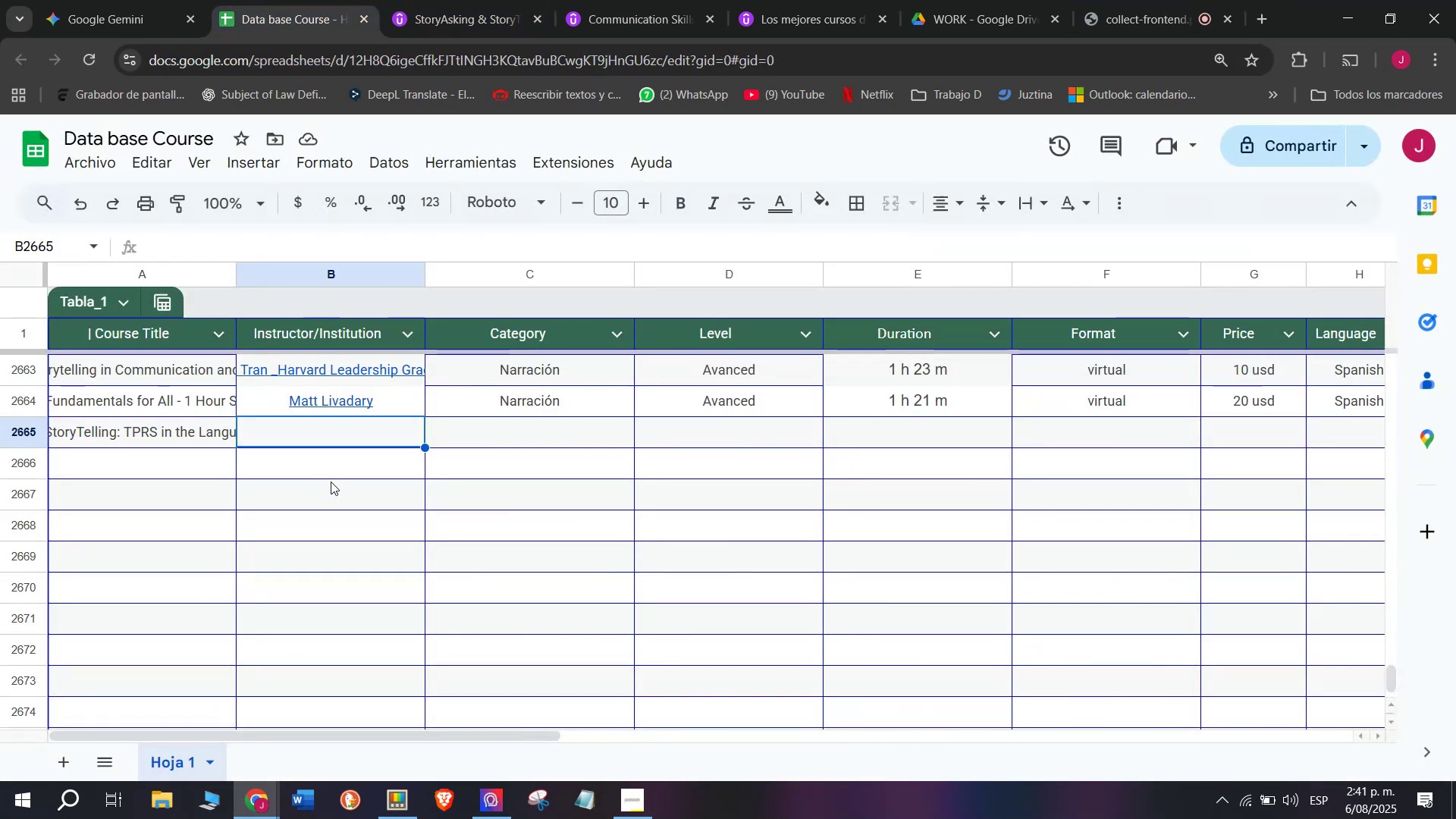 
key(Z)
 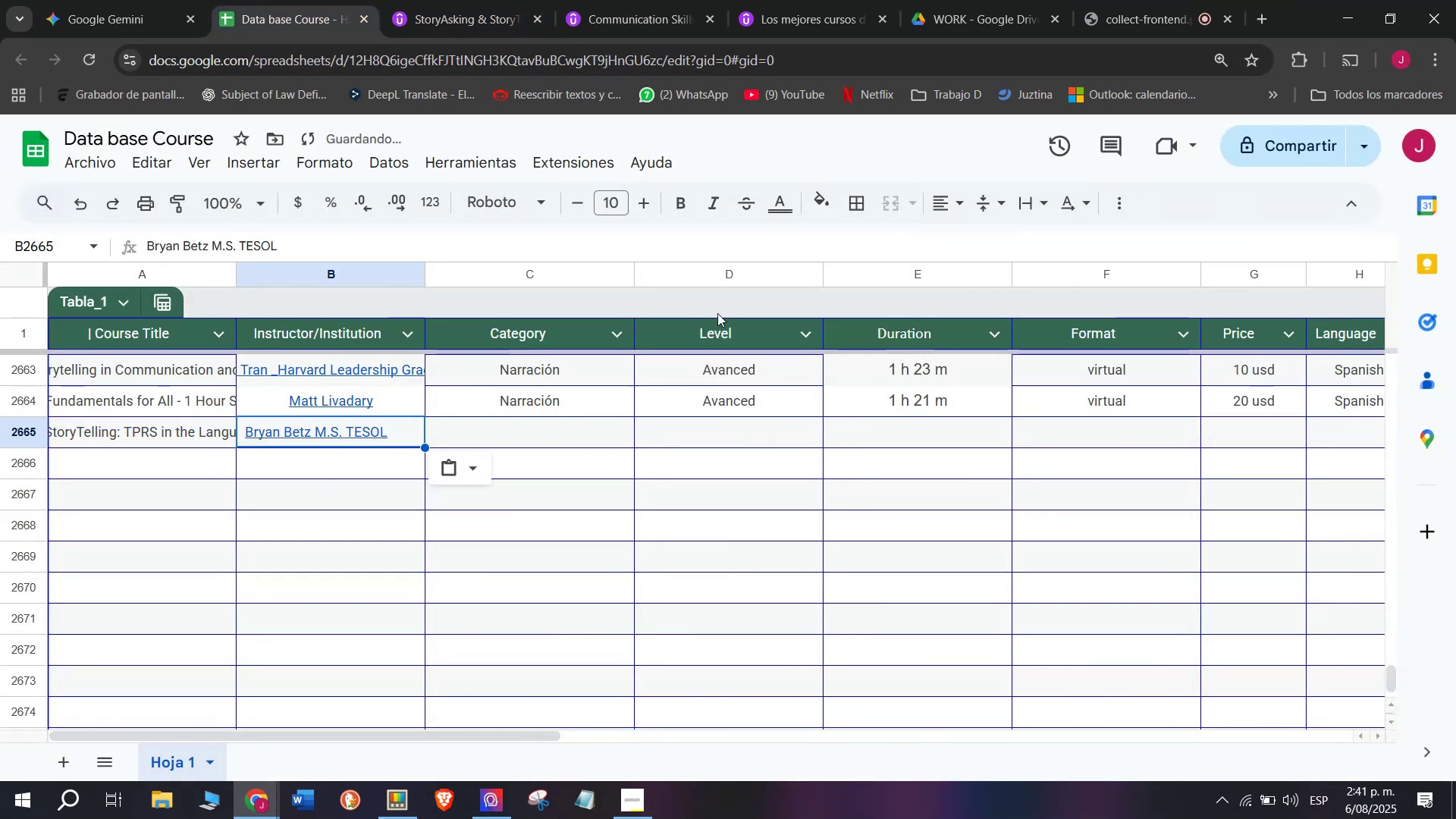 
key(Control+V)
 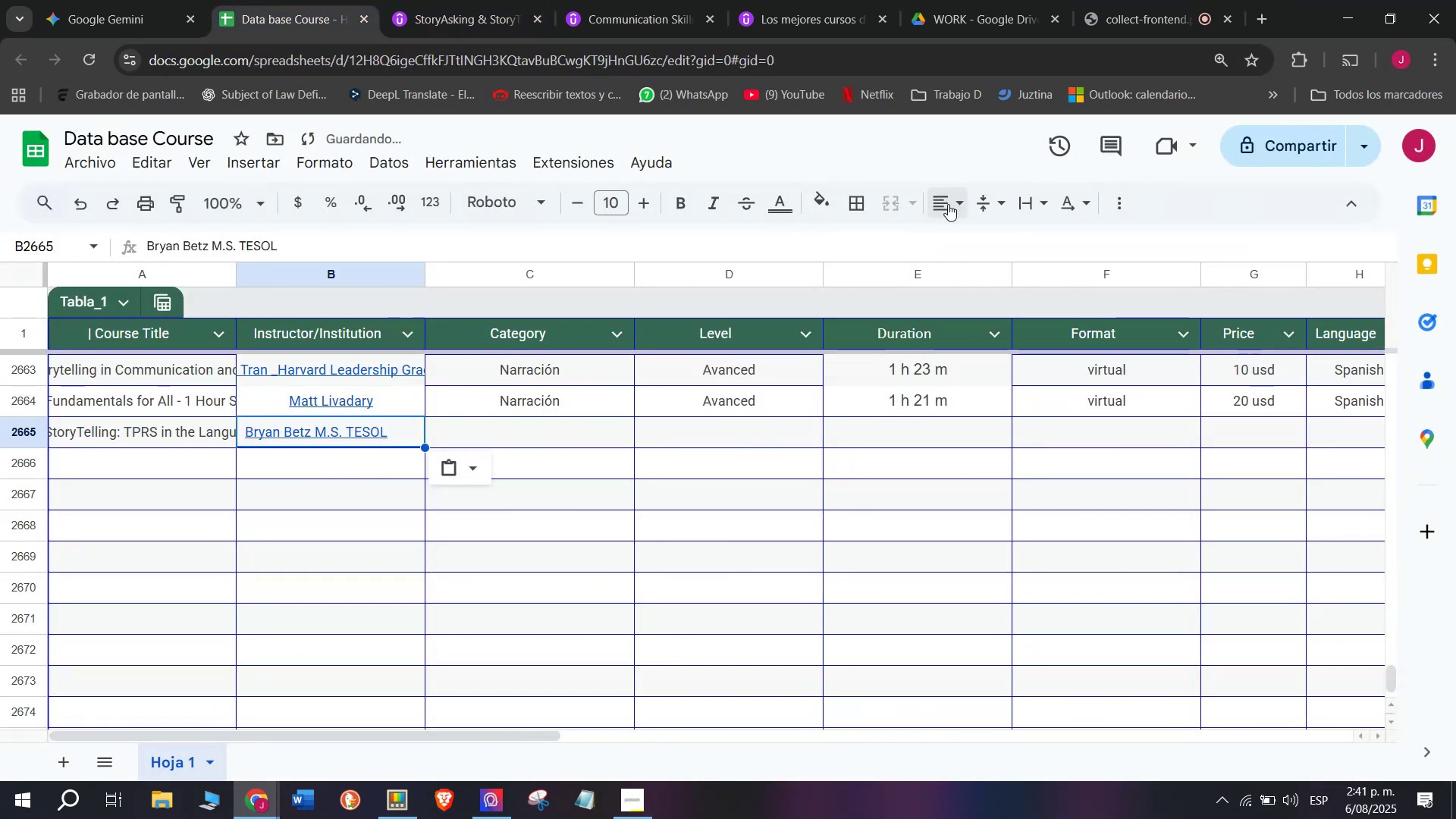 
double_click([970, 242])
 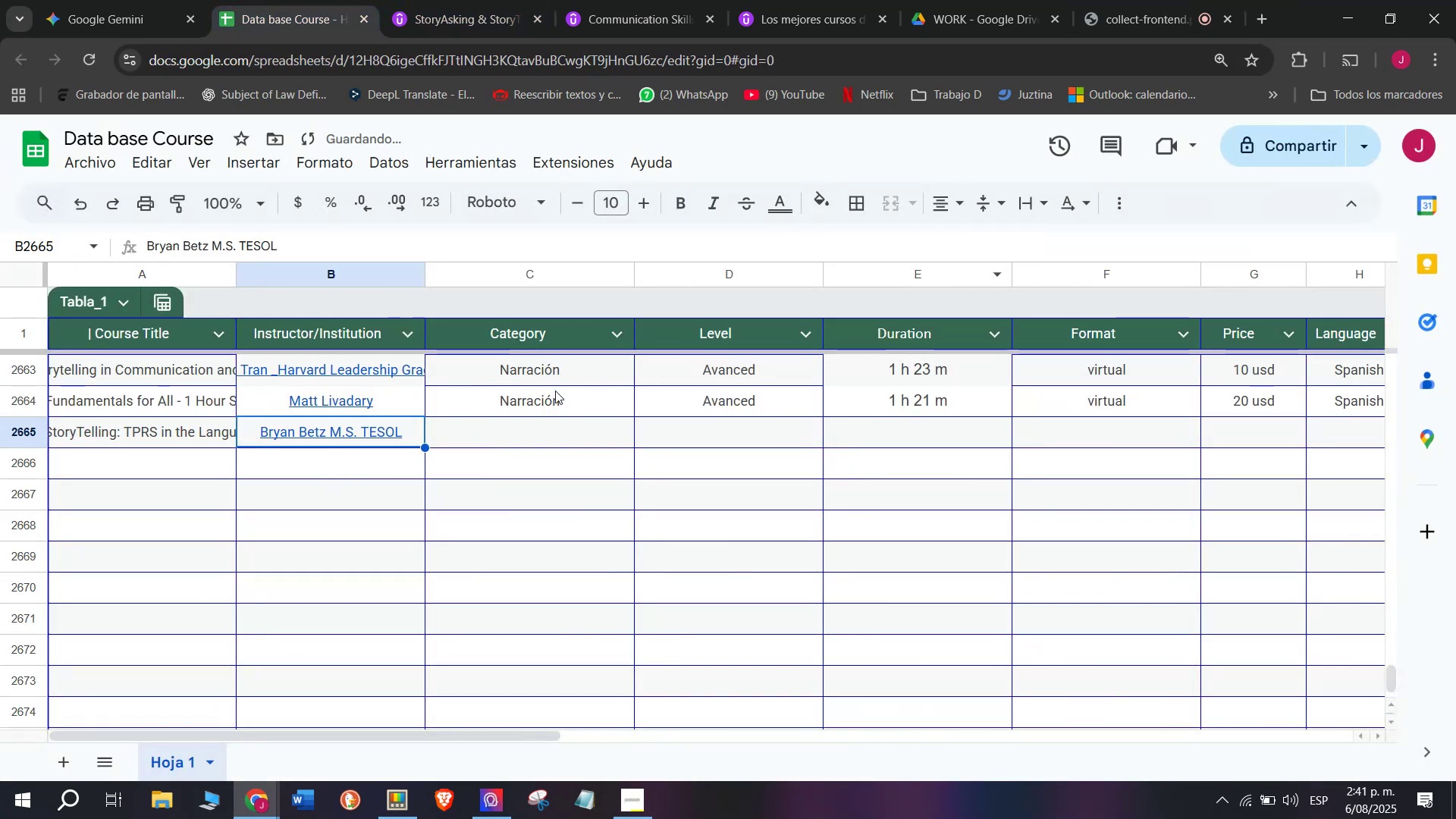 
left_click([554, 404])
 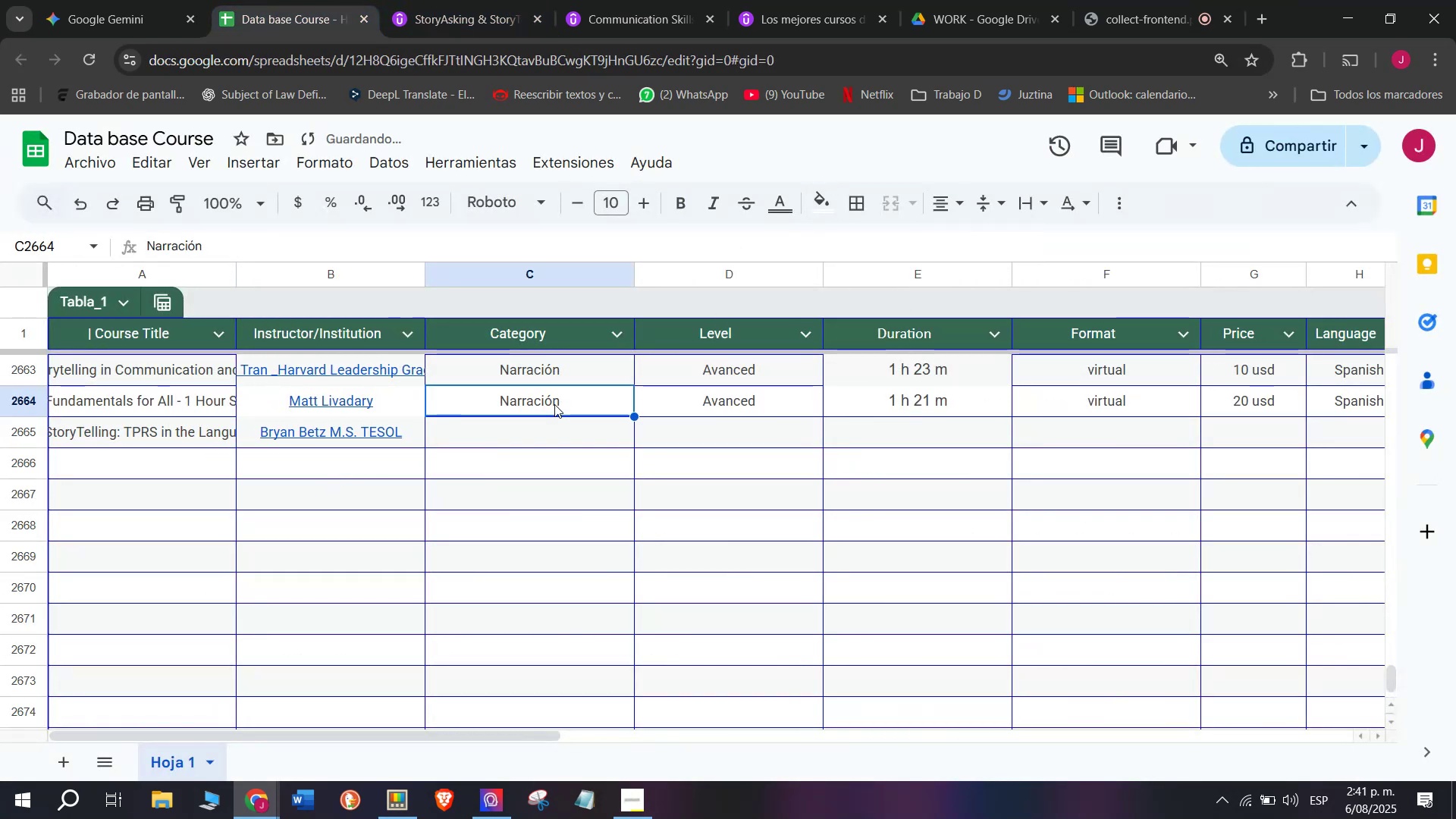 
key(Control+C)
 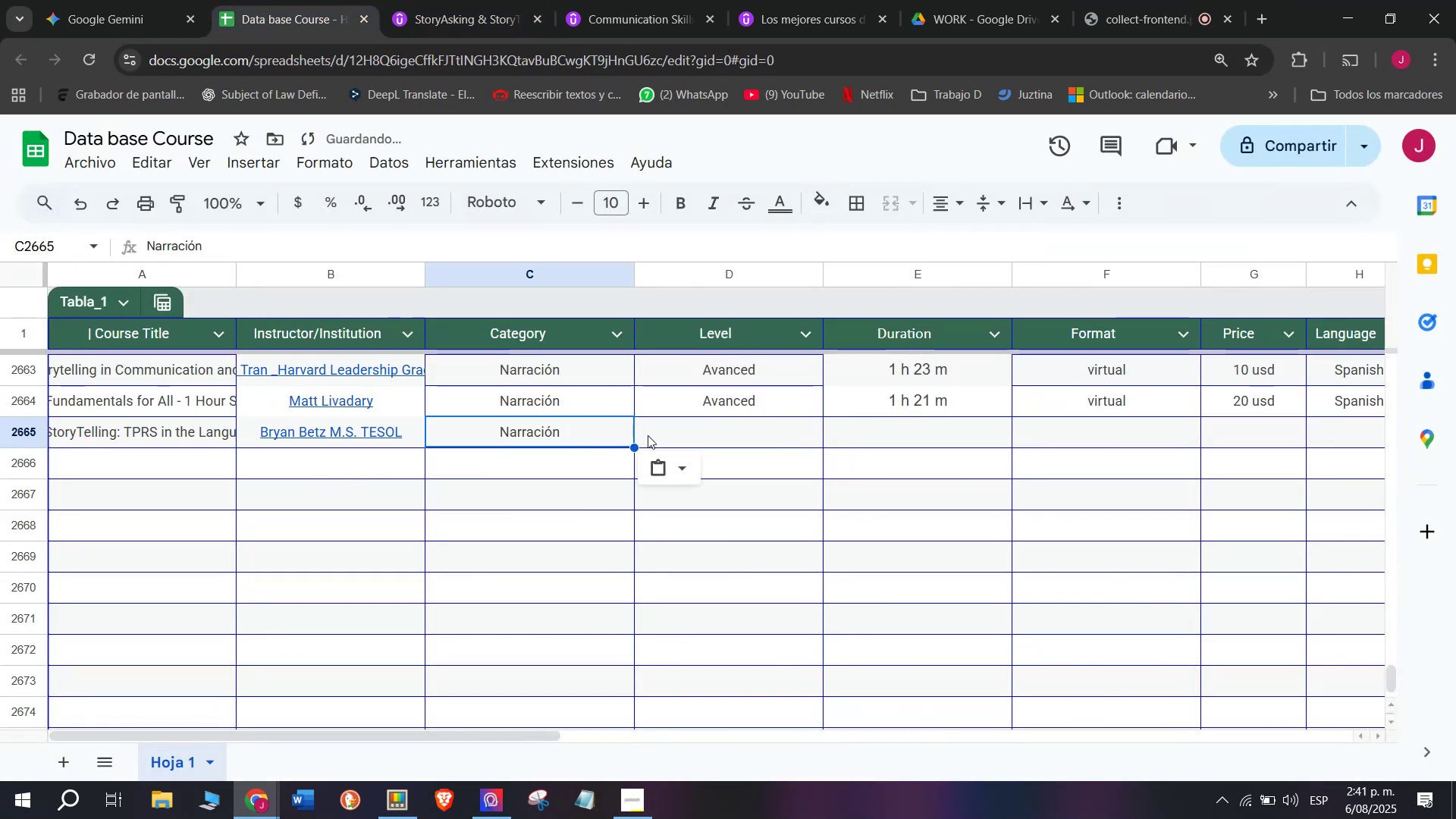 
key(Break)
 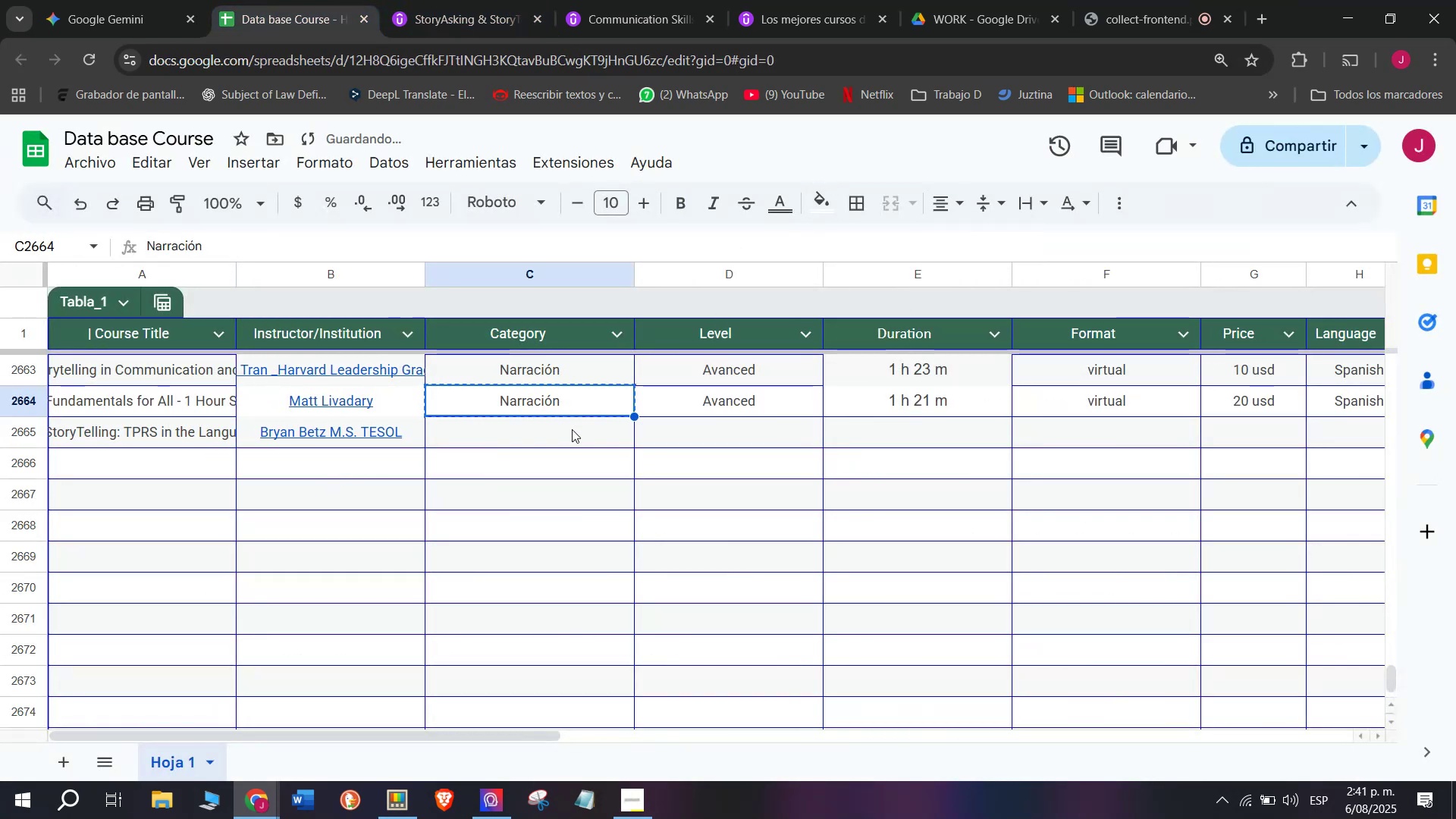 
key(Control+ControlLeft)
 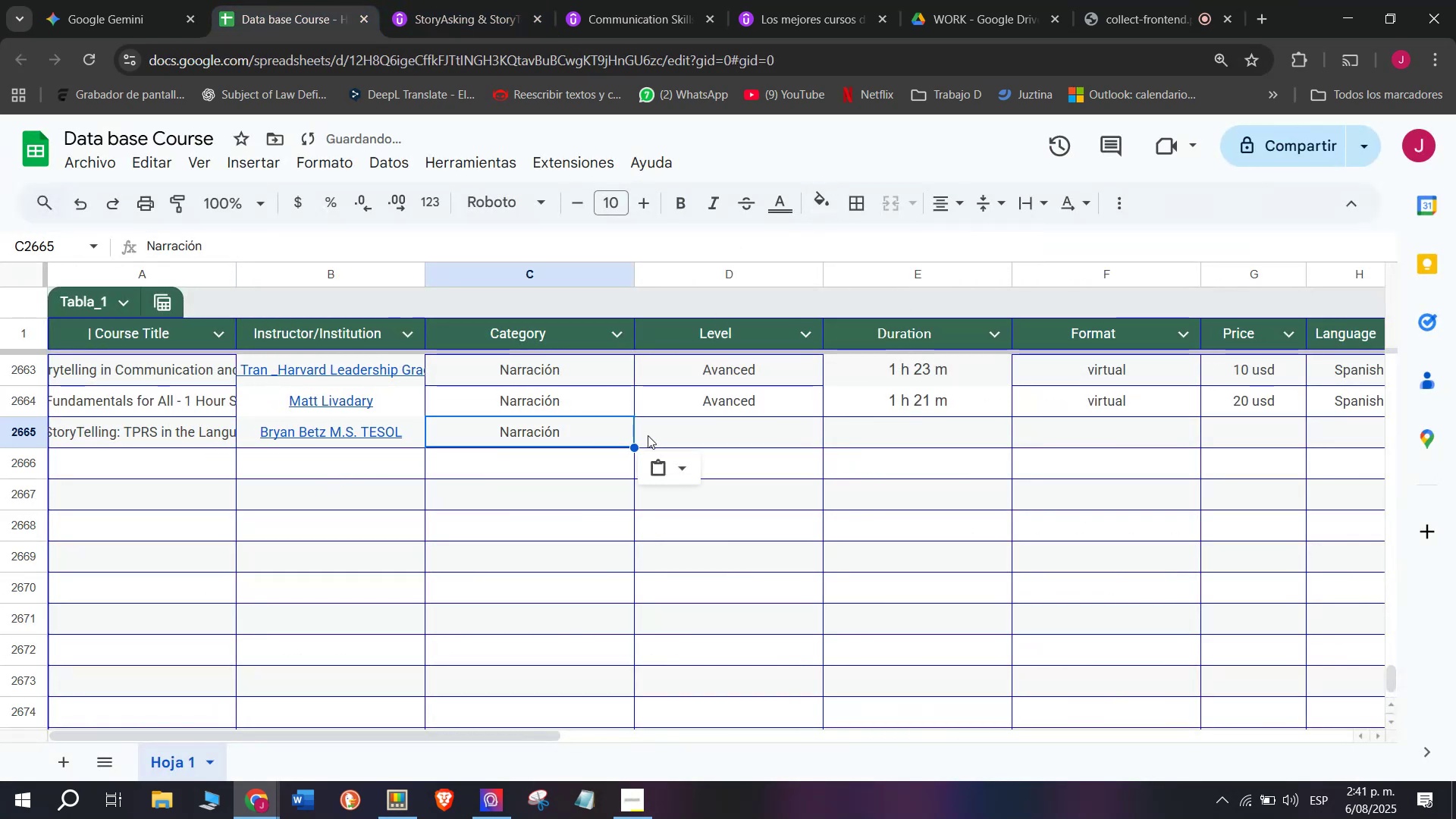 
double_click([572, 429])
 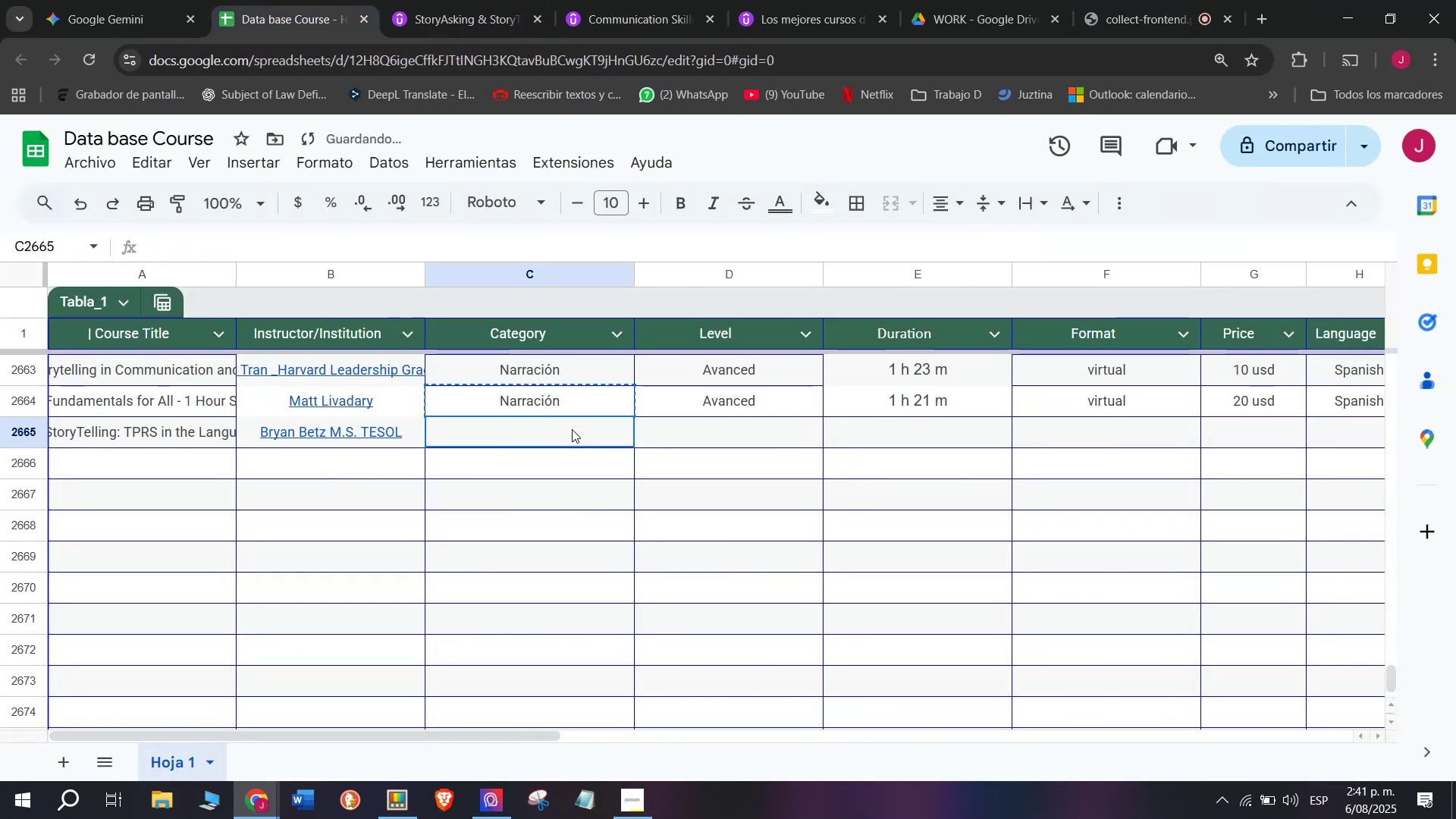 
key(Control+ControlLeft)
 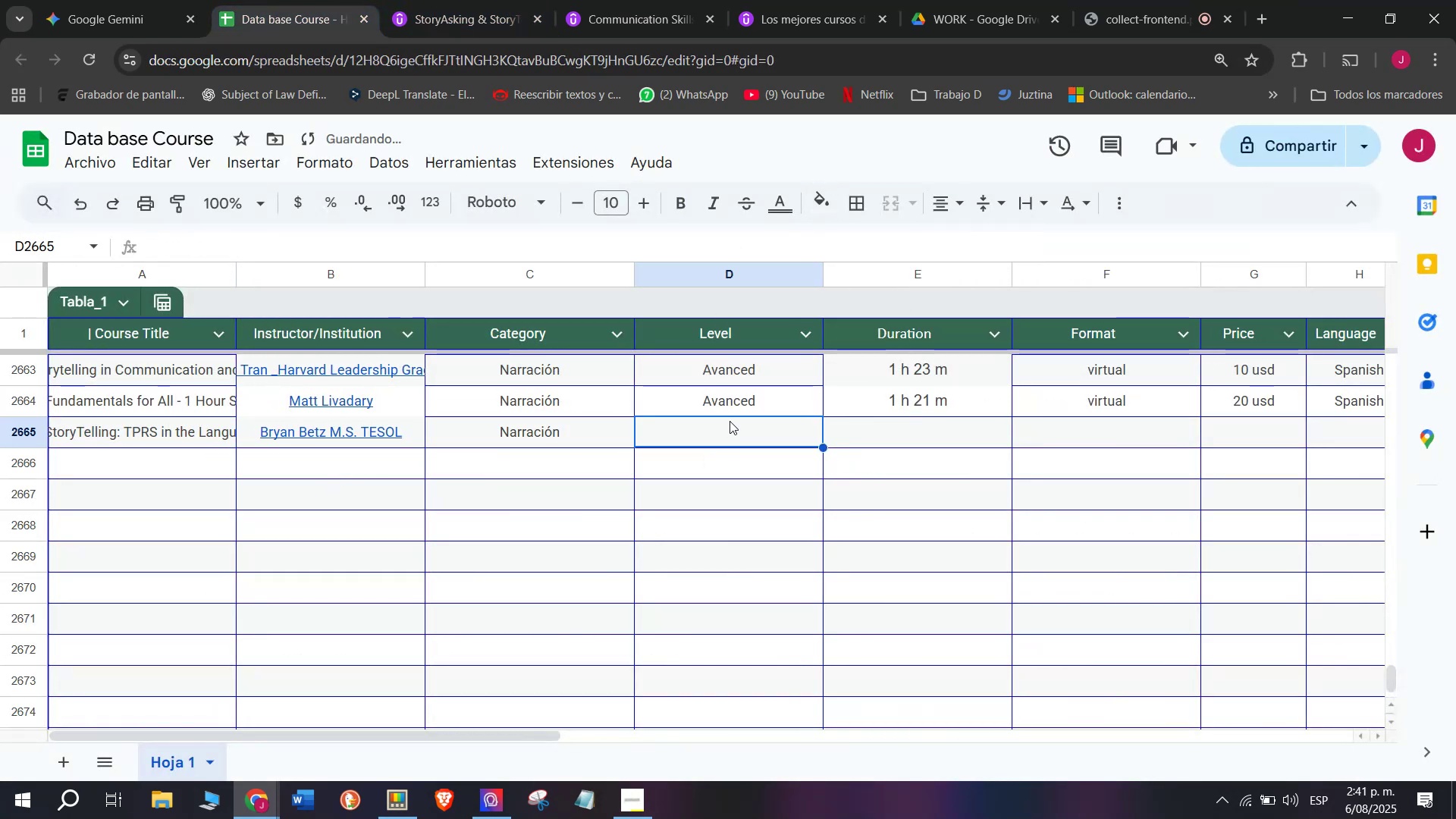 
key(Z)
 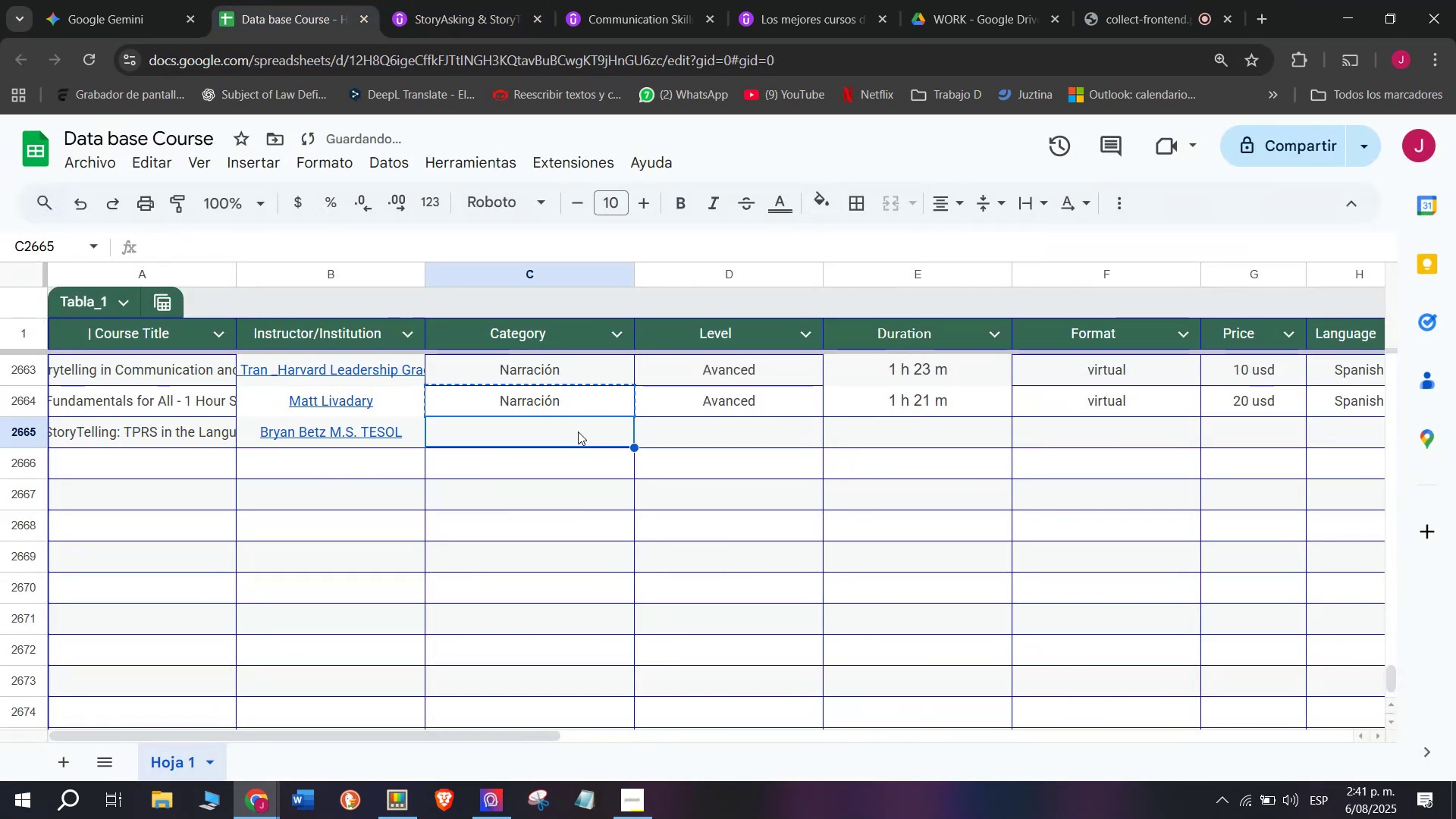 
key(Control+V)
 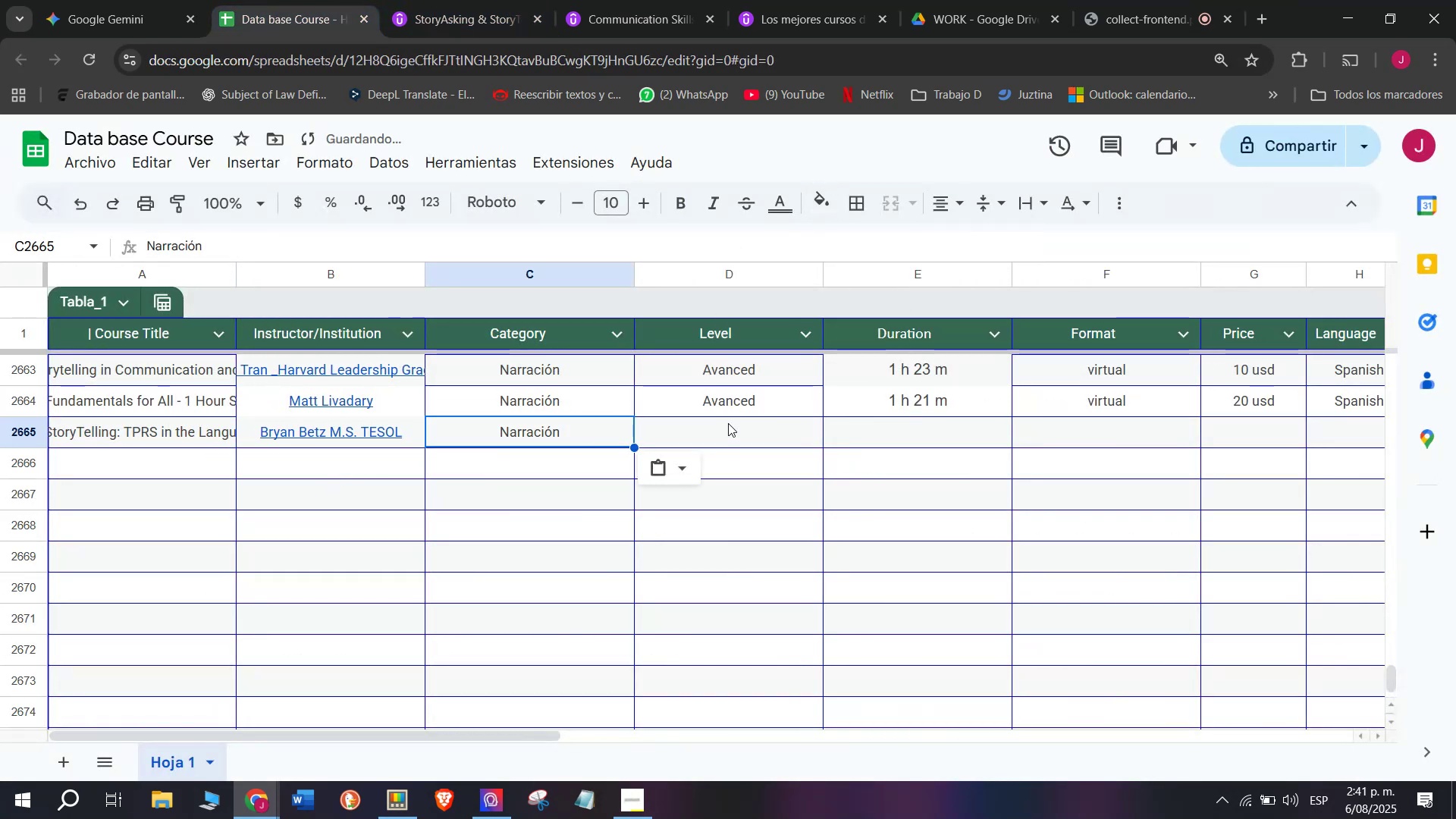 
triple_click([728, 423])
 